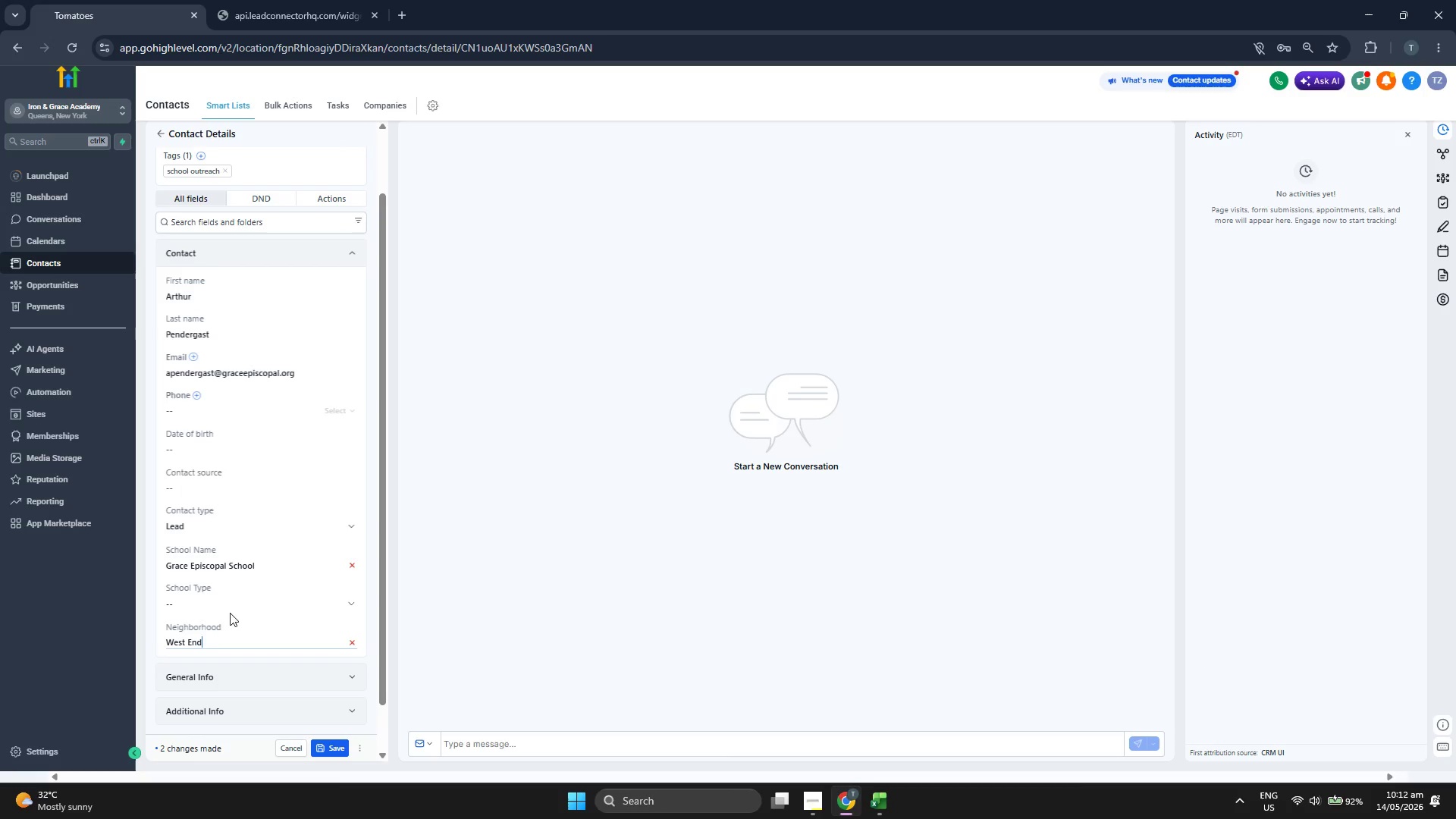 
key(Control+V)
 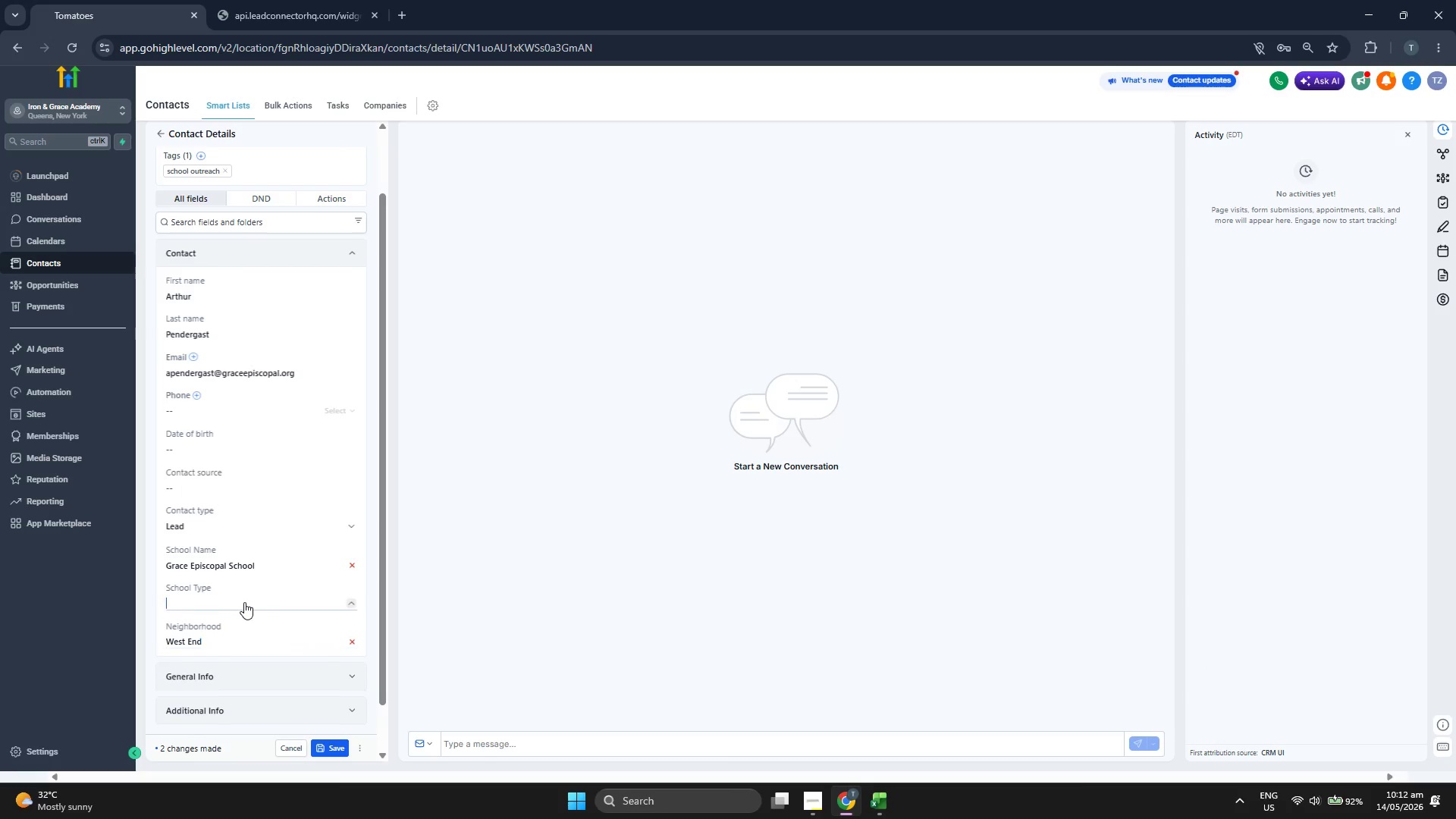 
left_click([244, 602])
 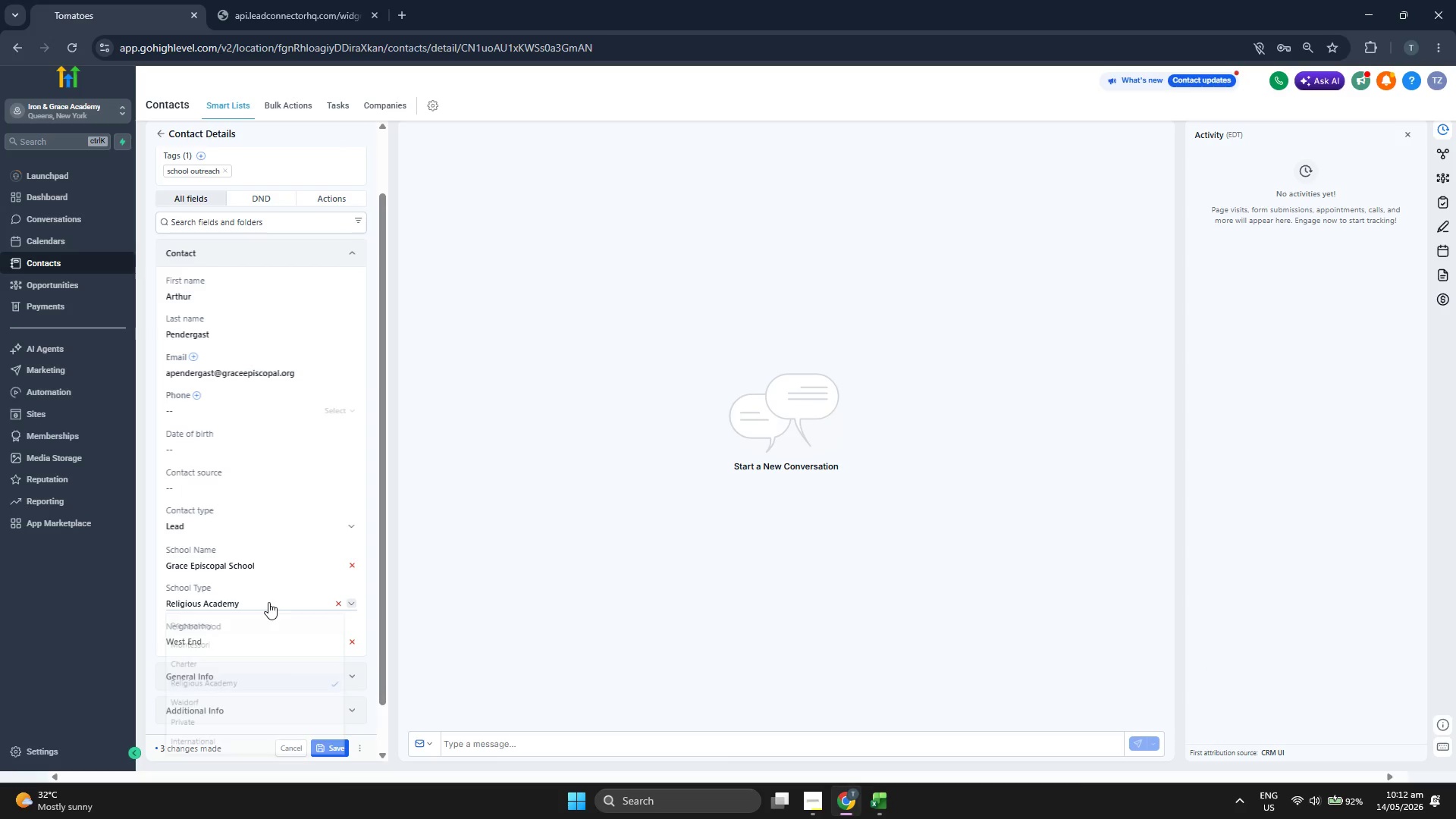 
scroll: coordinate [297, 563], scroll_direction: up, amount: 1.0
 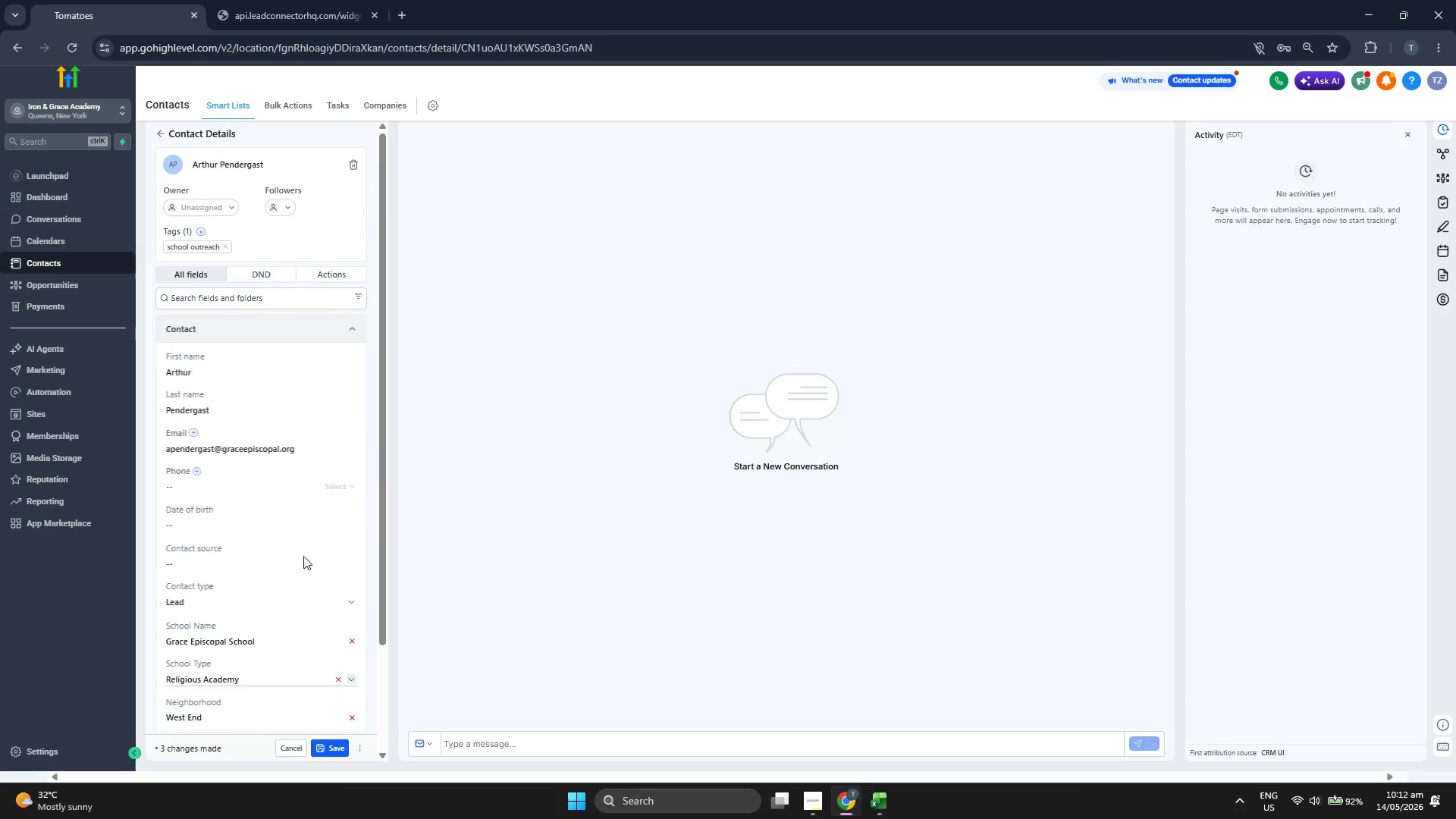 
scroll: coordinate [333, 607], scroll_direction: down, amount: 2.0
 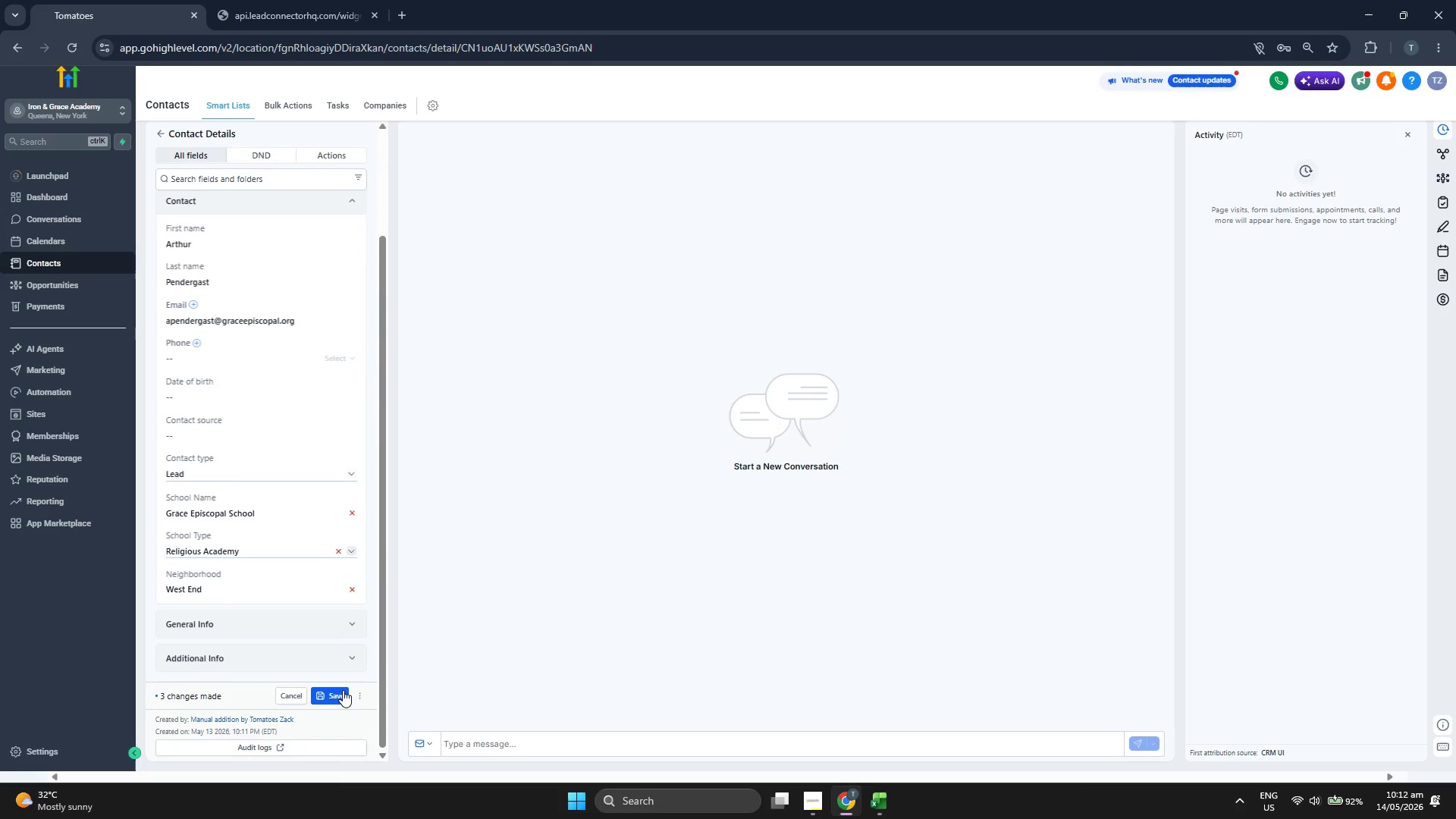 
left_click([343, 690])
 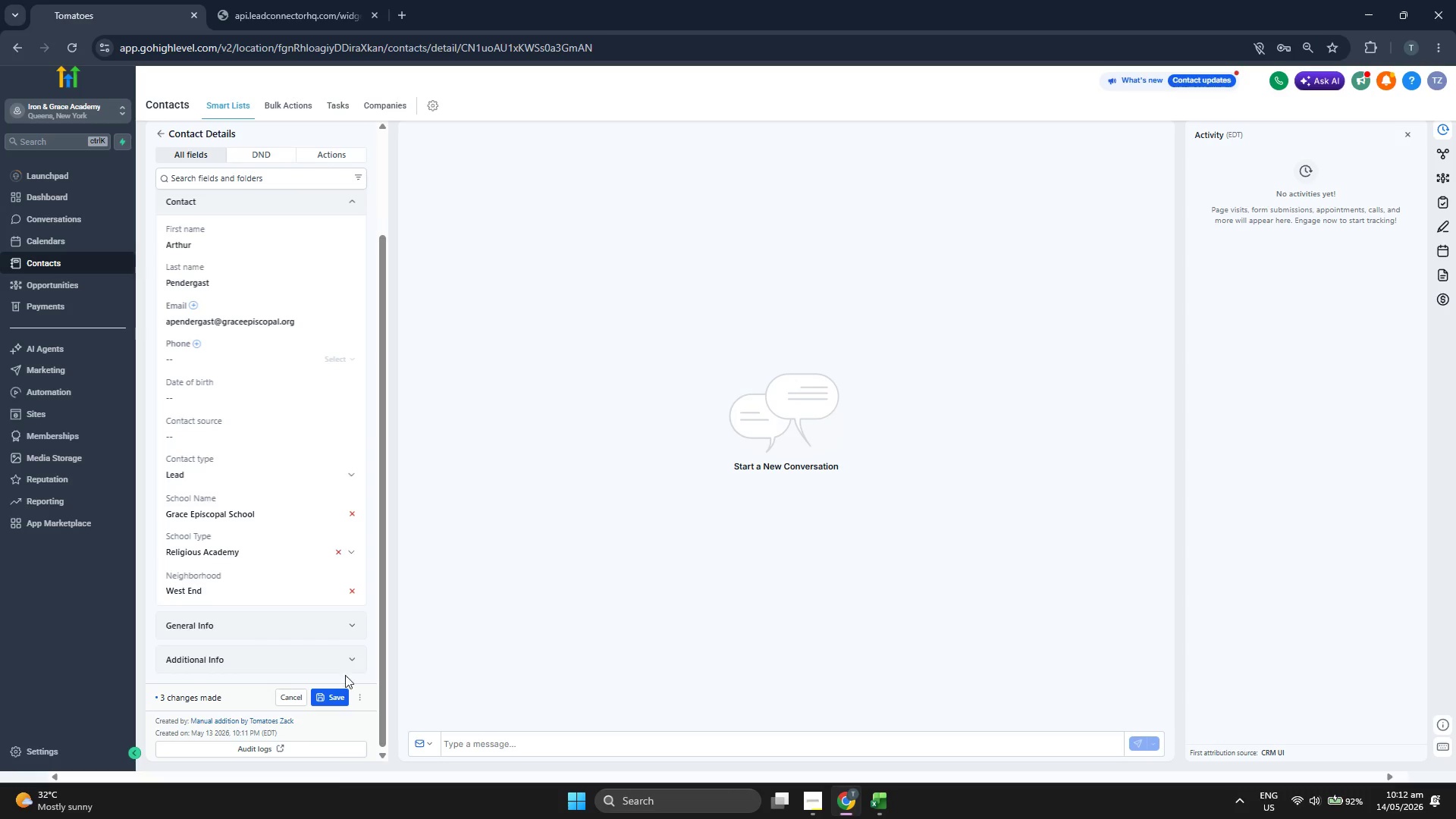 
left_click([332, 696])
 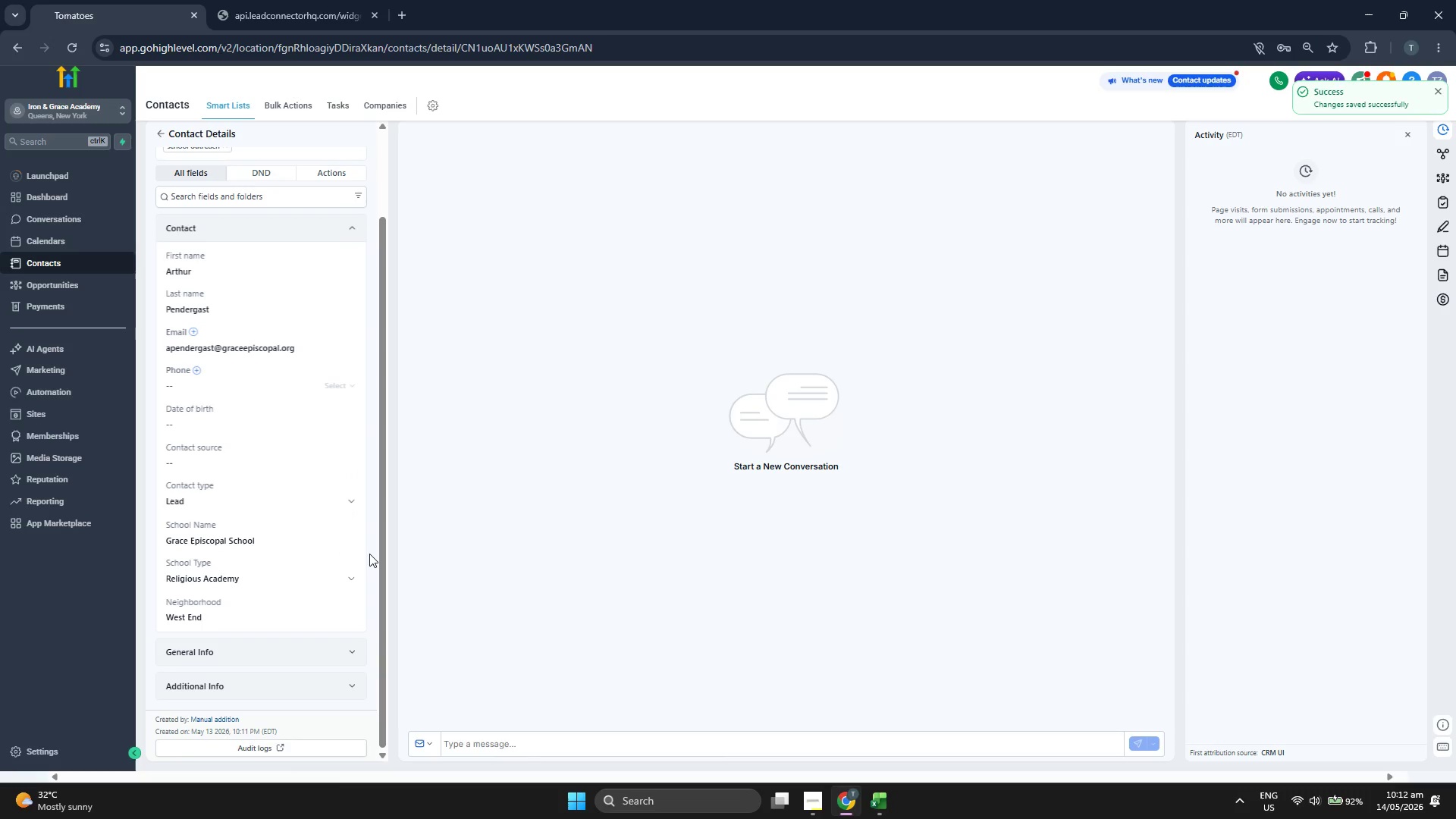 
scroll: coordinate [369, 551], scroll_direction: up, amount: 1.0
 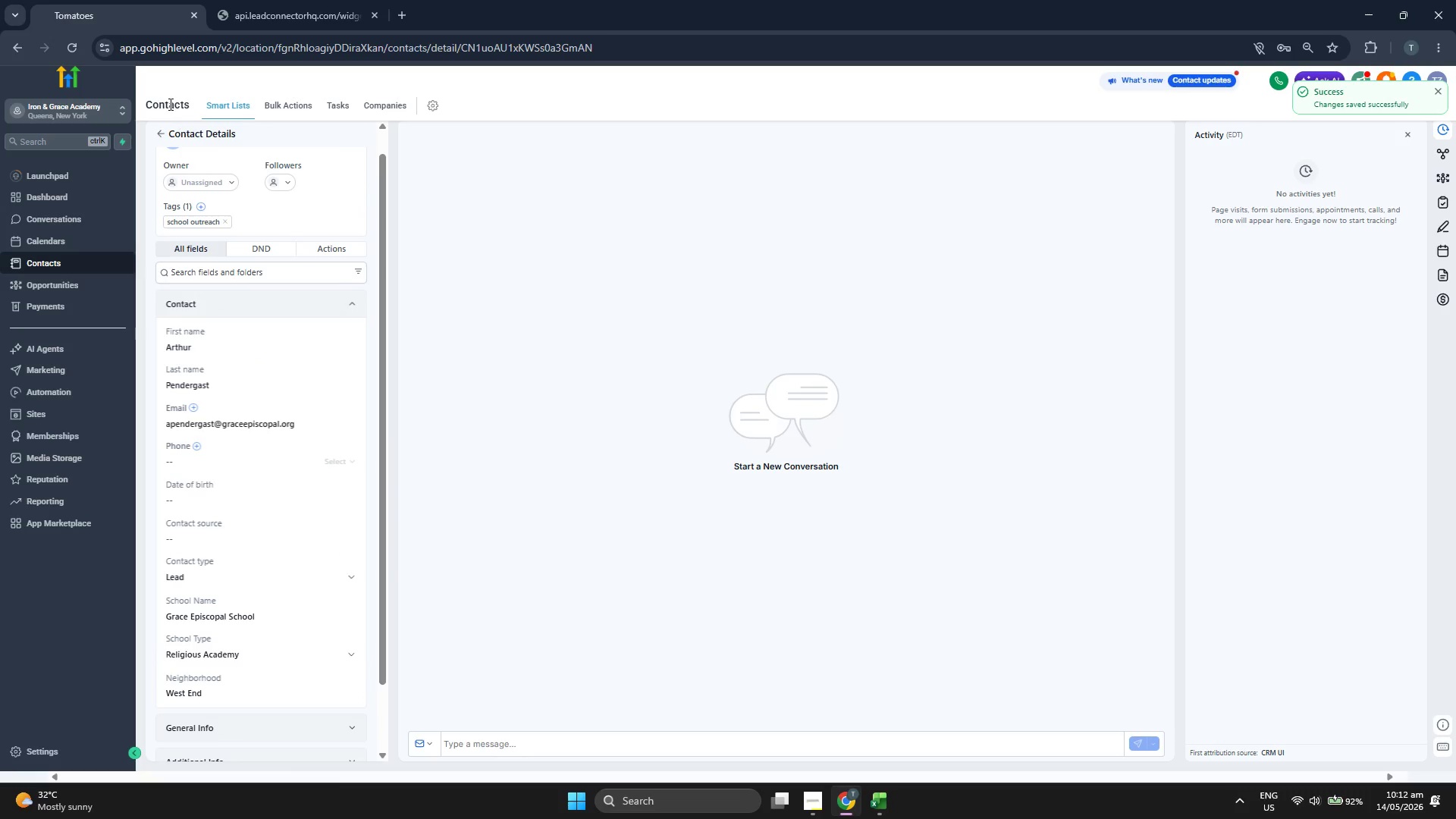 
left_click([161, 134])
 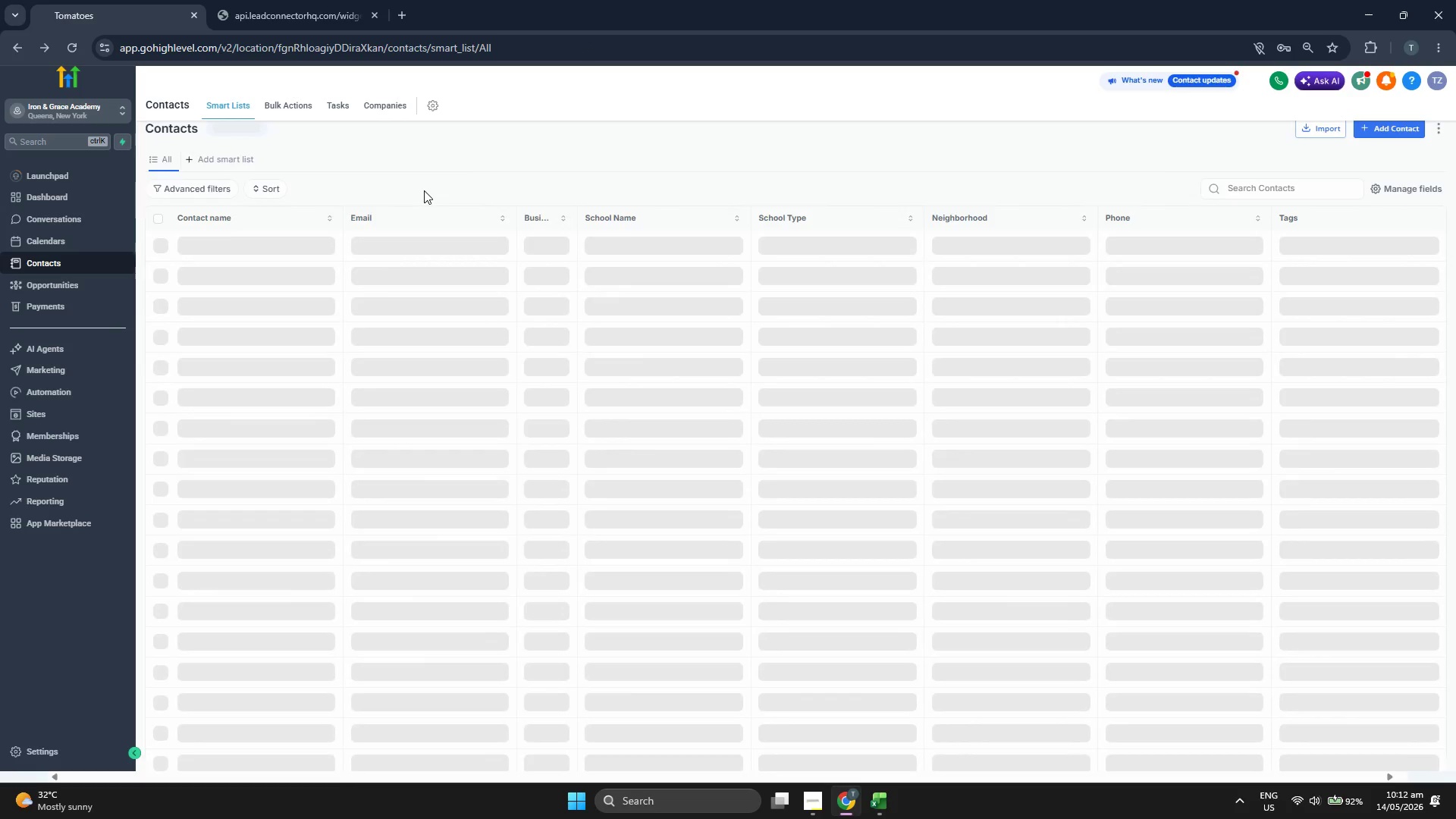 
wait(8.03)
 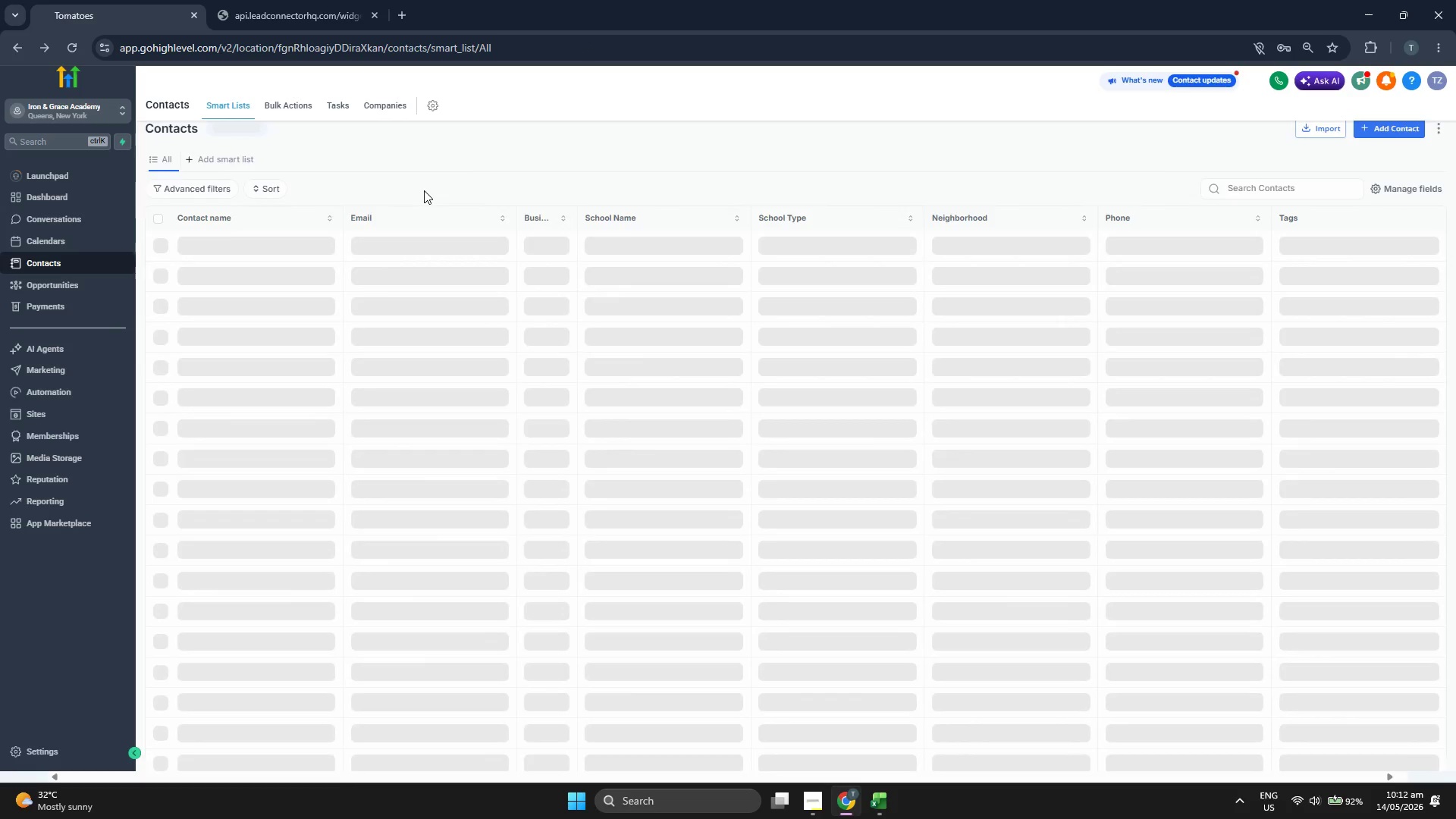 
key(ArrowDown)
 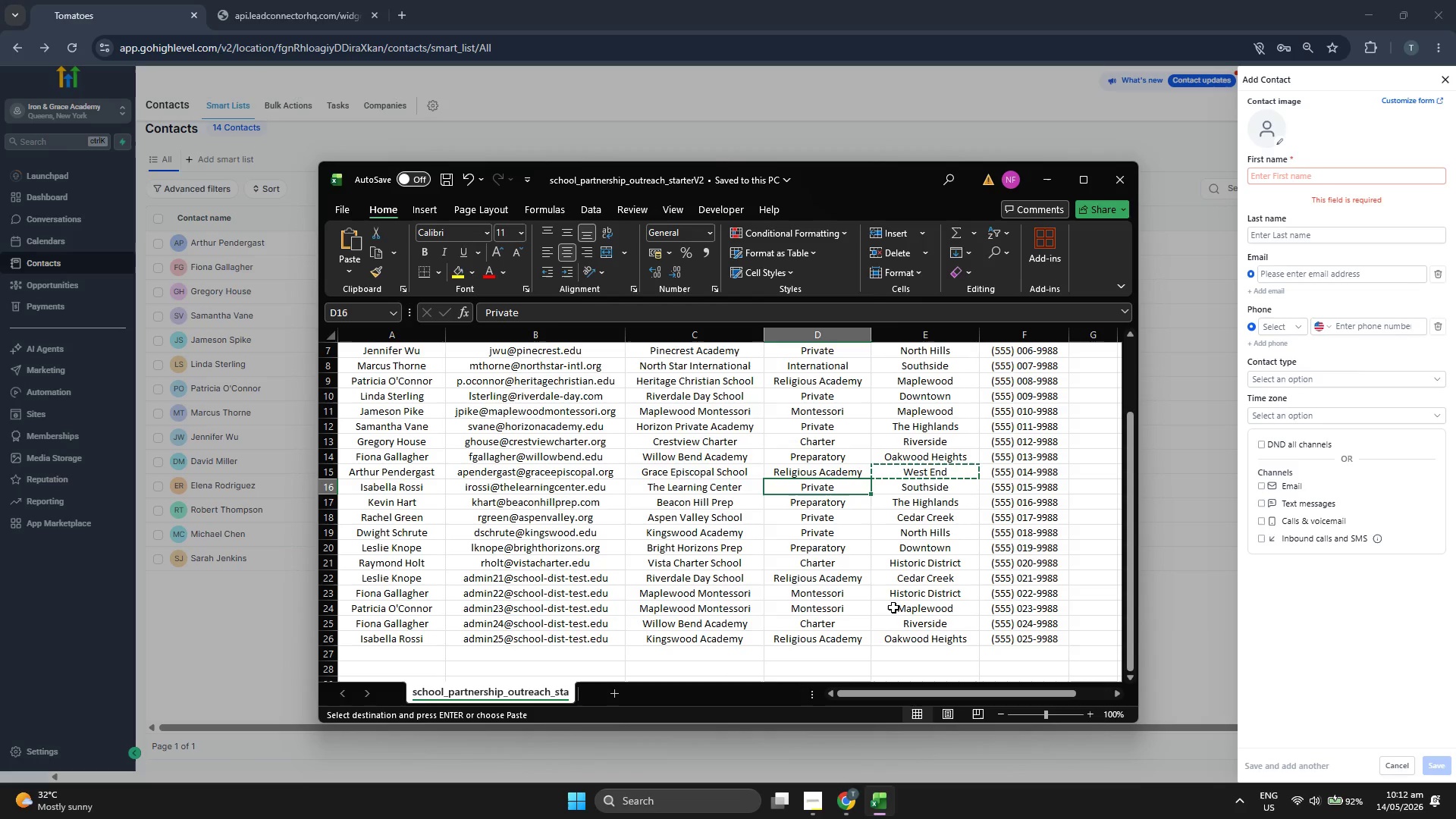 
key(ArrowLeft)
 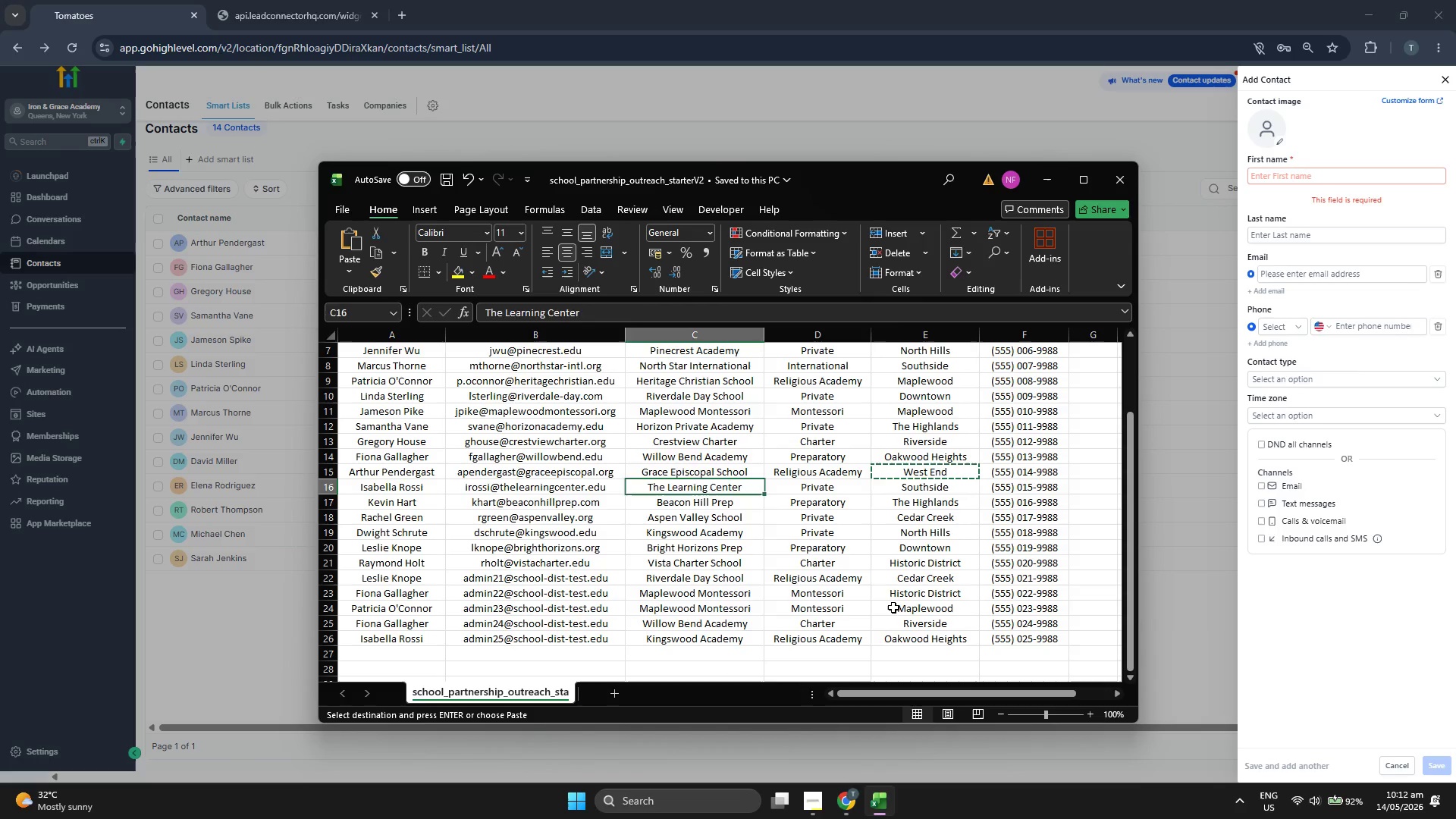 
key(ArrowLeft)
 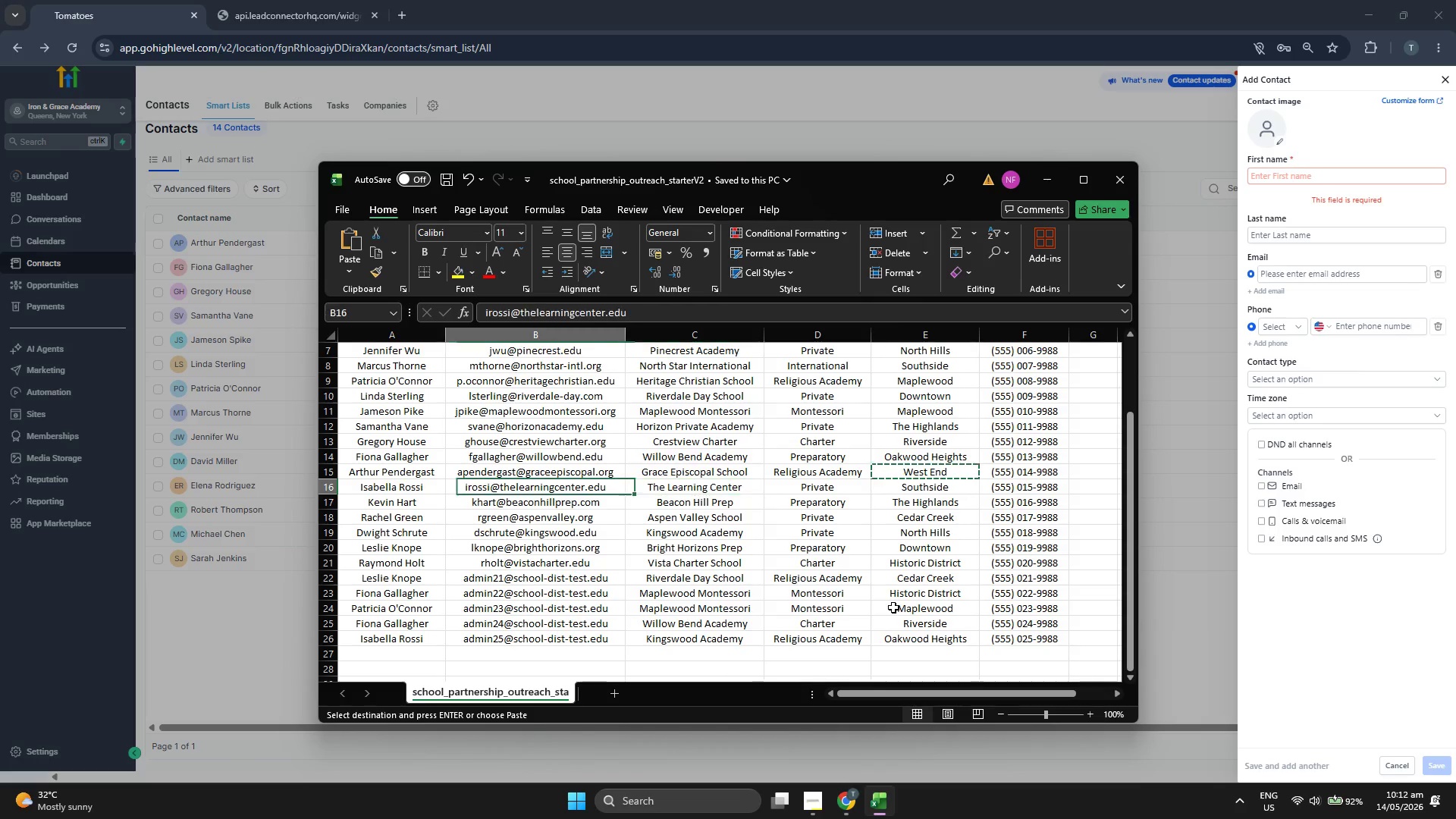 
key(ArrowLeft)
 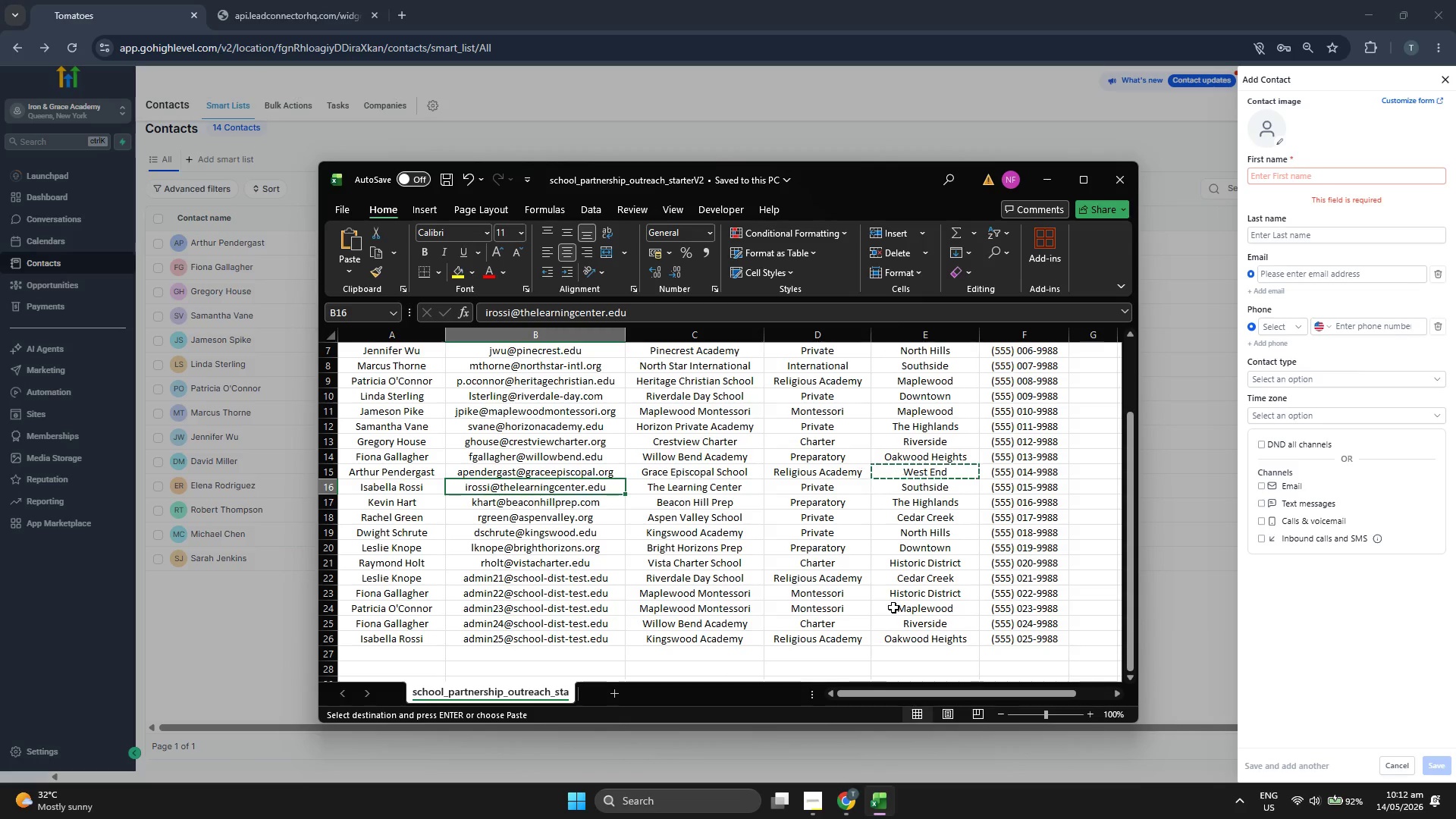 
key(Control+ControlLeft)
 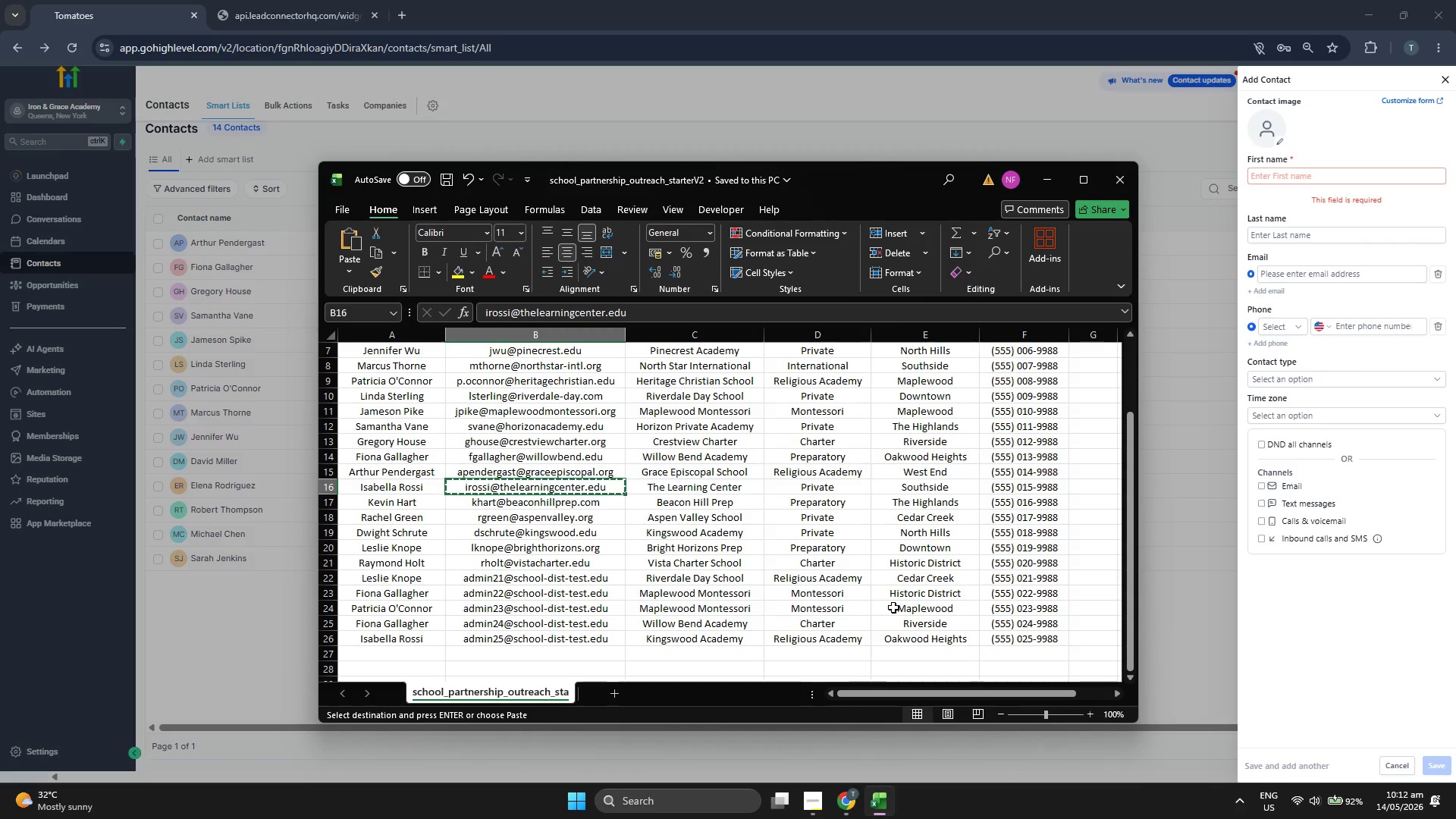 
key(Control+C)
 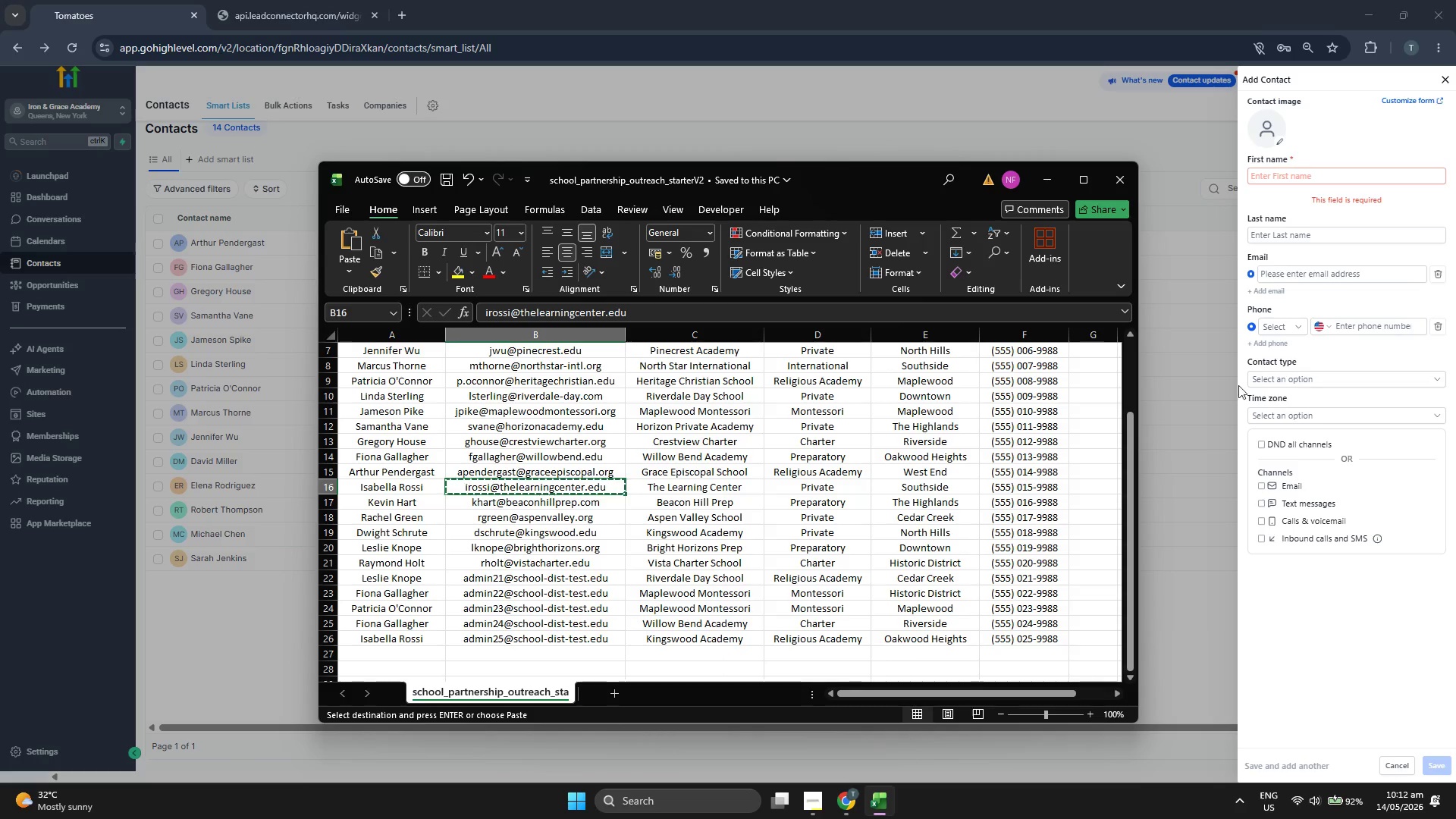 
left_click([1321, 275])
 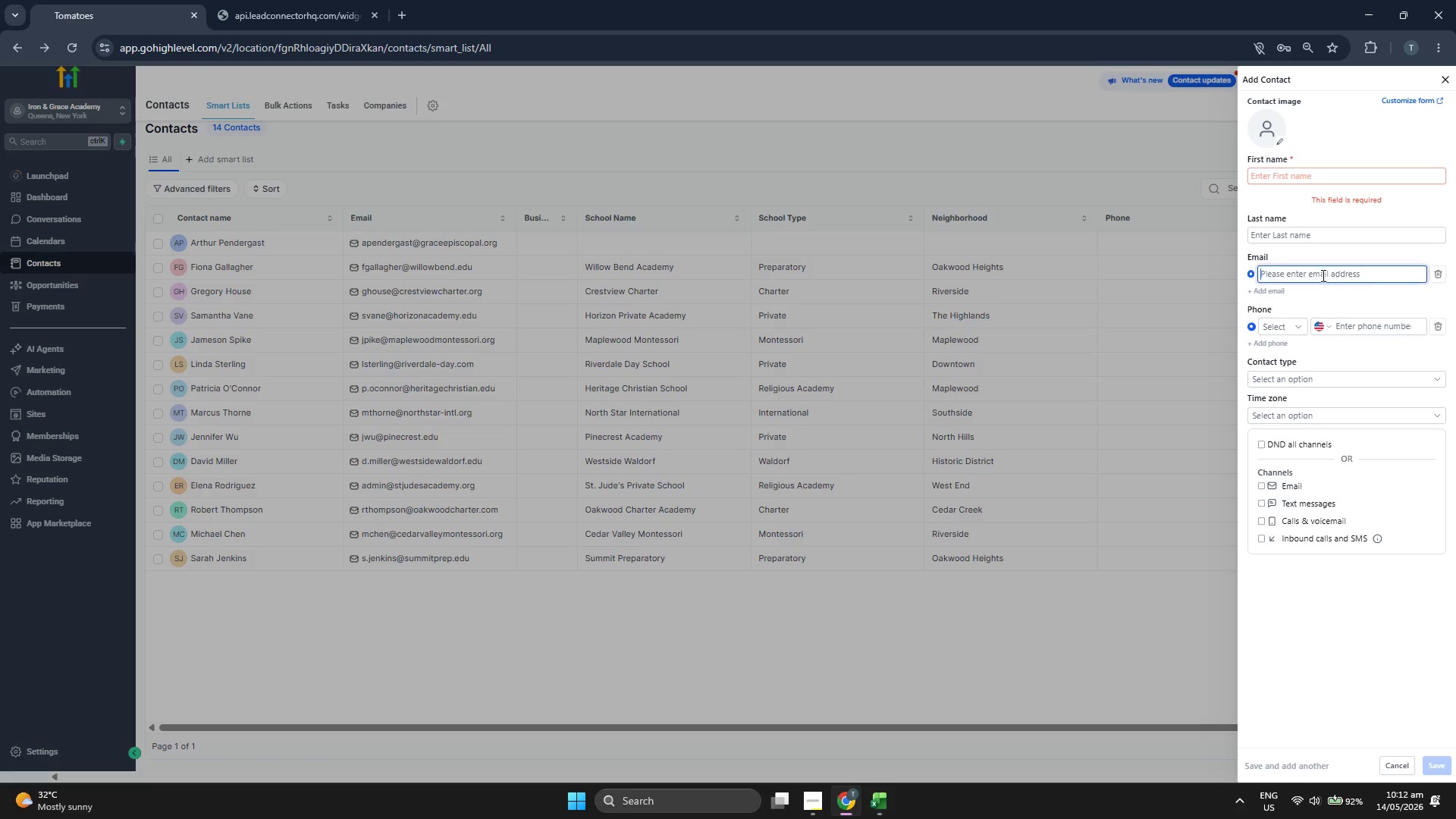 
key(Control+ControlLeft)
 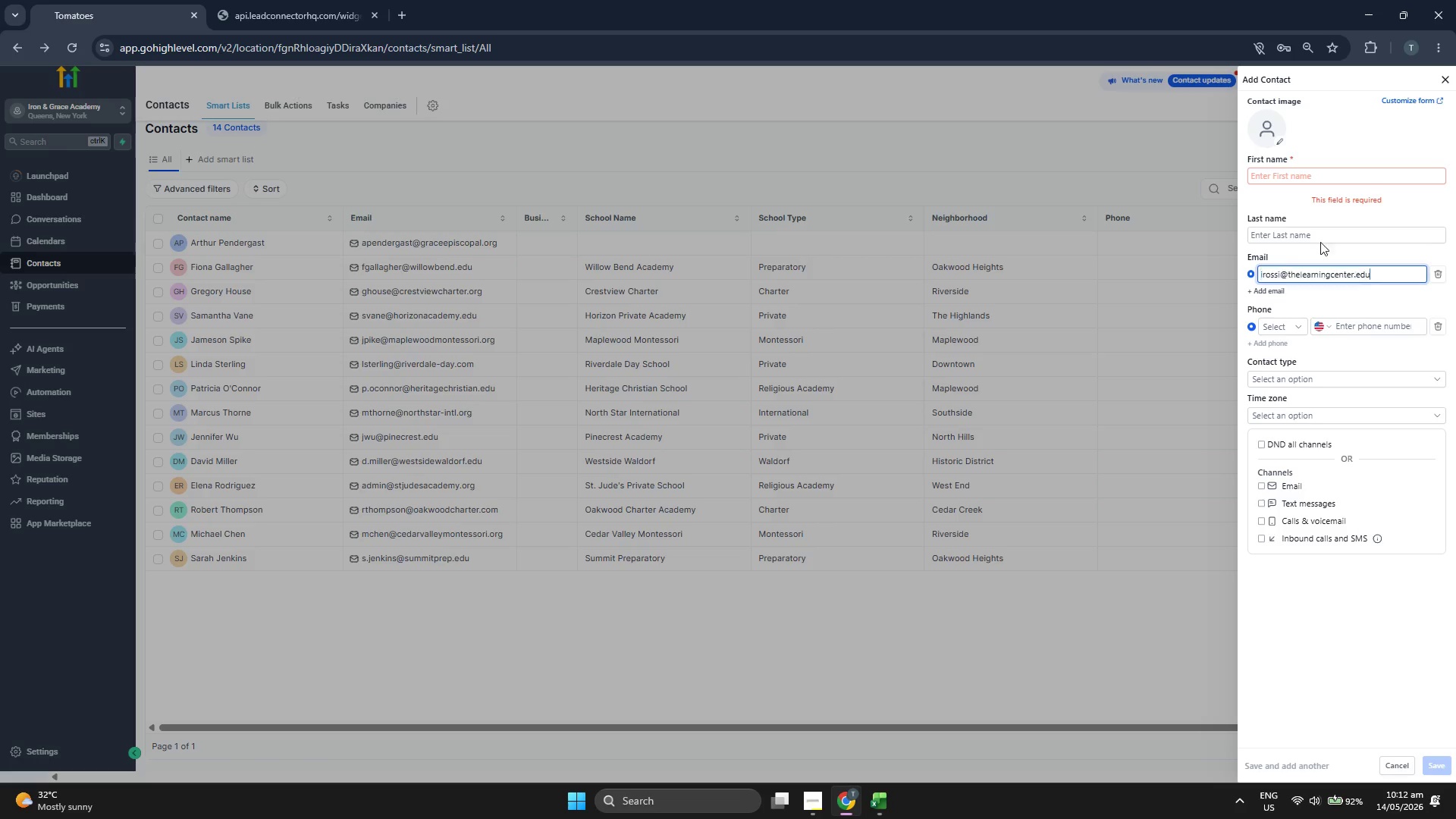 
key(Control+V)
 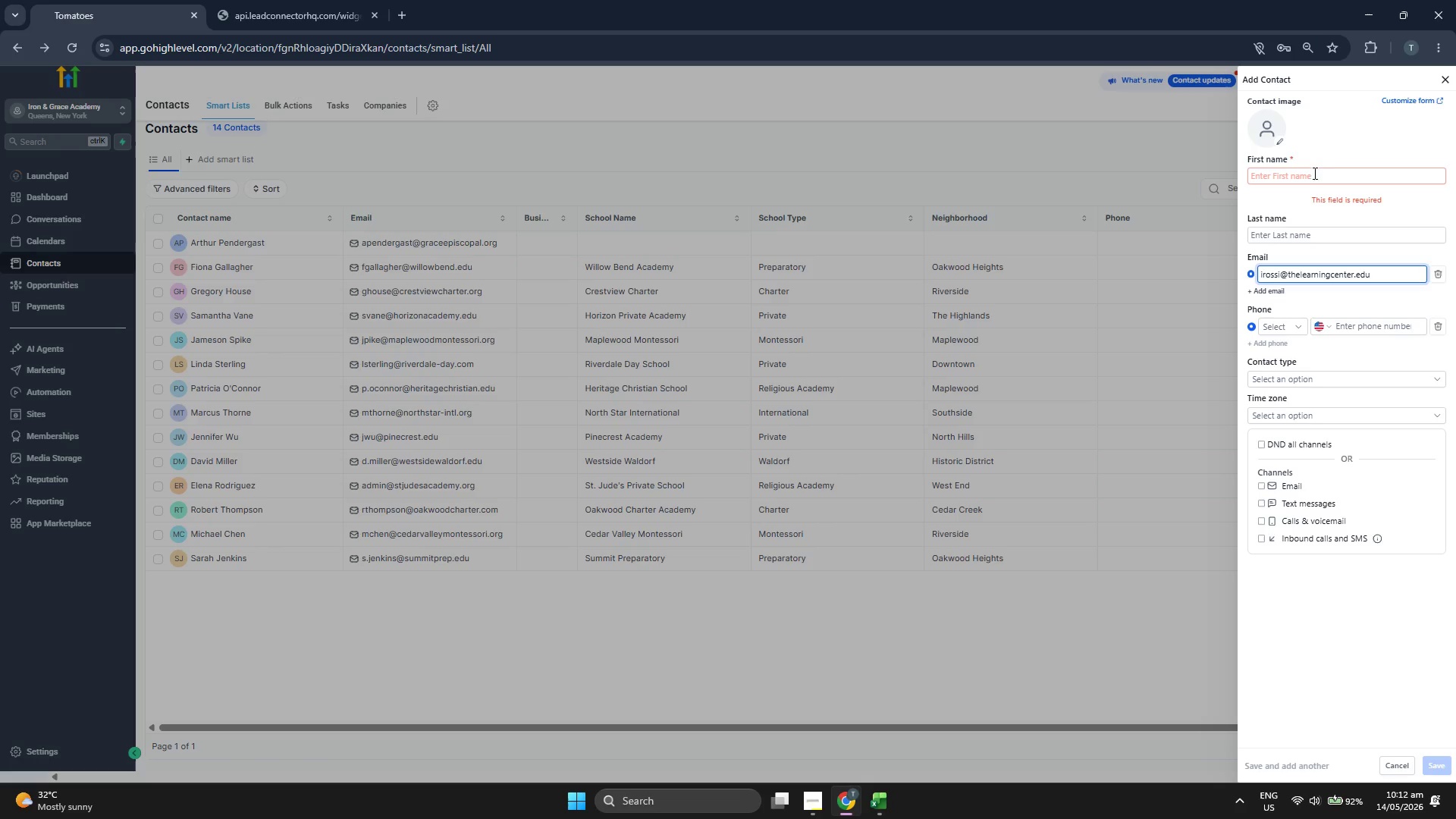 
left_click([1313, 173])
 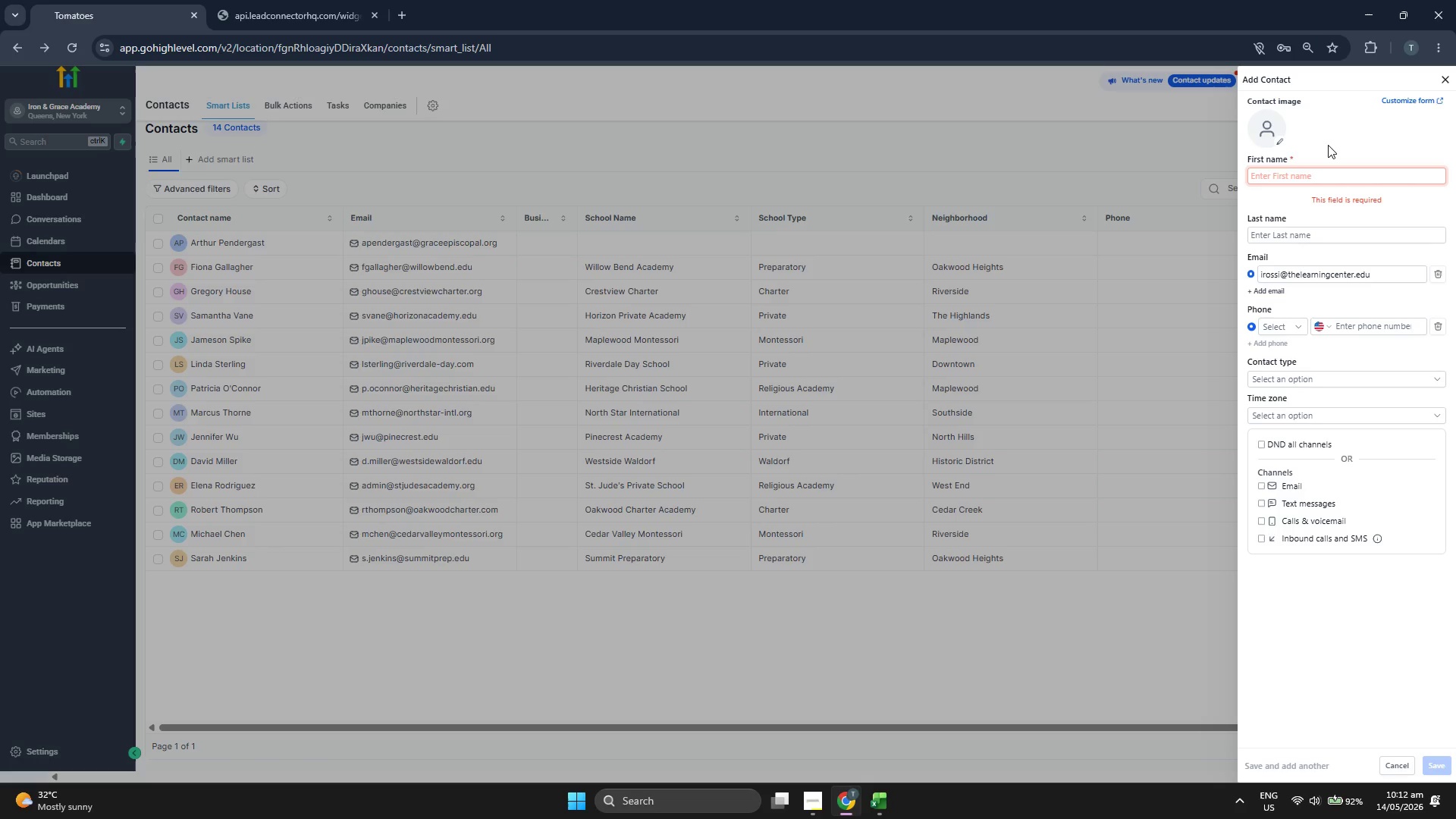 
type(Isabella)
key(Tab)
type(Rossi)
 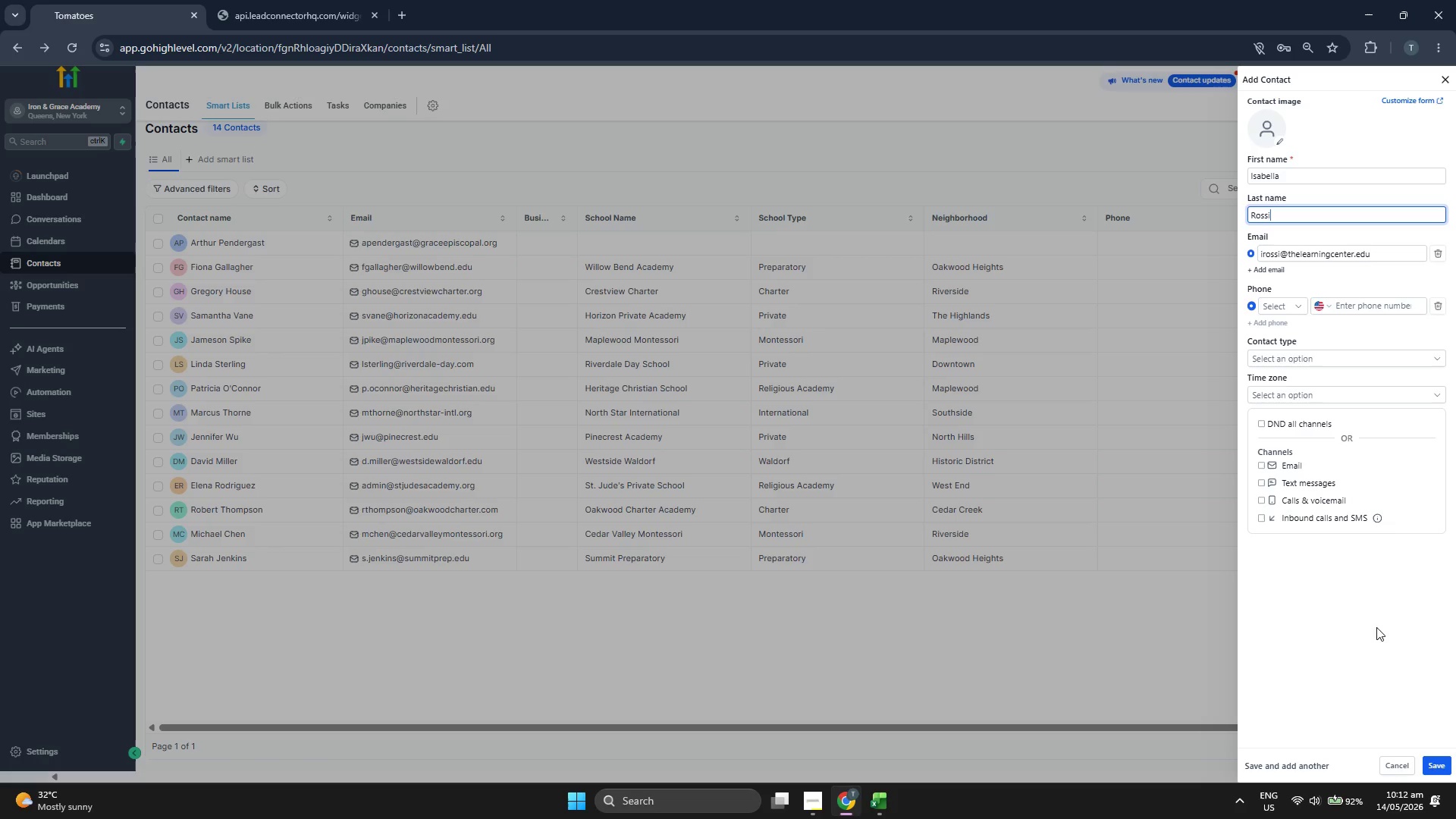 
left_click([1375, 658])
 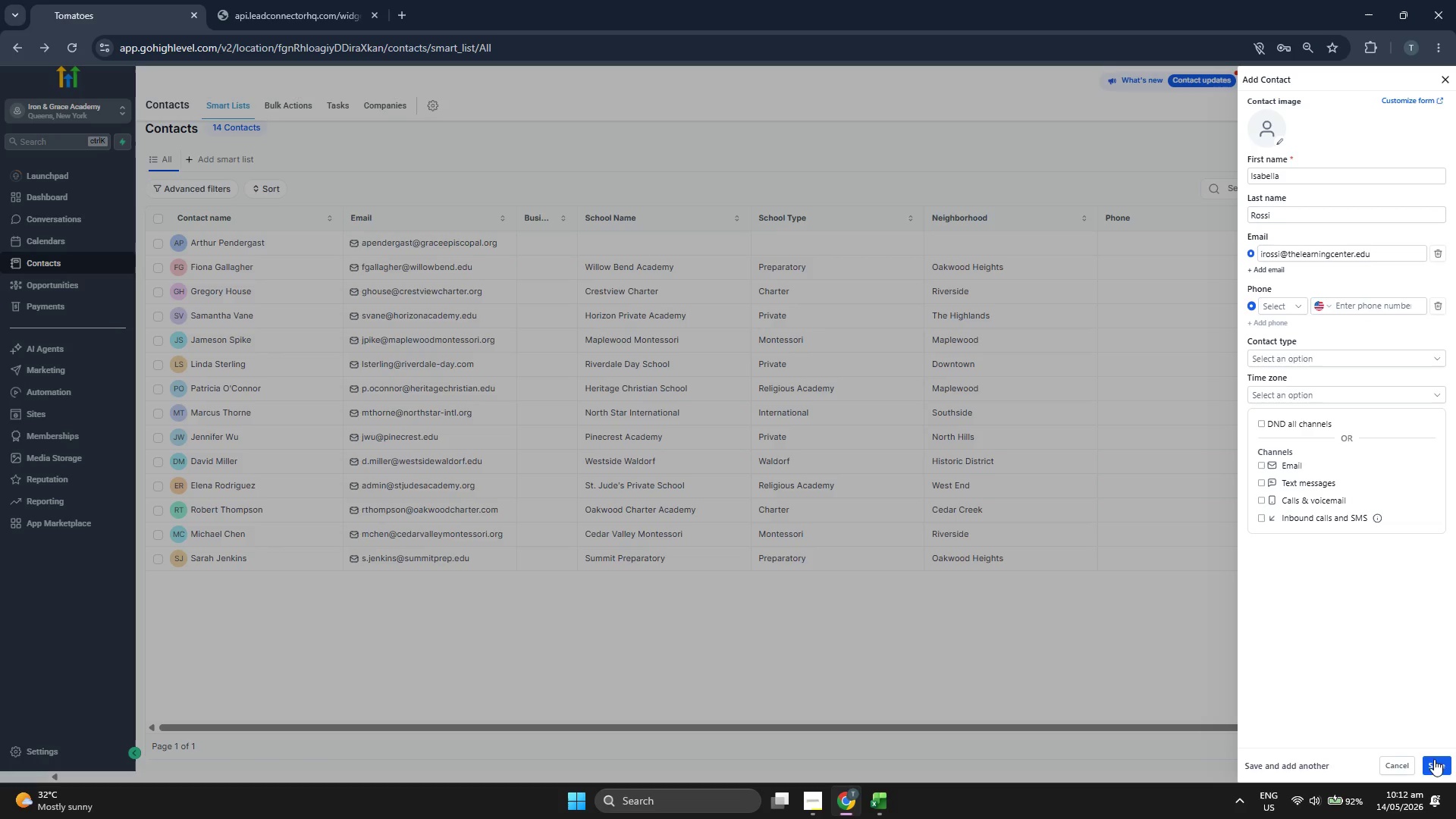 
left_click([1435, 760])
 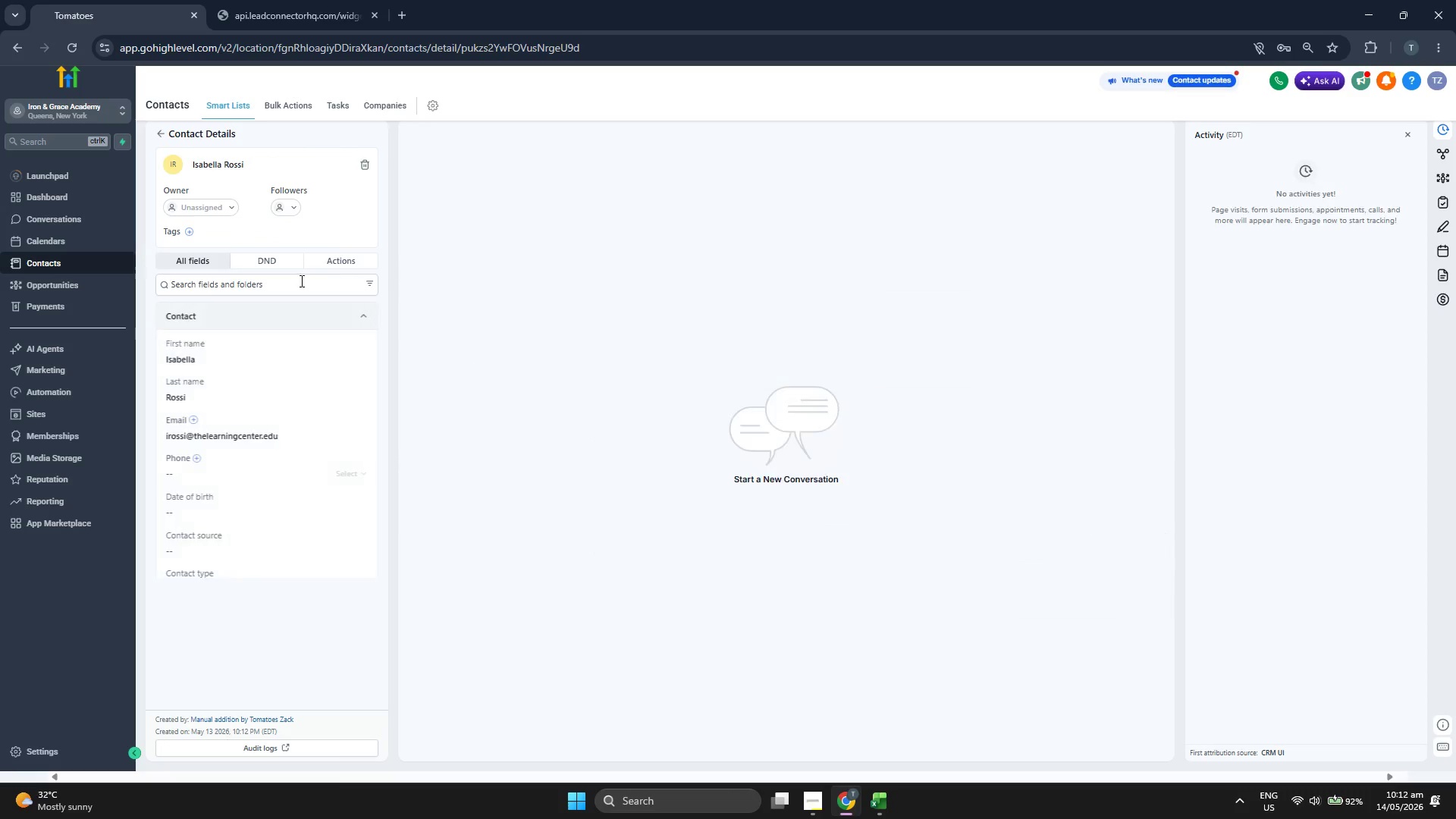 
left_click([192, 232])
 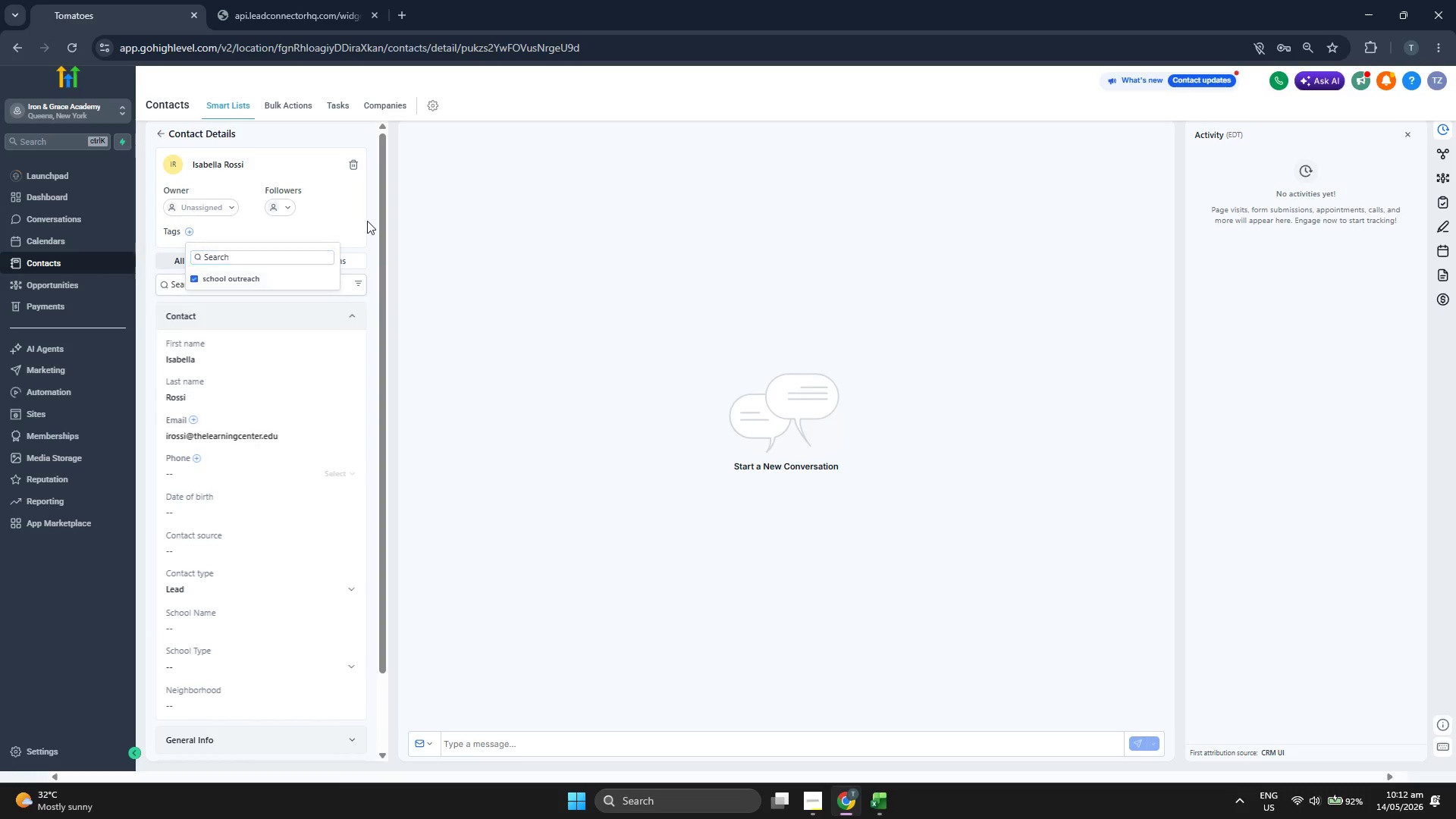 
double_click([372, 218])
 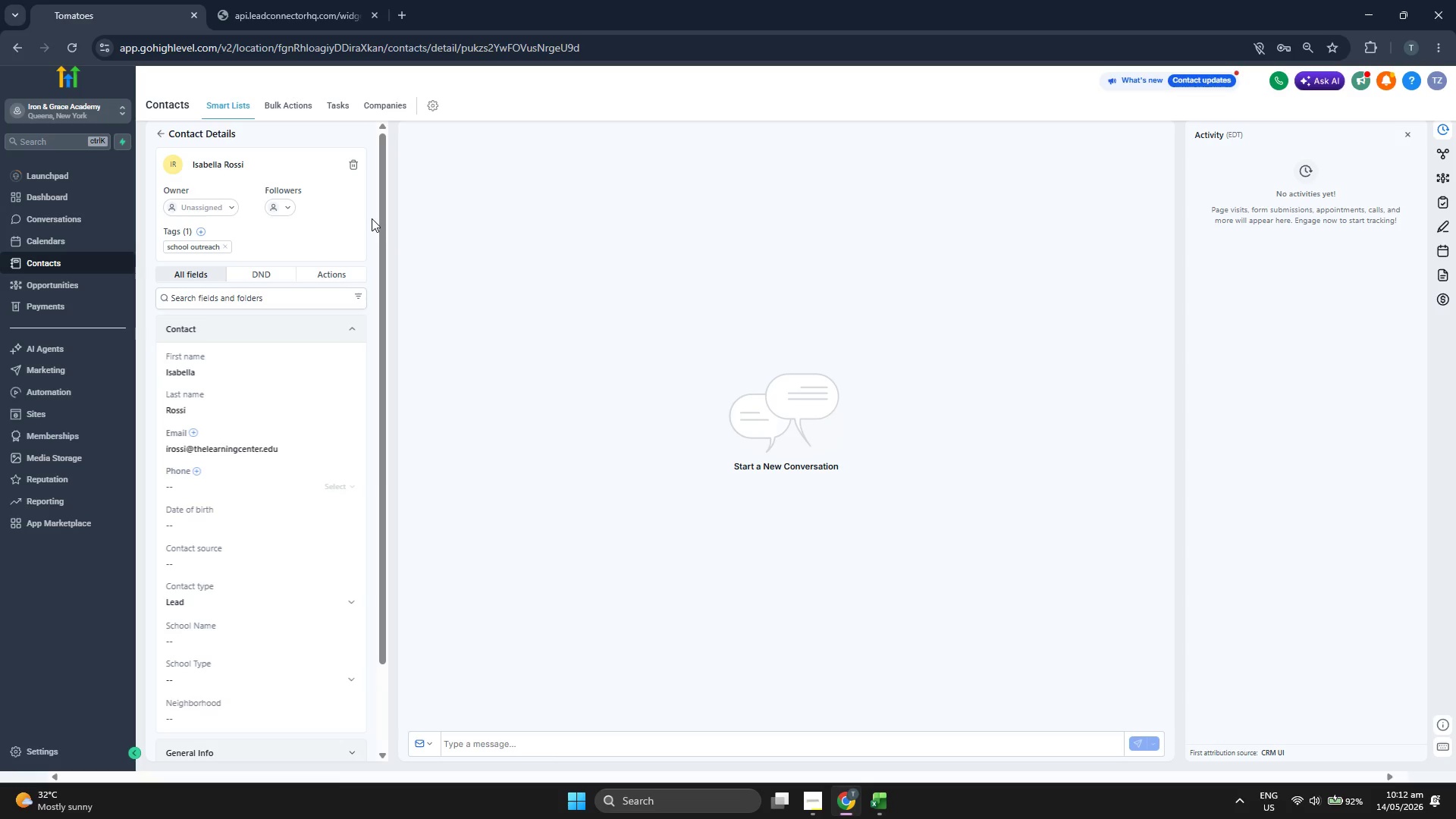 
scroll: coordinate [372, 218], scroll_direction: down, amount: 1.0
 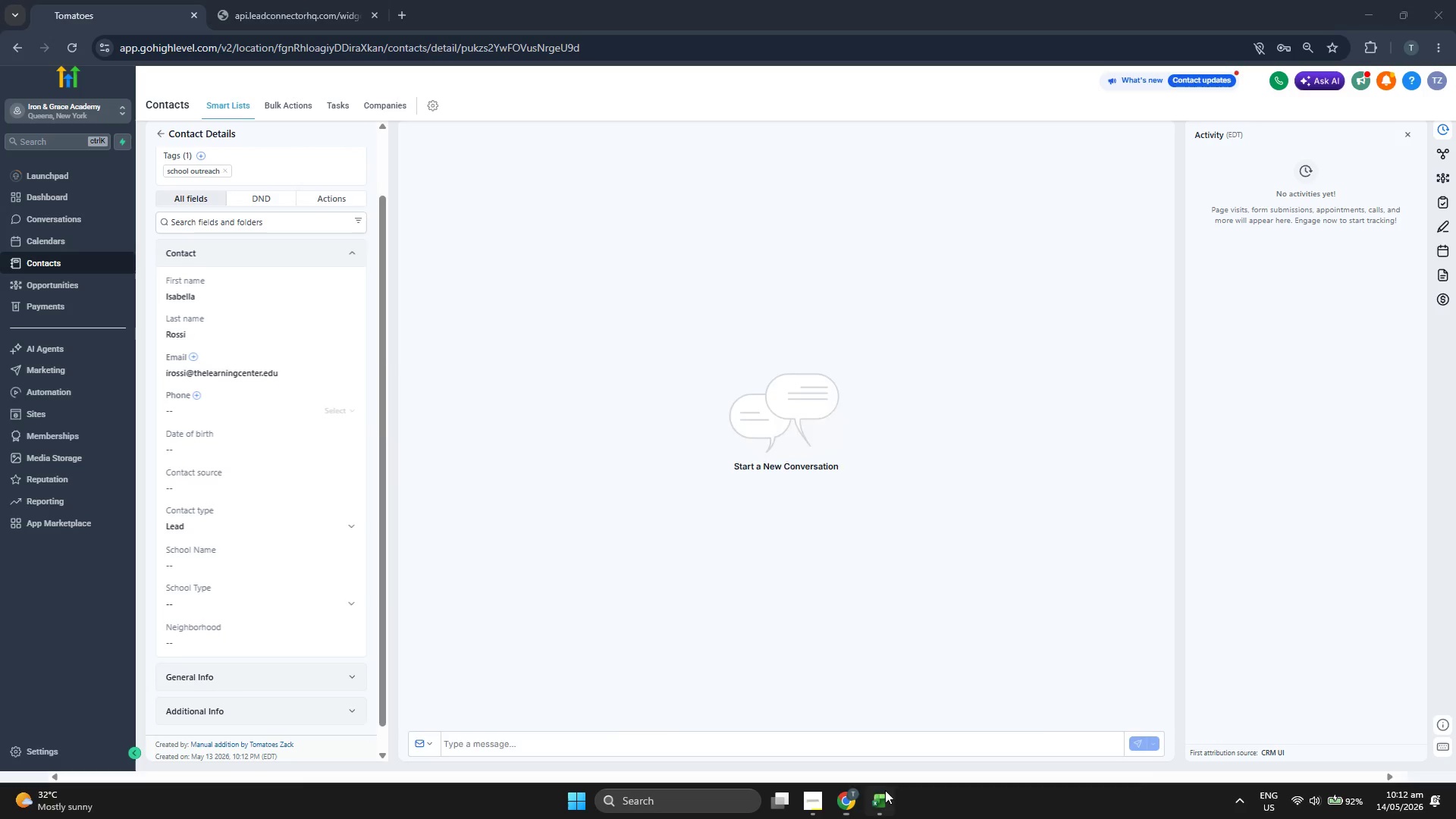 
key(ArrowRight)
 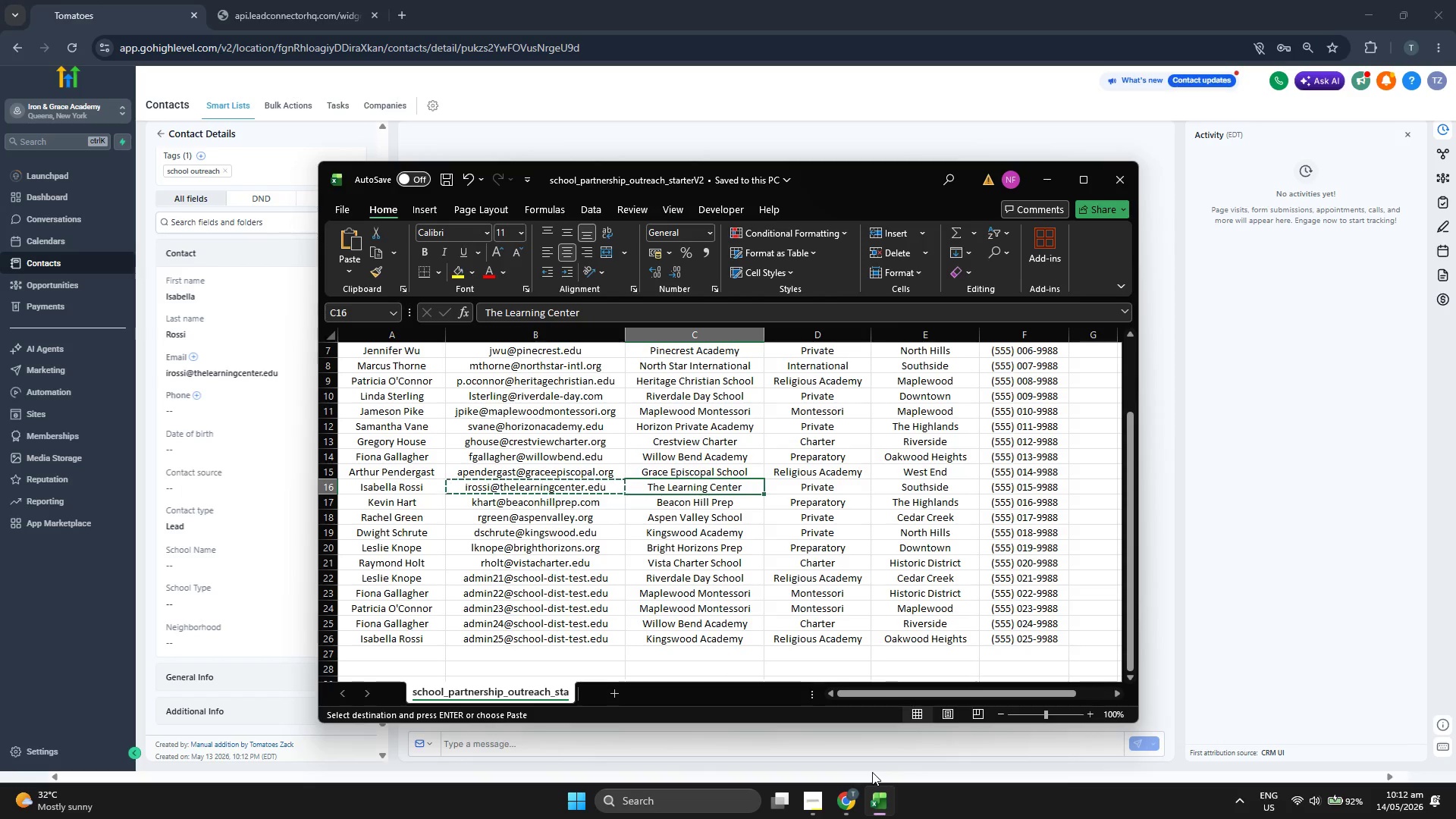 
key(Control+ControlLeft)
 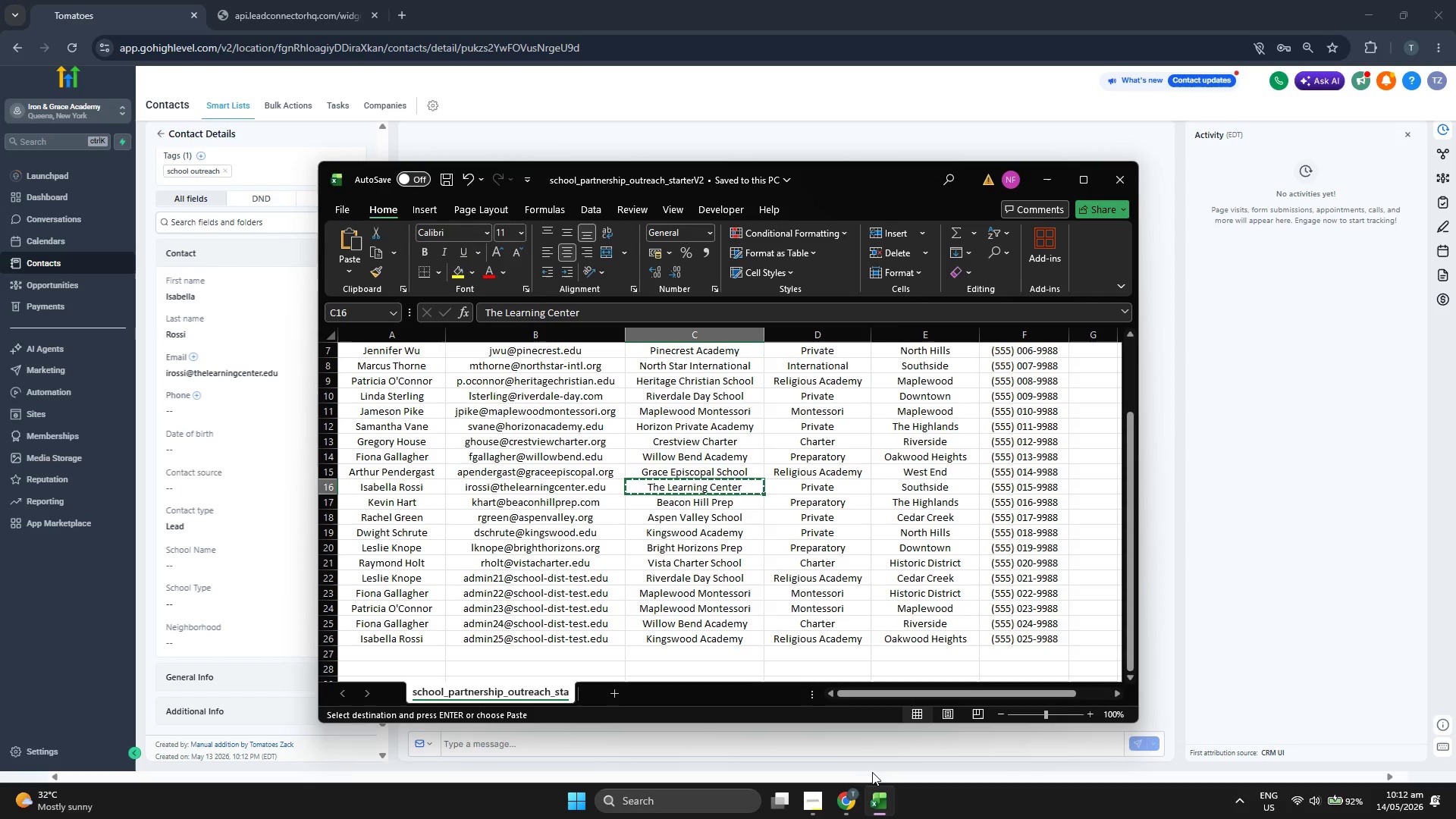 
key(Control+C)
 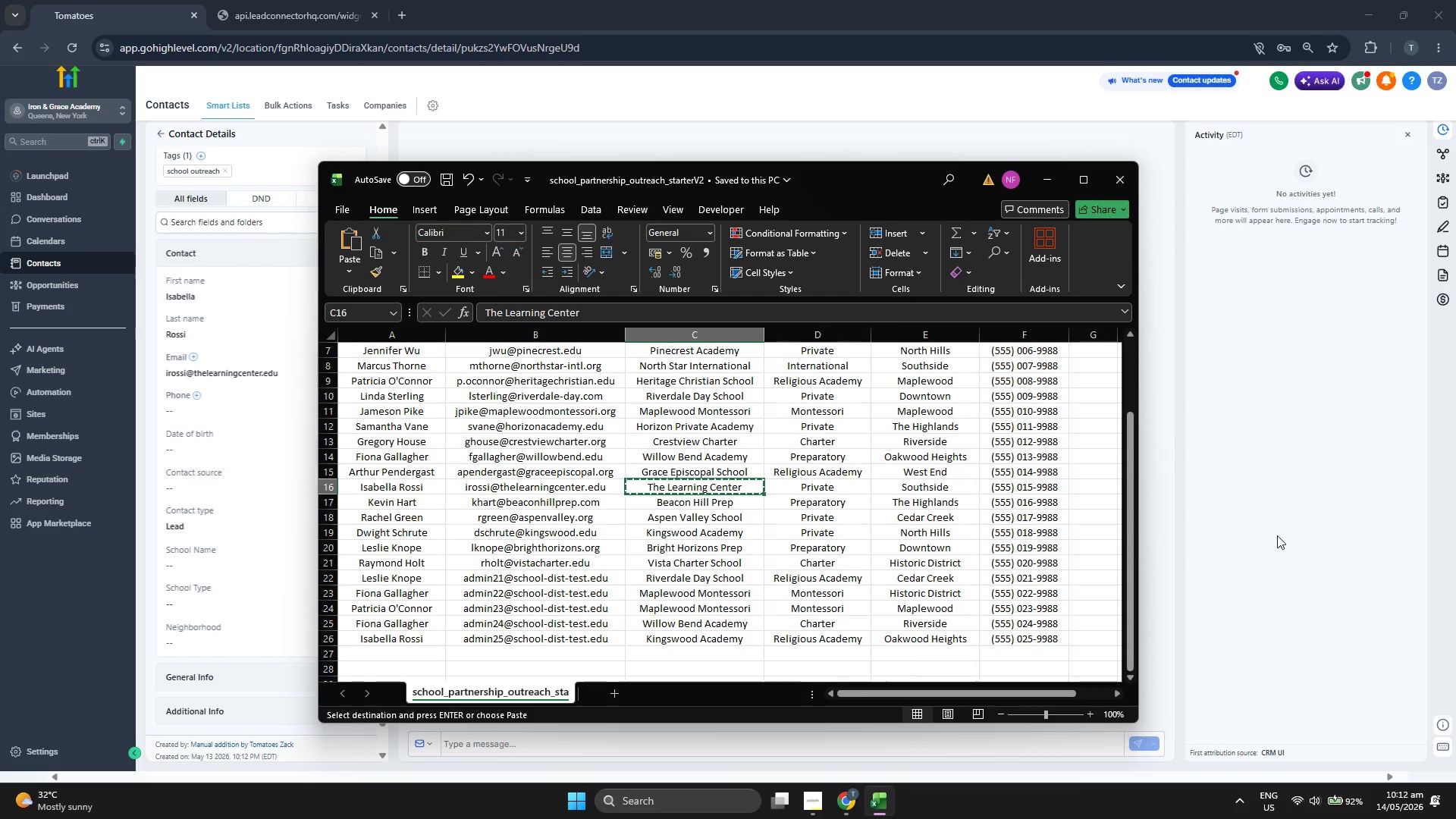 
left_click([1277, 535])
 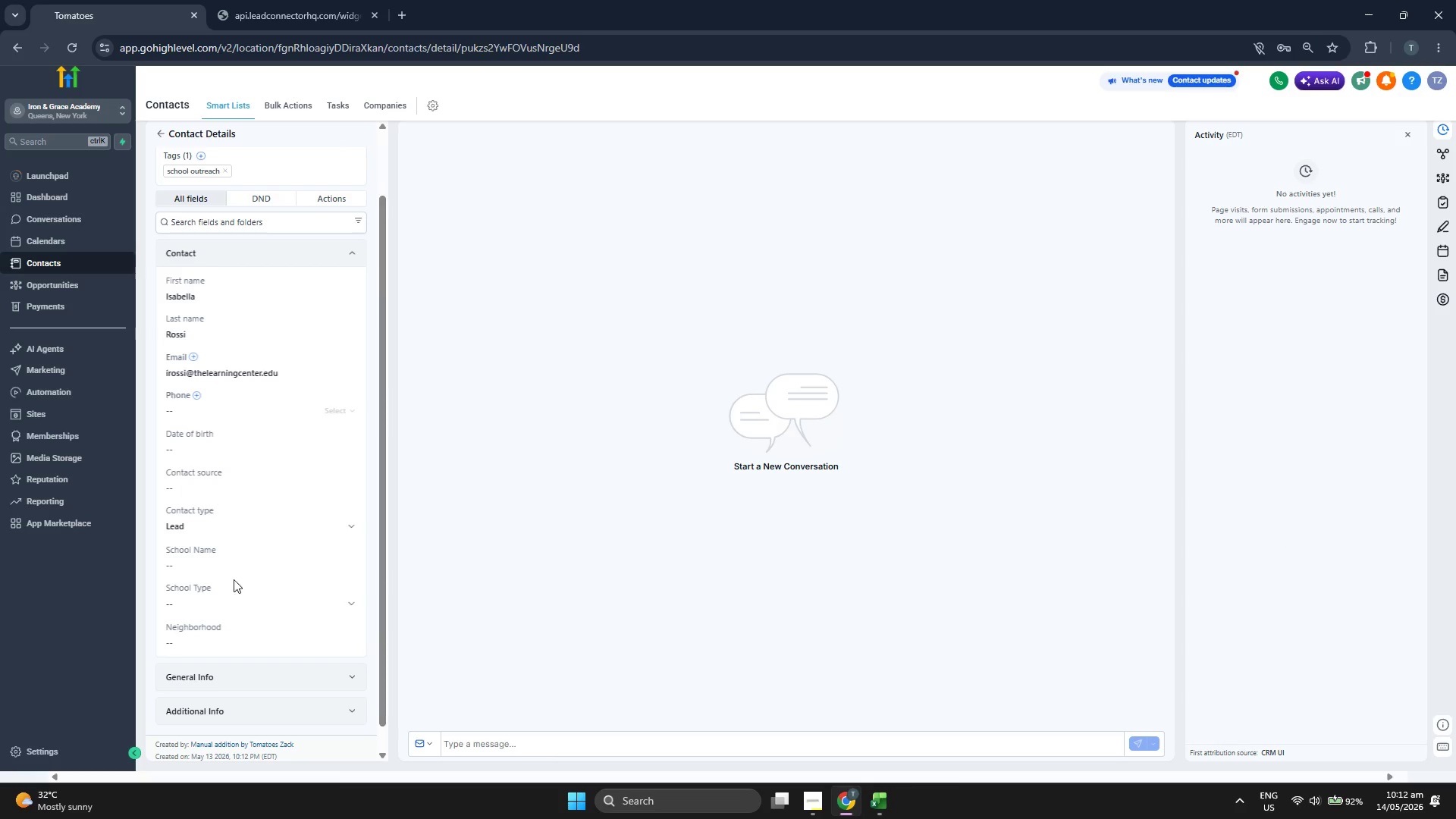 
left_click([242, 567])
 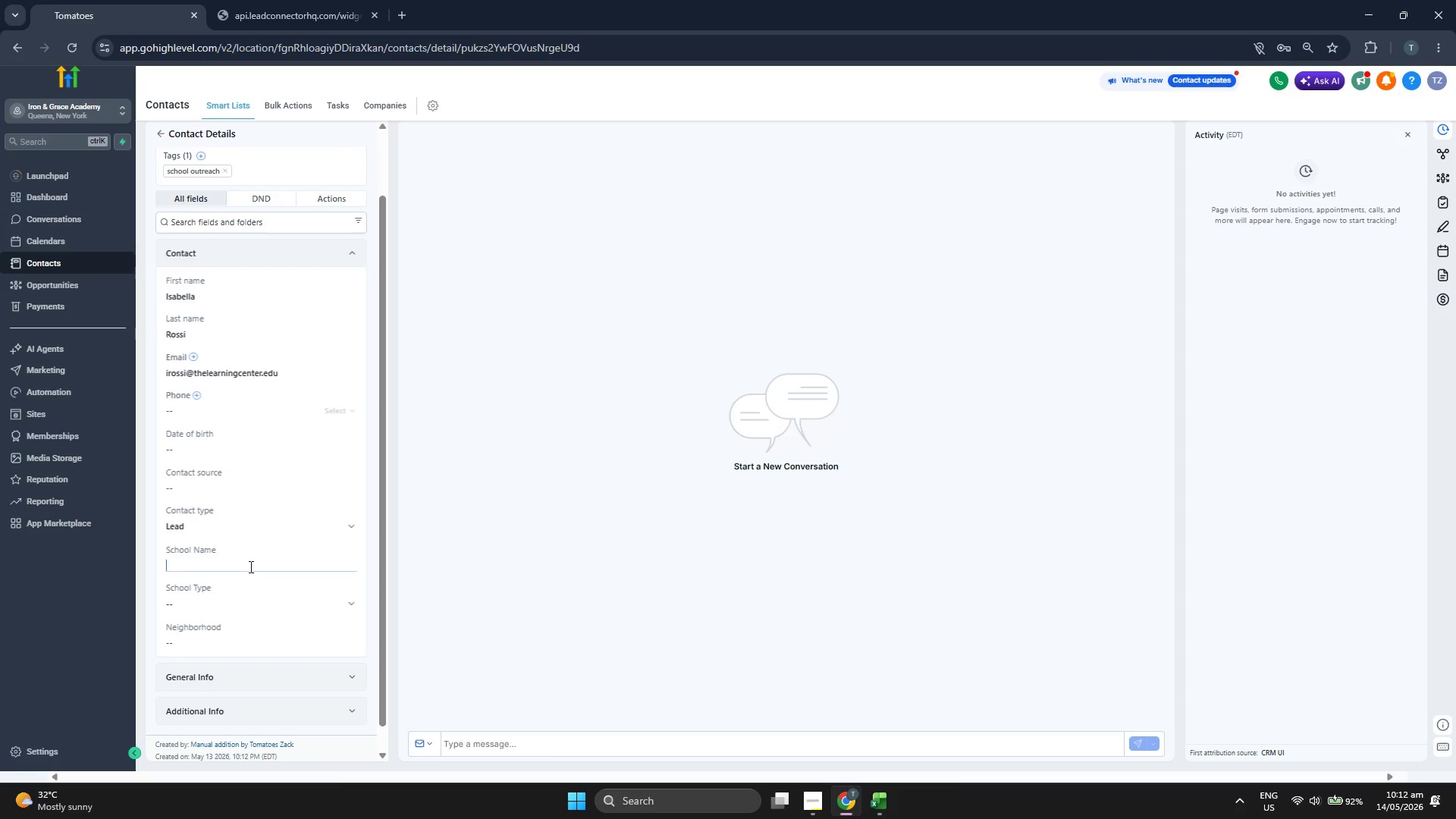 
key(Control+ControlLeft)
 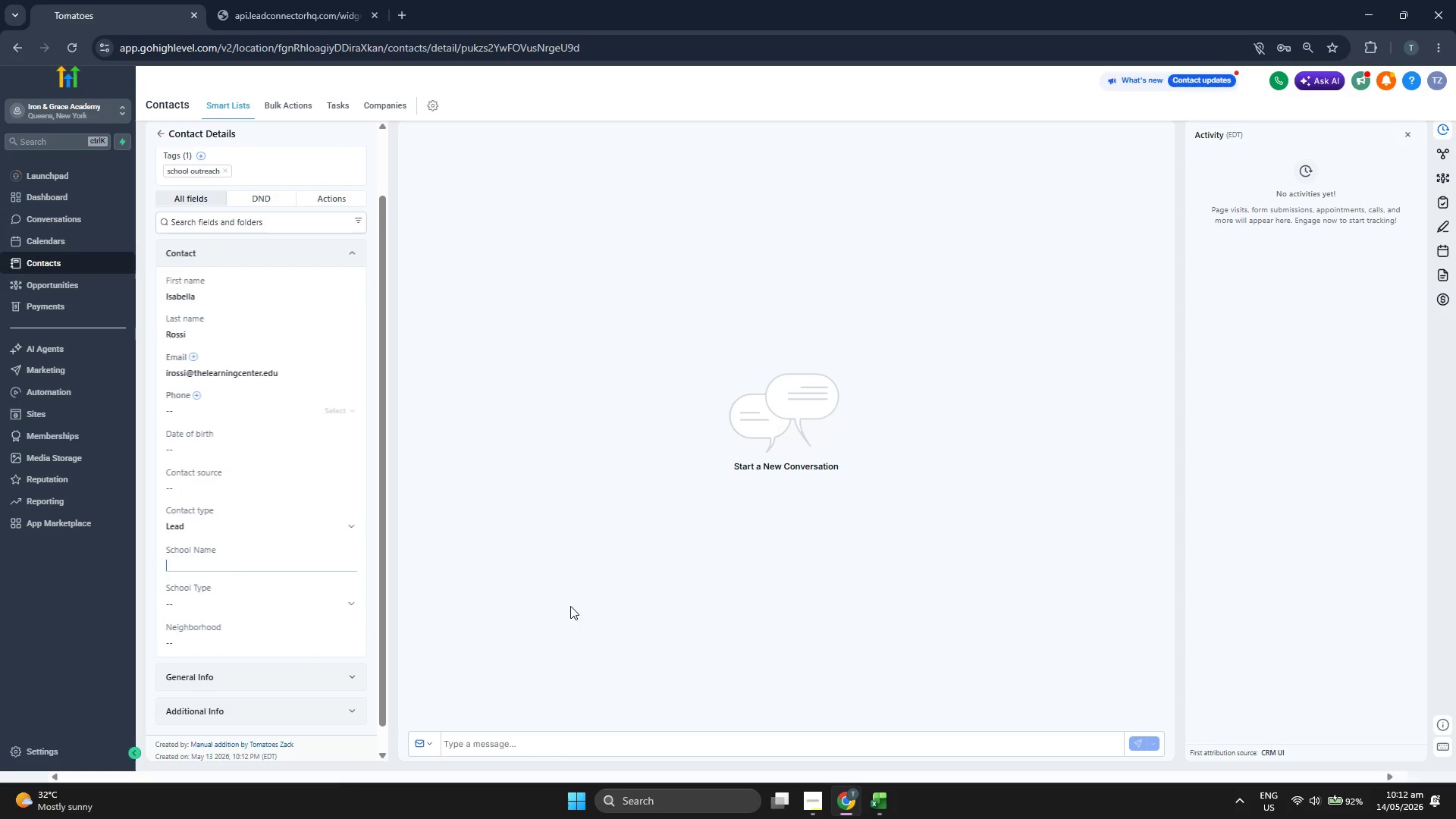 
key(Control+V)
 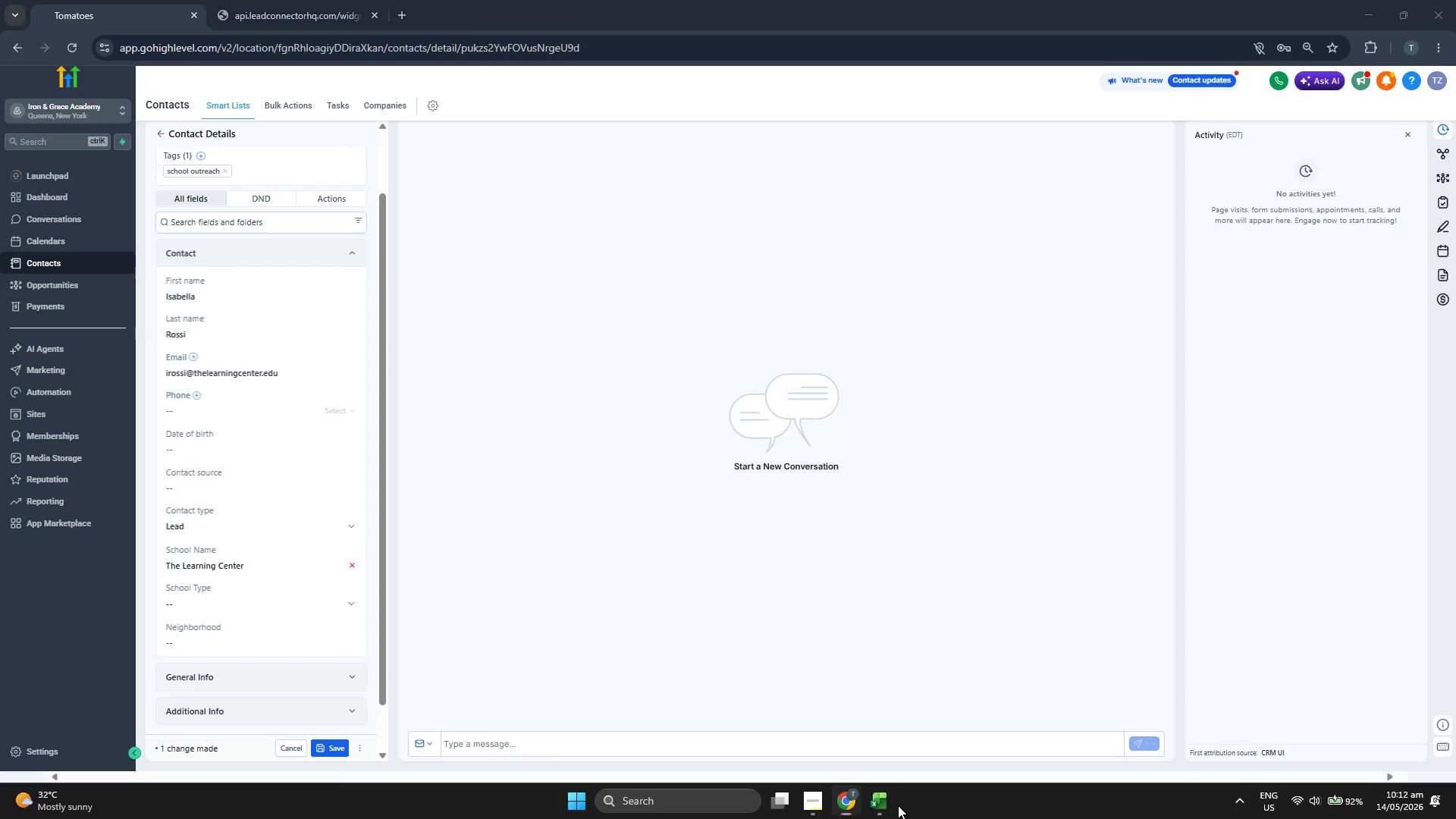 
double_click([888, 806])
 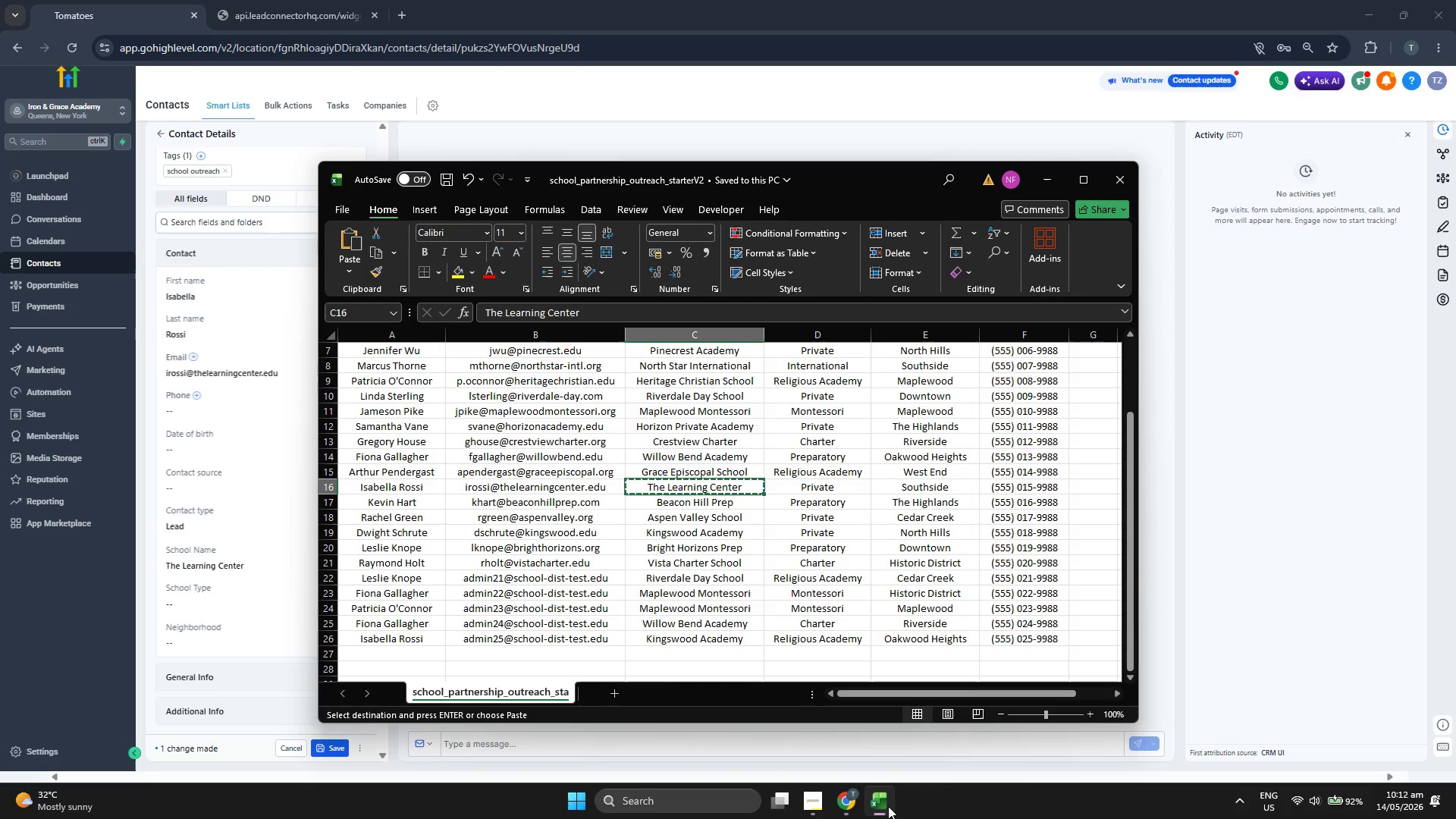 
key(ArrowRight)
 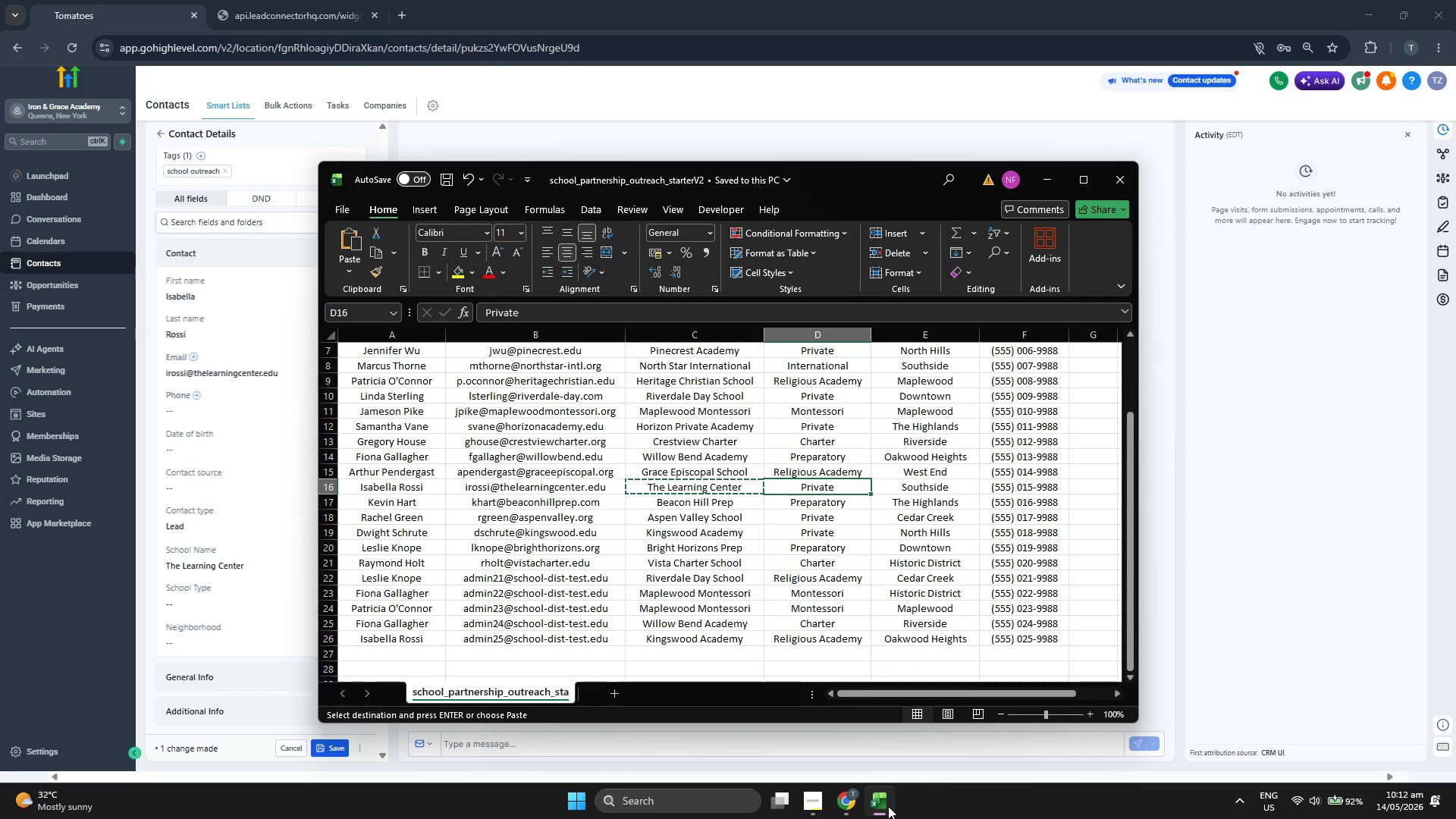 
key(ArrowRight)
 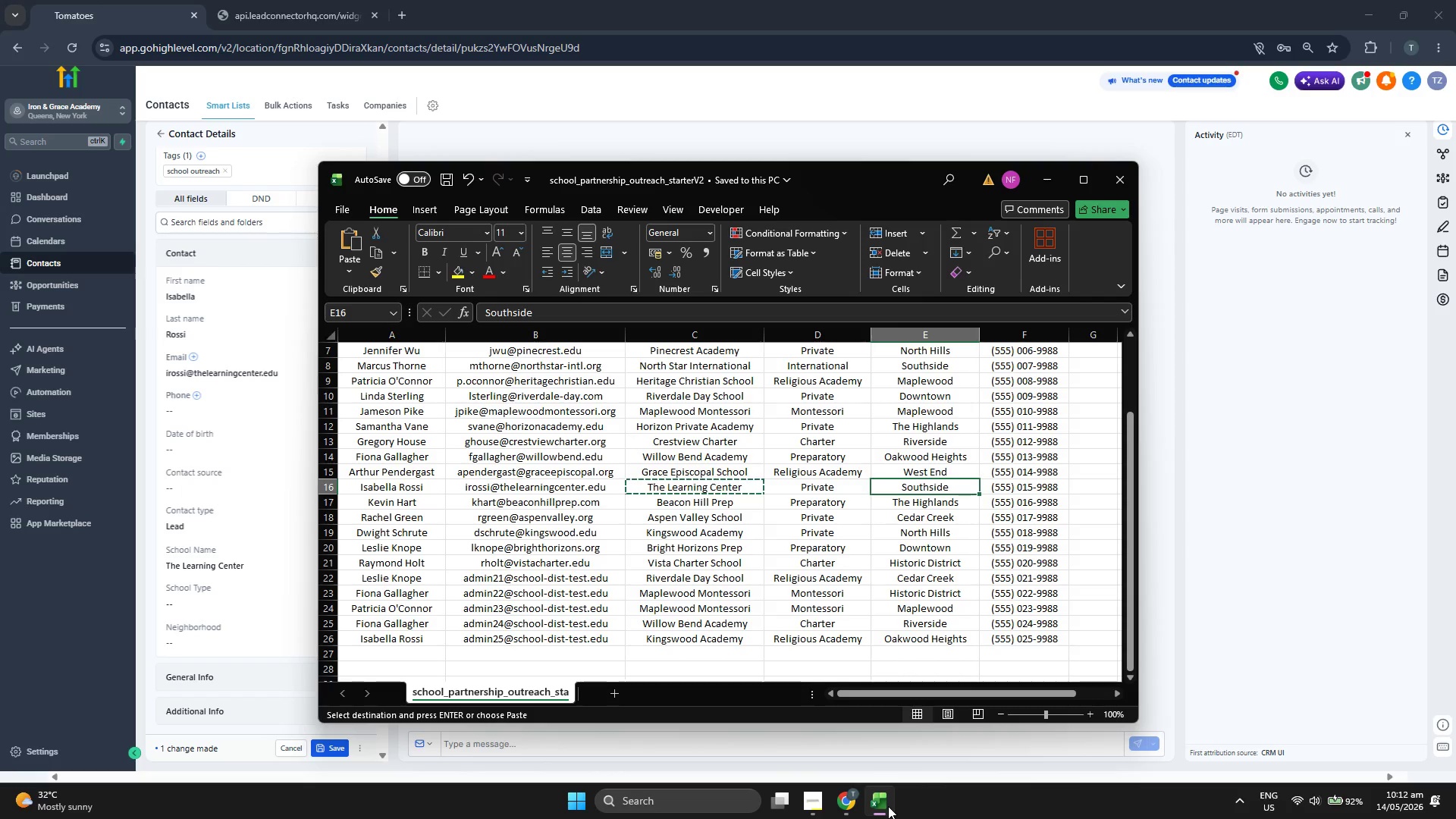 
key(Control+ControlLeft)
 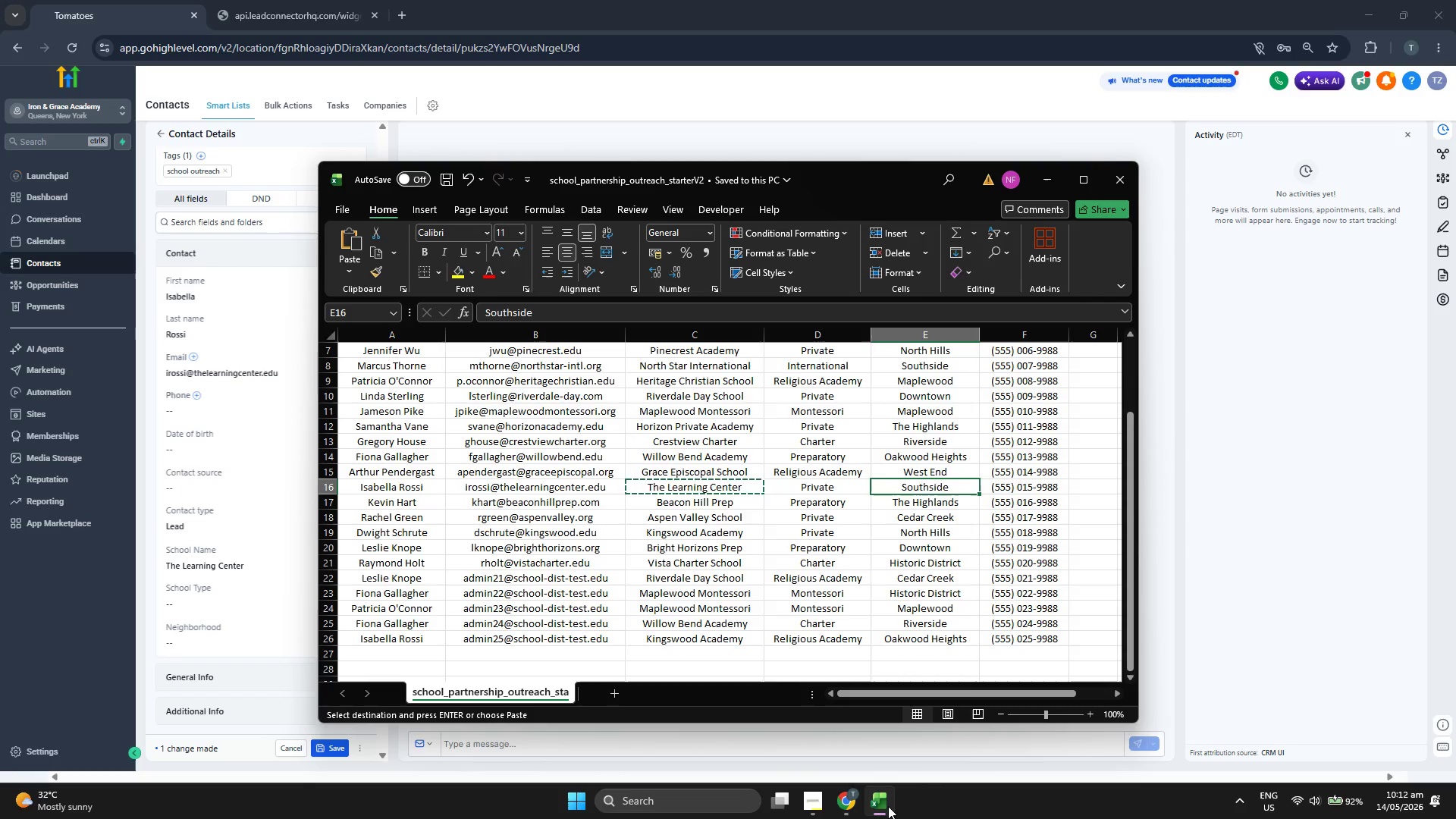 
key(Control+C)
 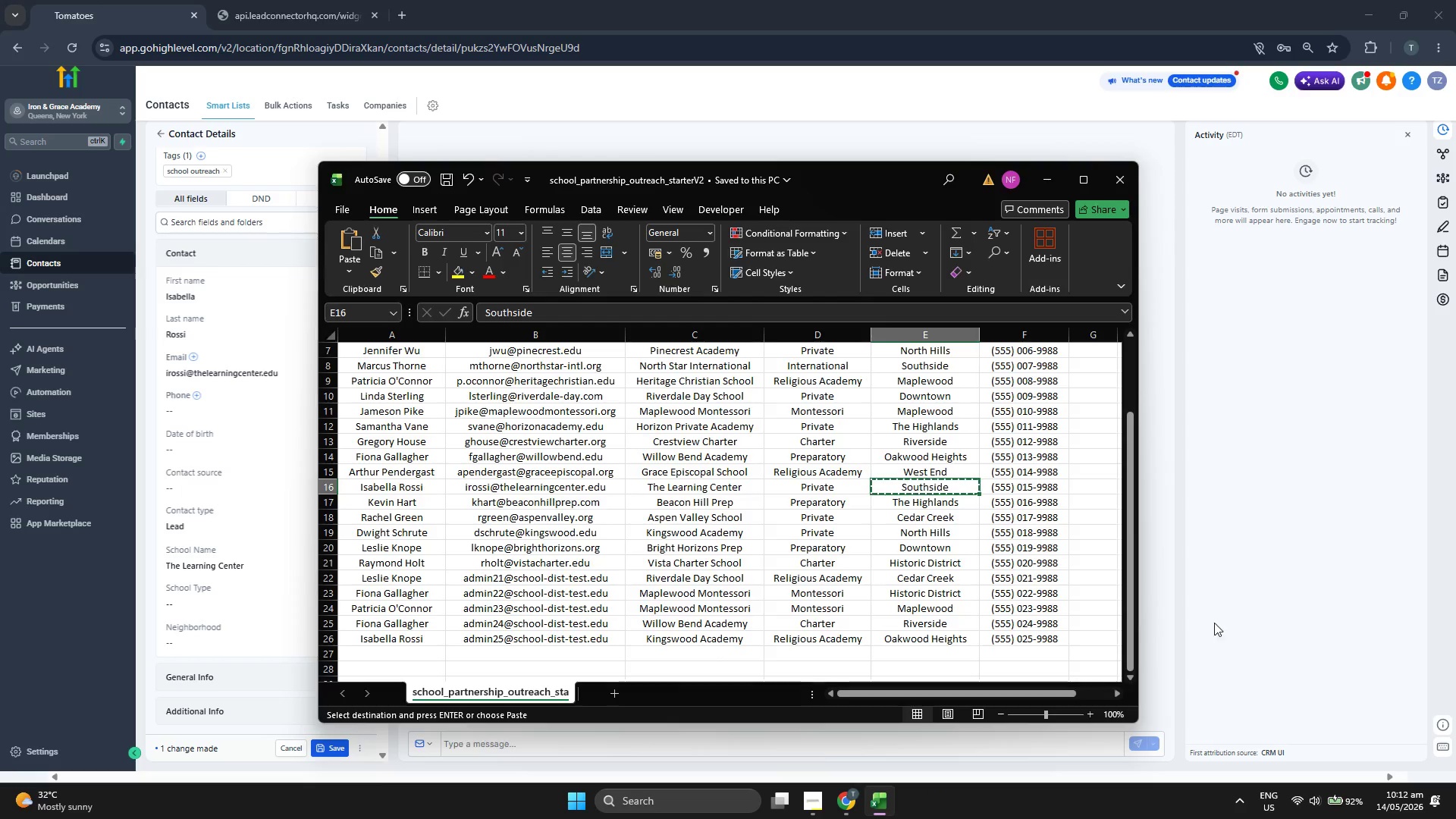 
left_click([1247, 610])
 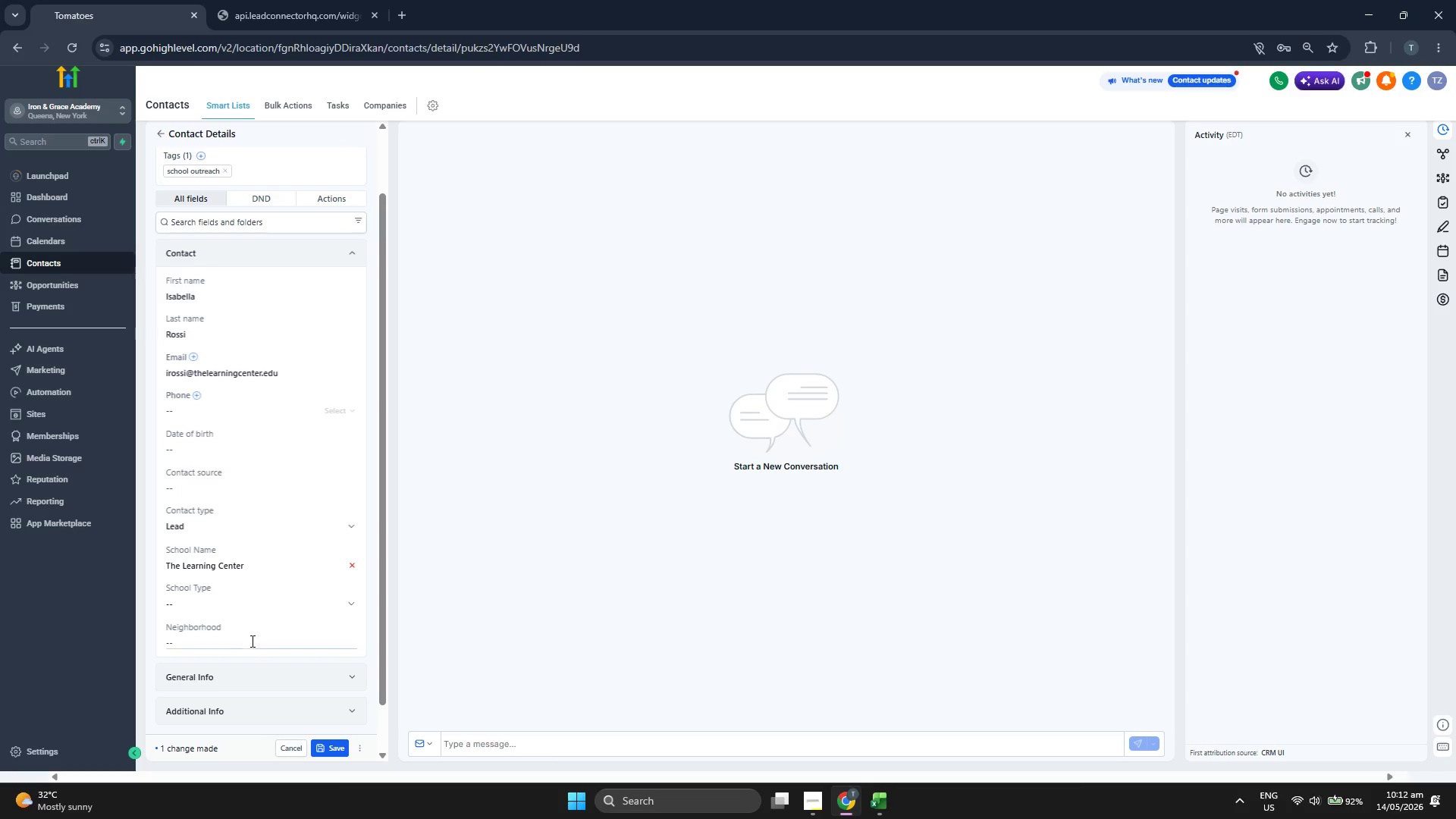 
key(Control+ControlLeft)
 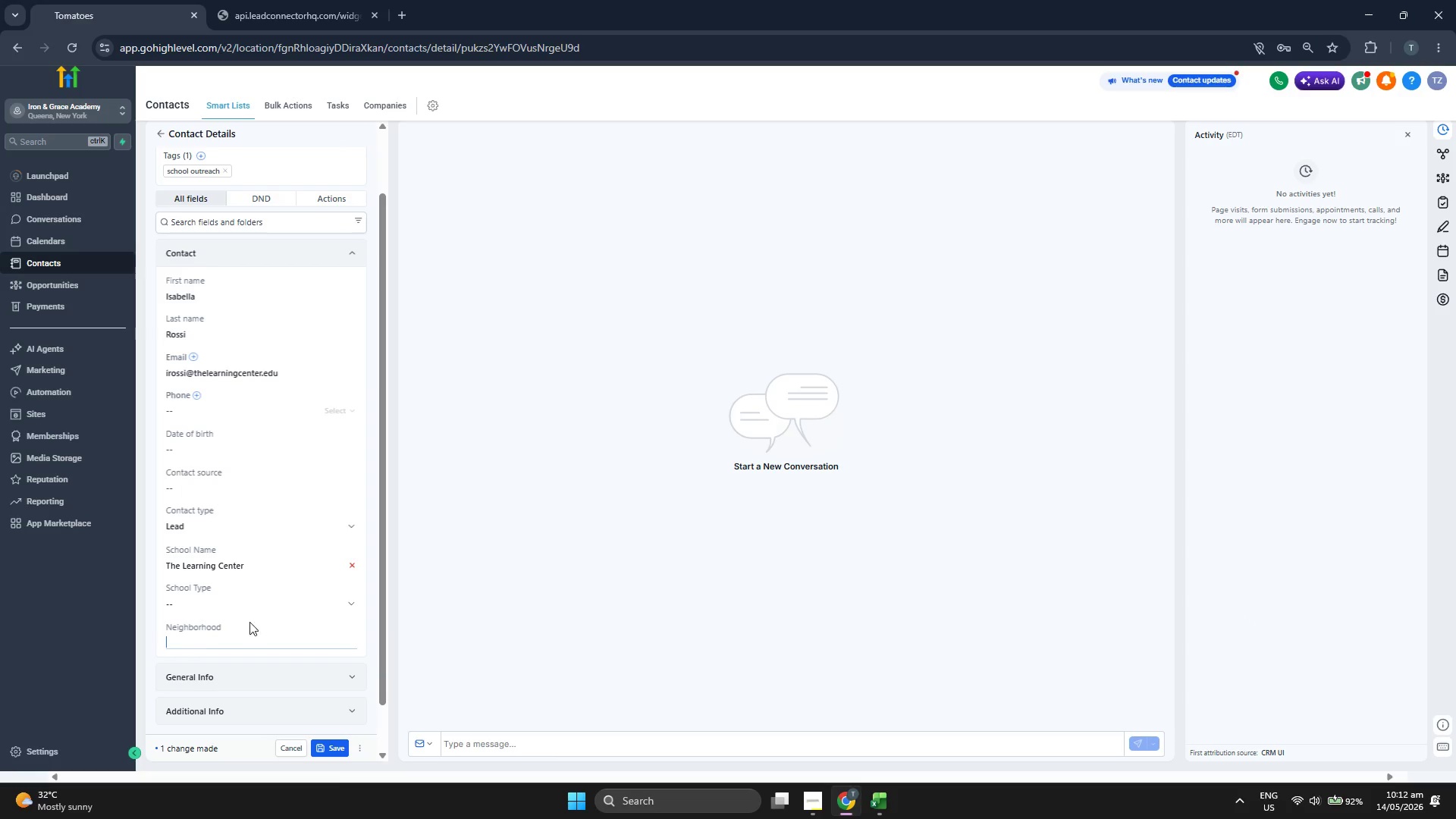 
key(Control+V)
 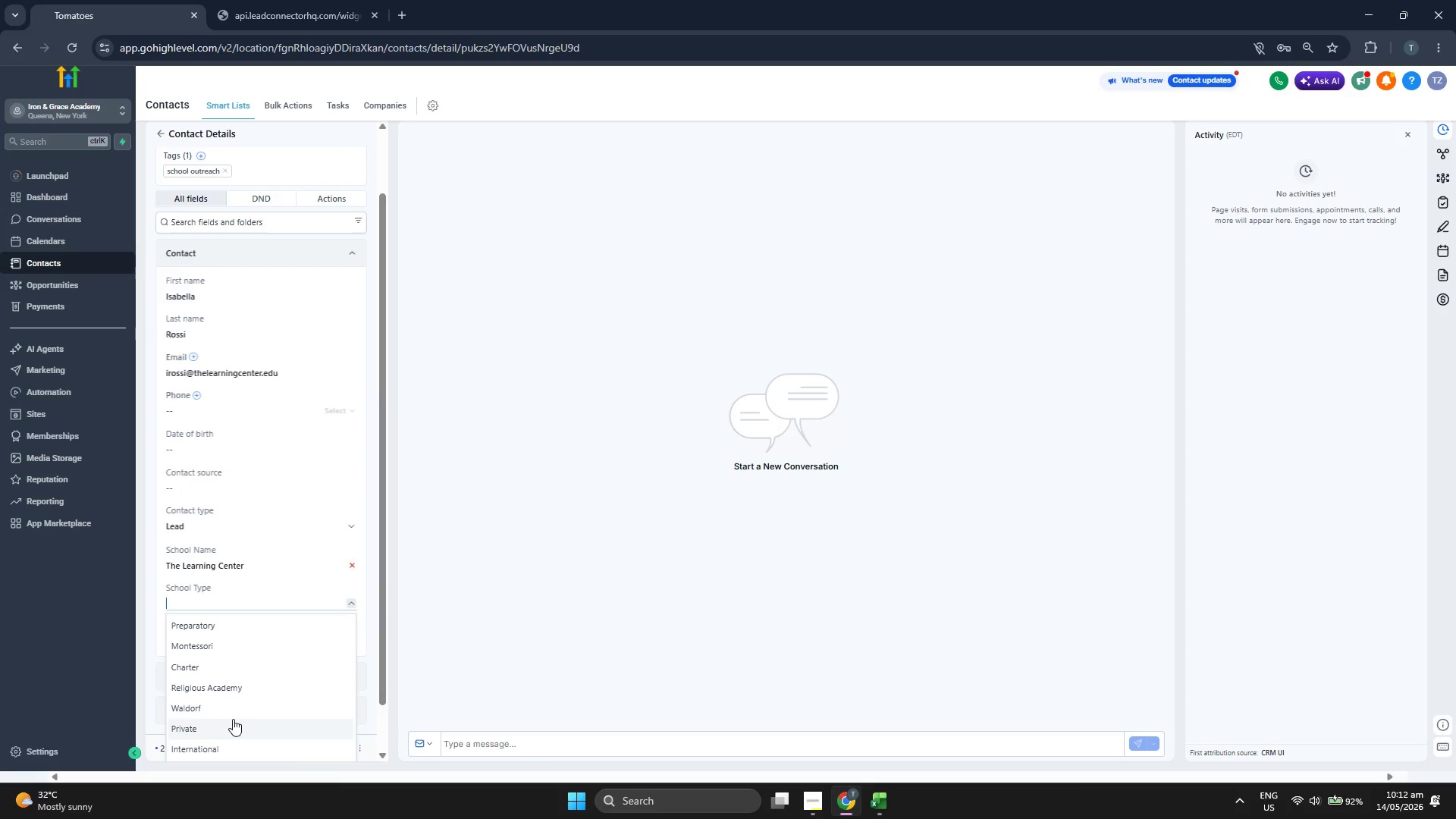 
scroll: coordinate [322, 529], scroll_direction: up, amount: 2.0
 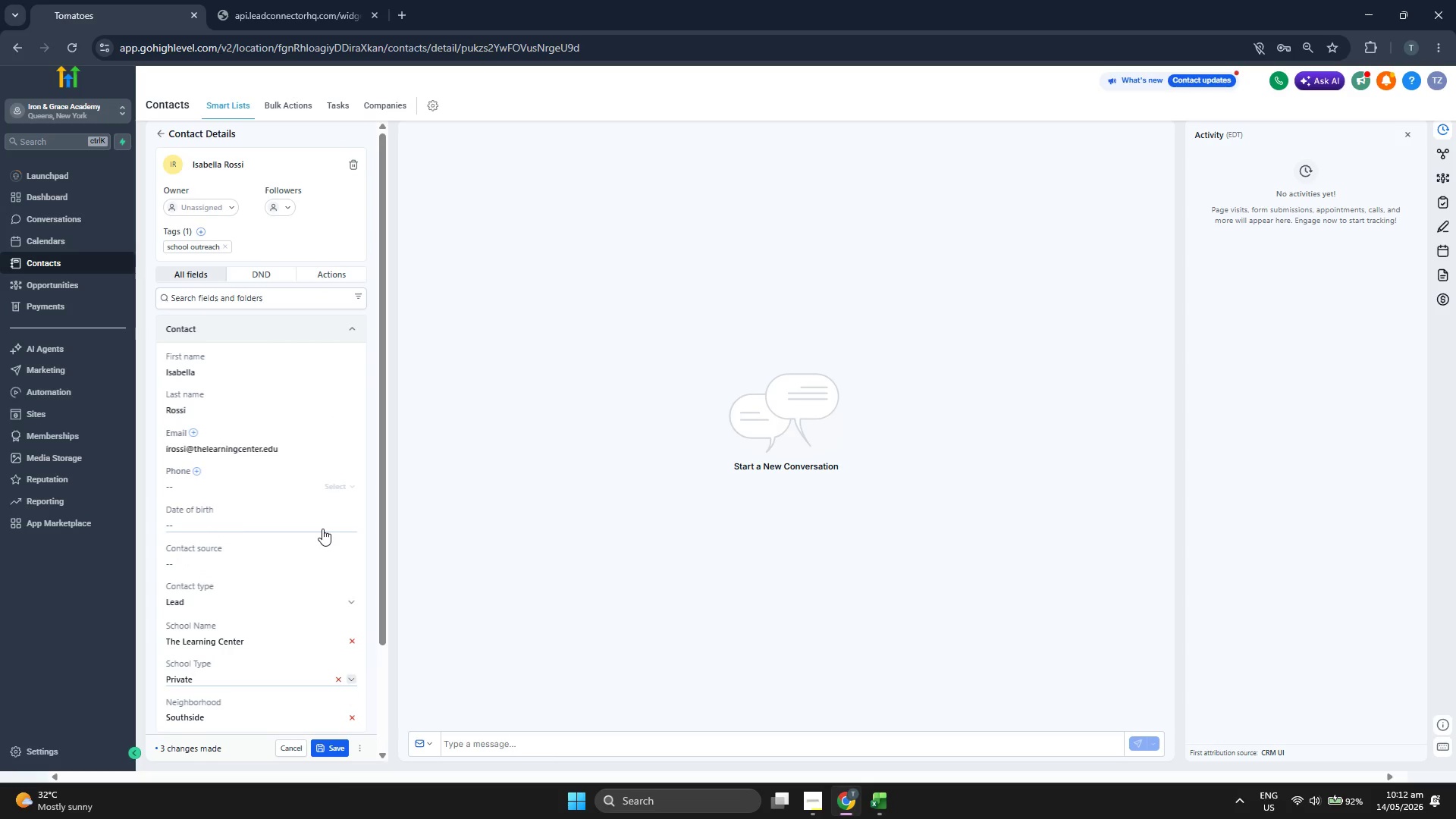 
scroll: coordinate [322, 529], scroll_direction: down, amount: 2.0
 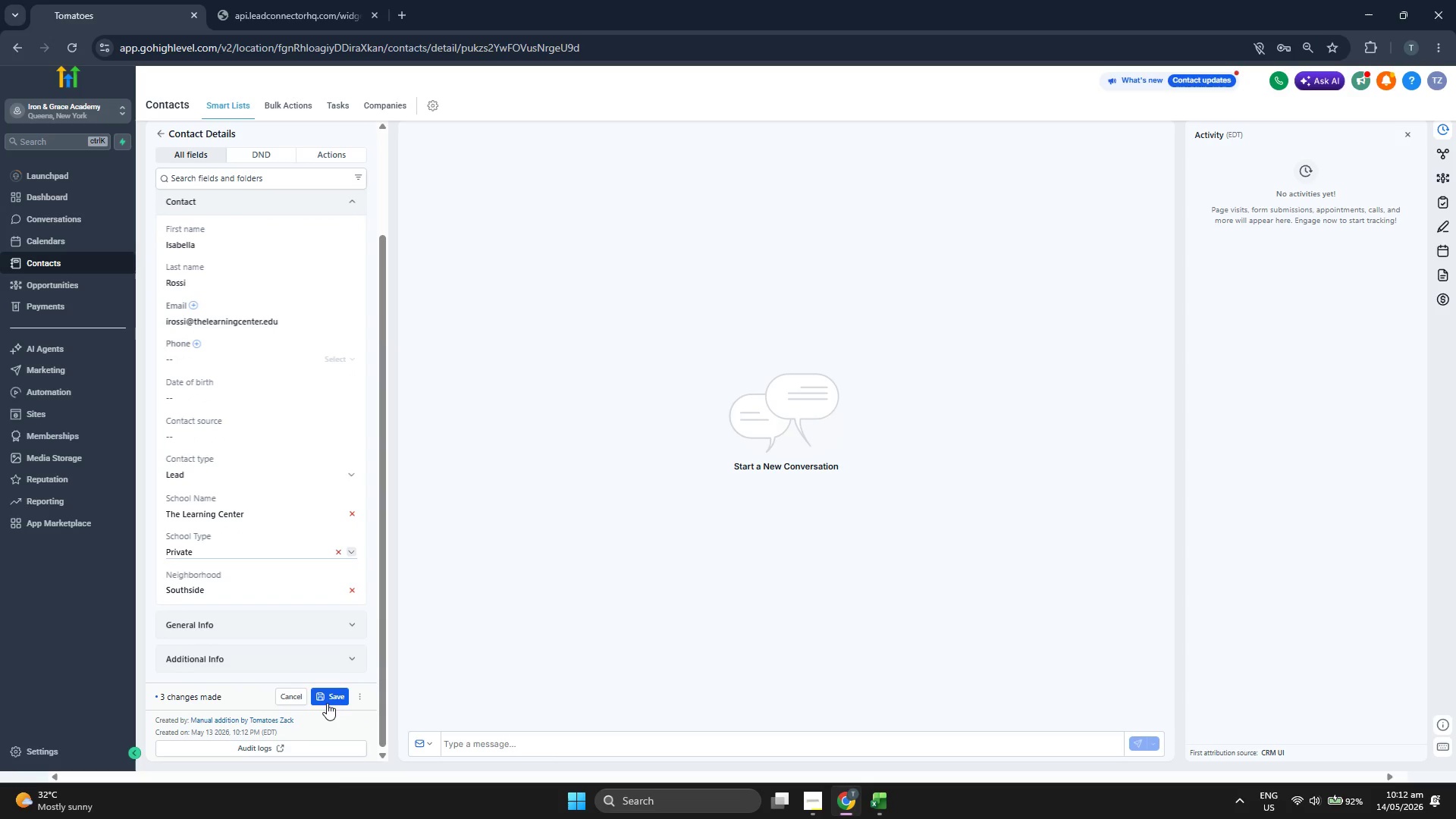 
left_click([327, 703])
 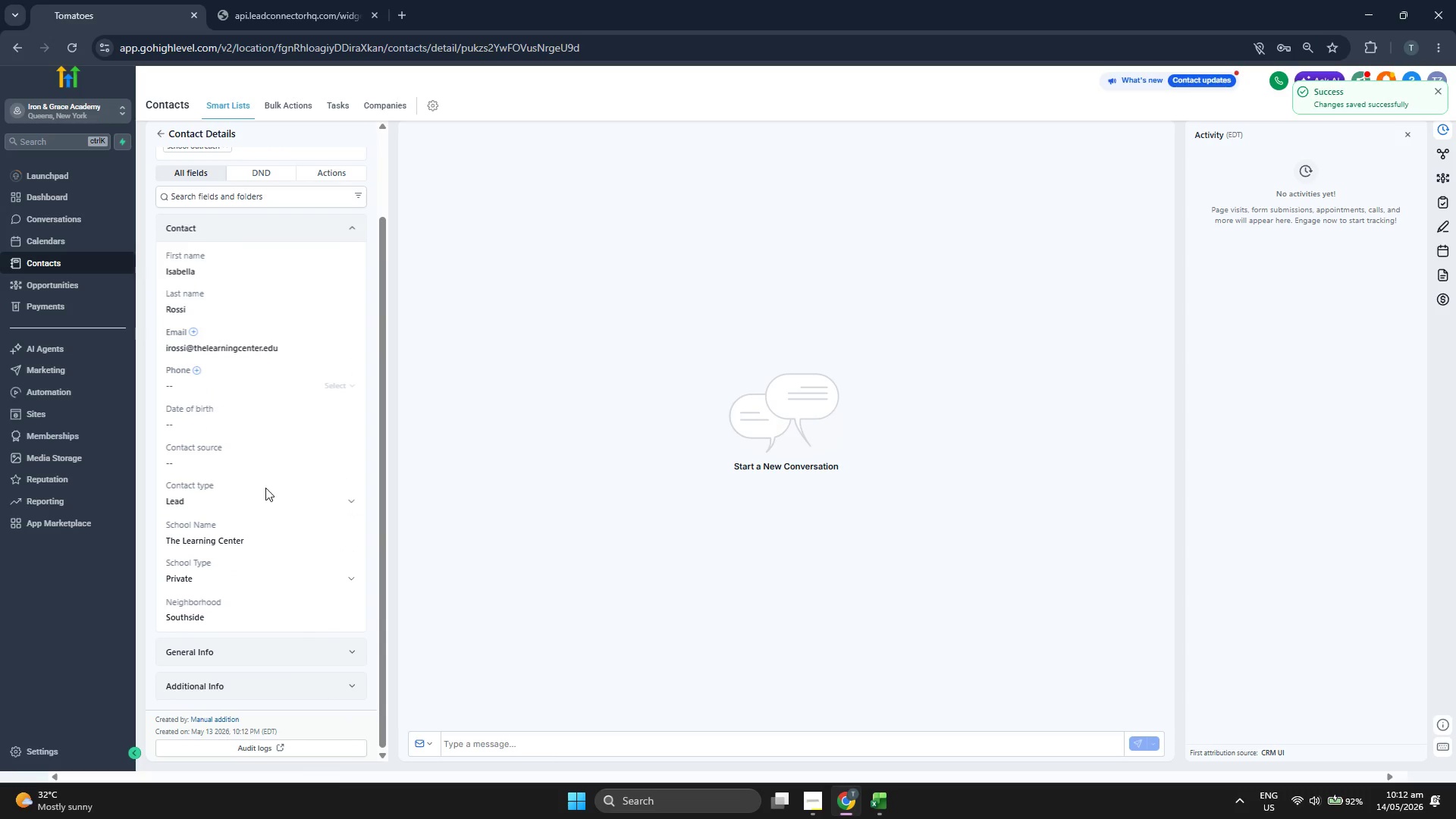 
scroll: coordinate [287, 313], scroll_direction: up, amount: 2.0
 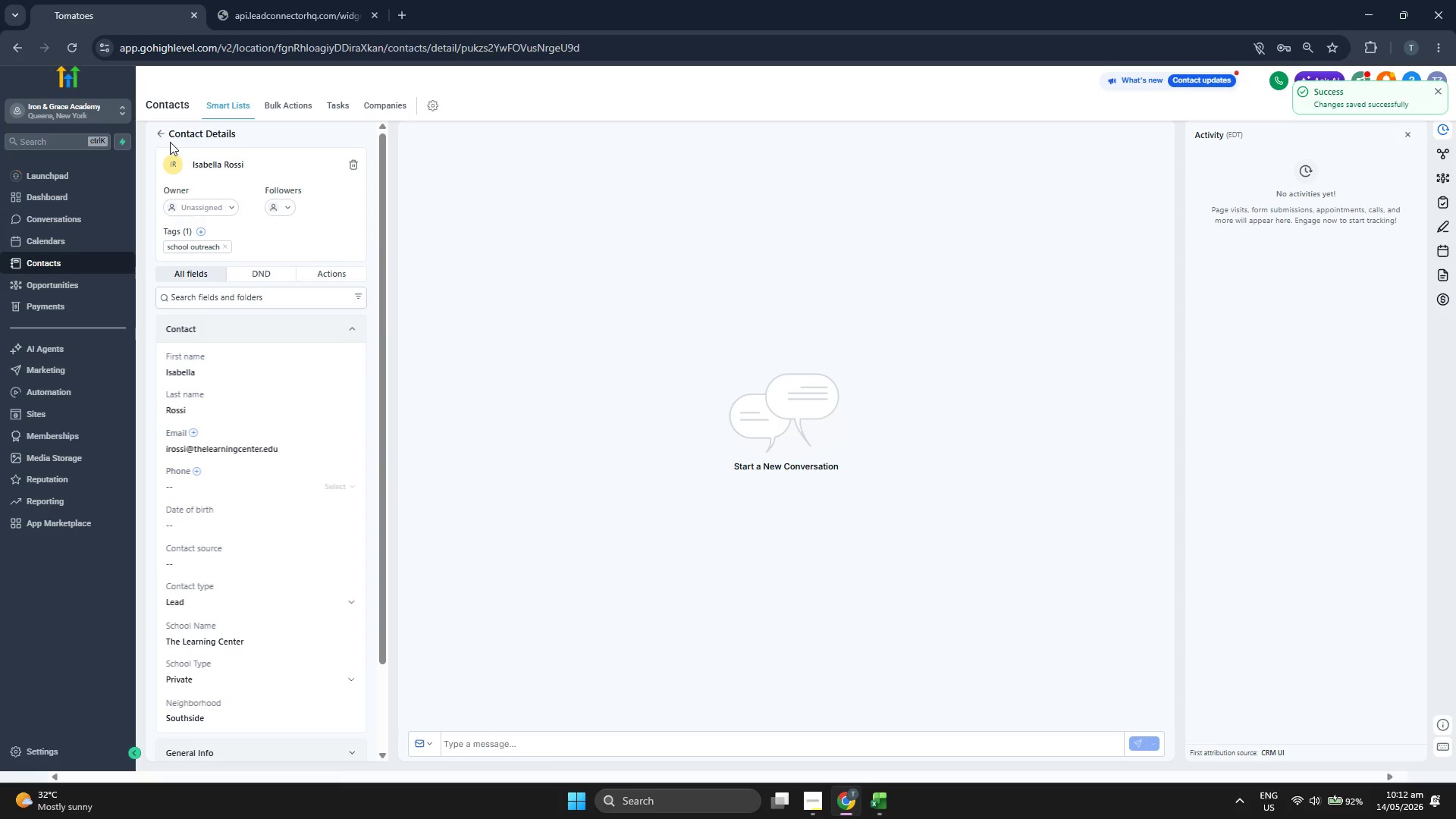 
left_click([162, 132])
 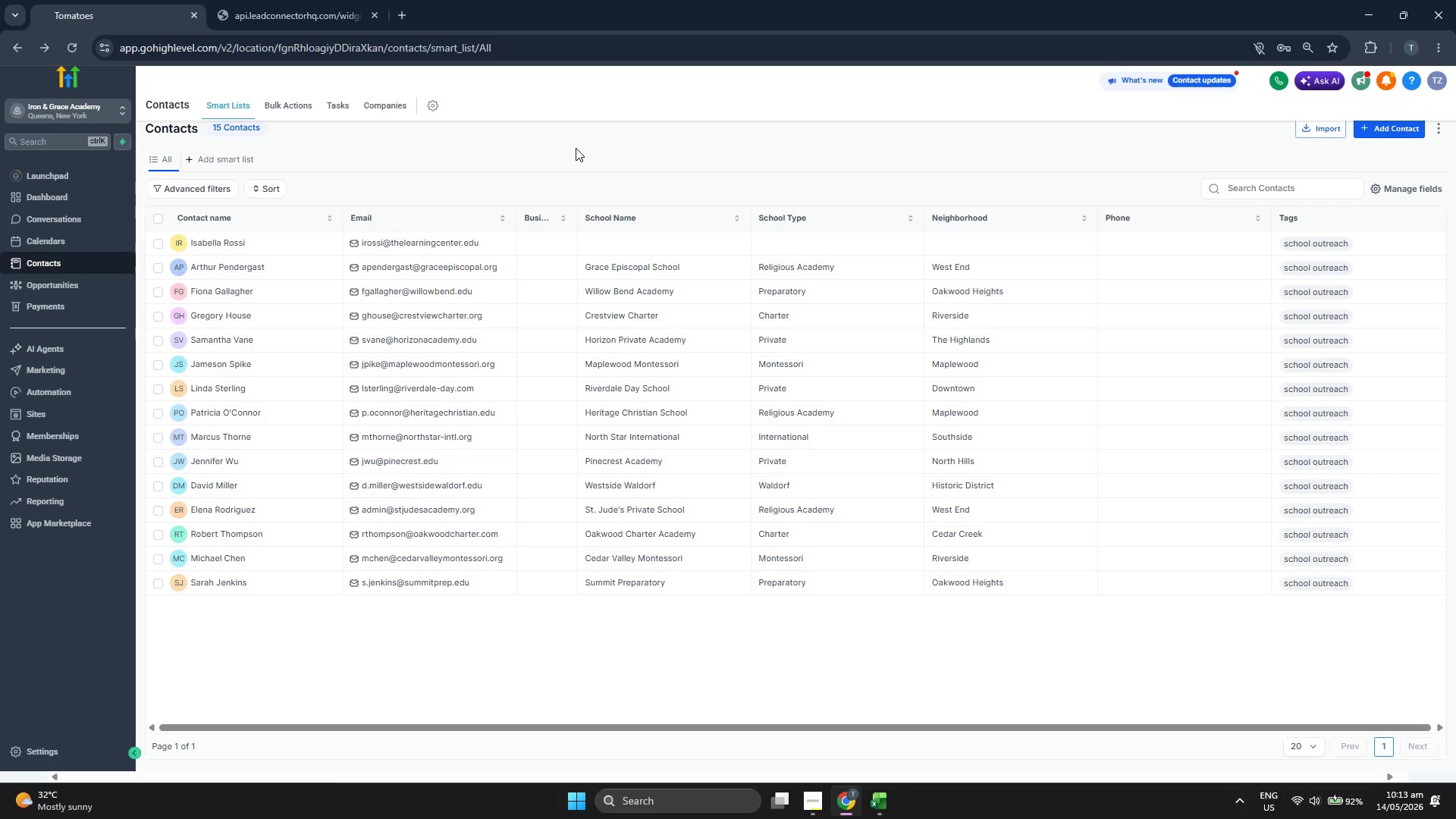 
wait(9.45)
 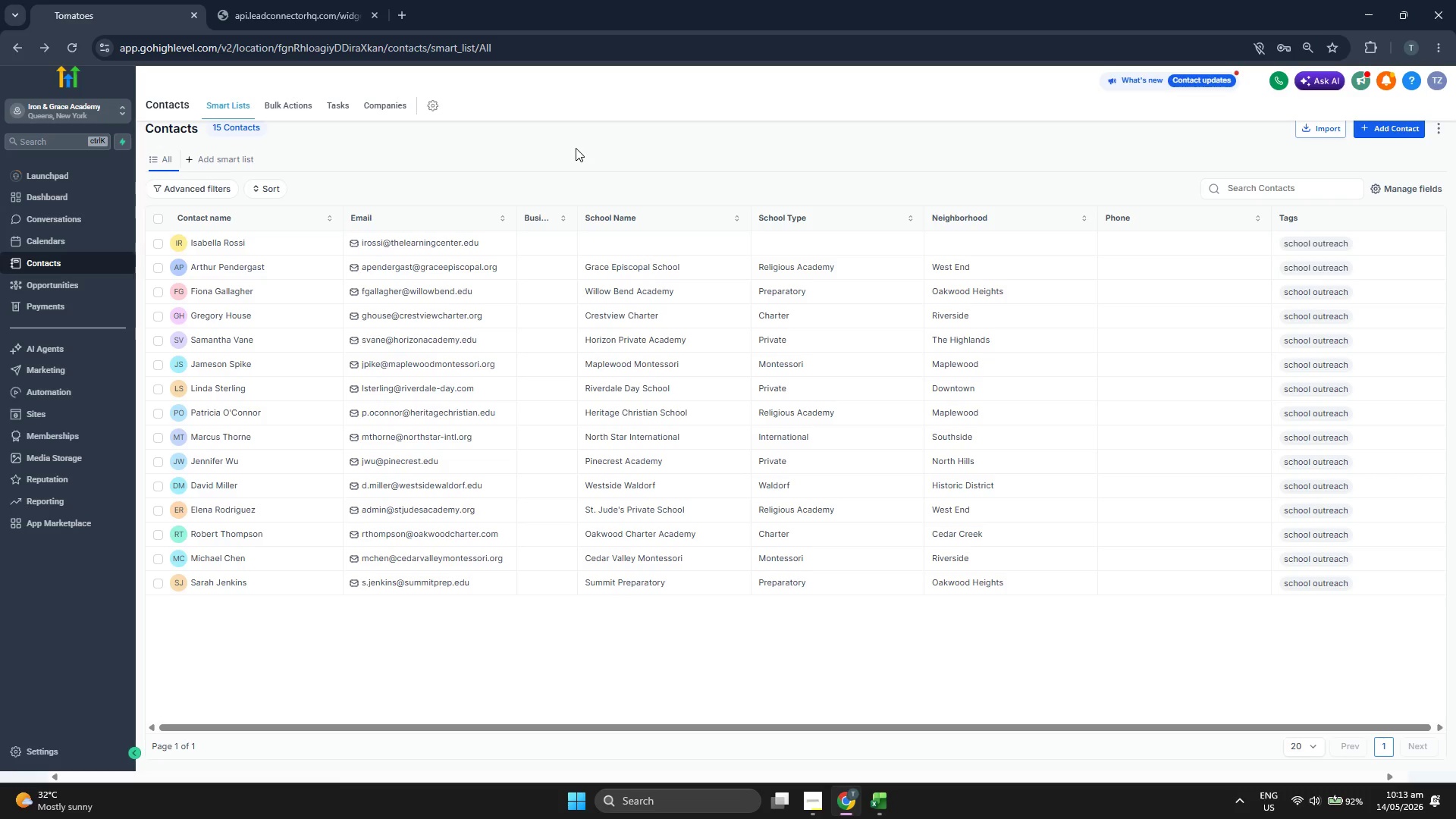 
left_click([1379, 131])
 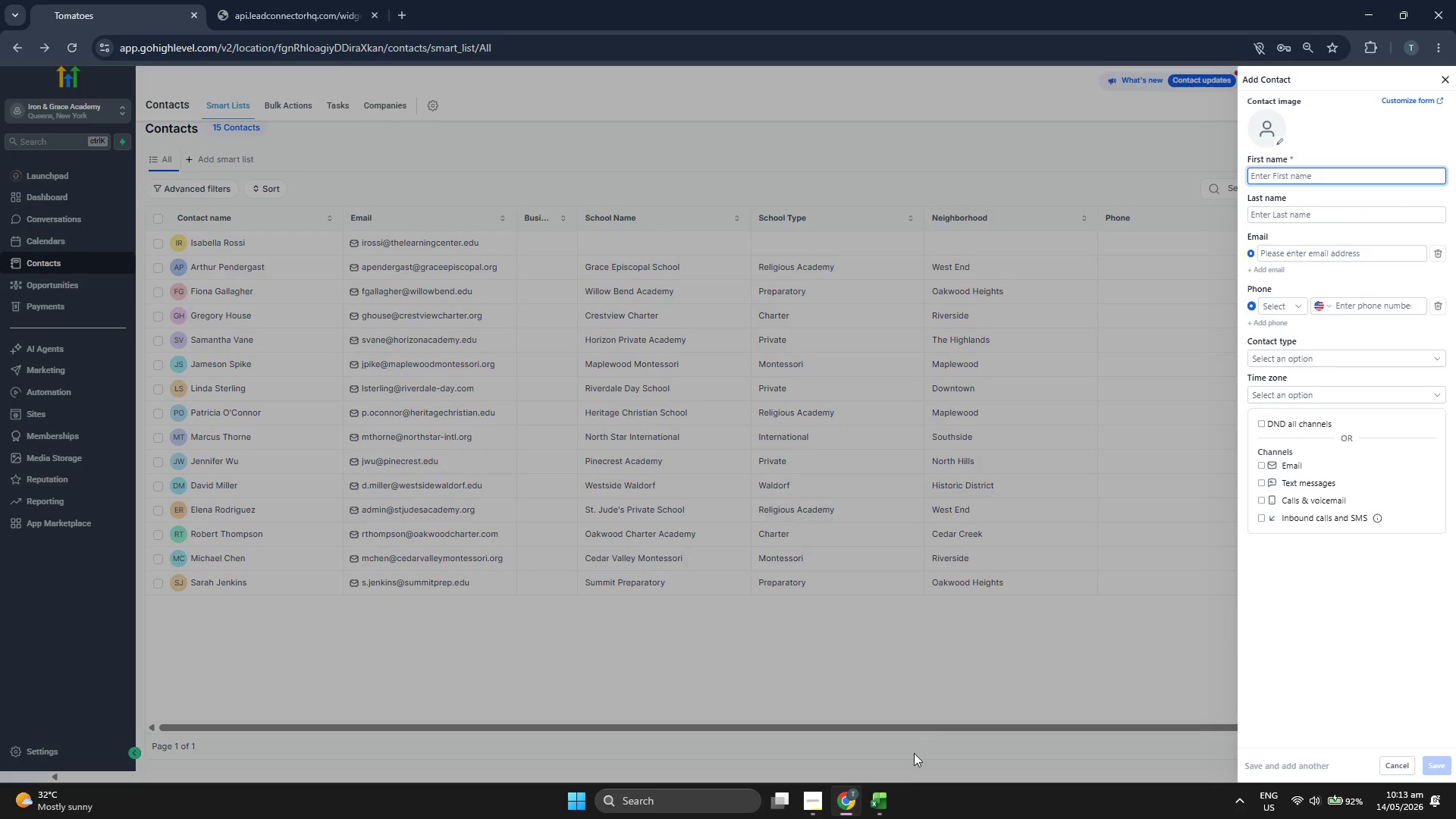 
left_click([890, 795])
 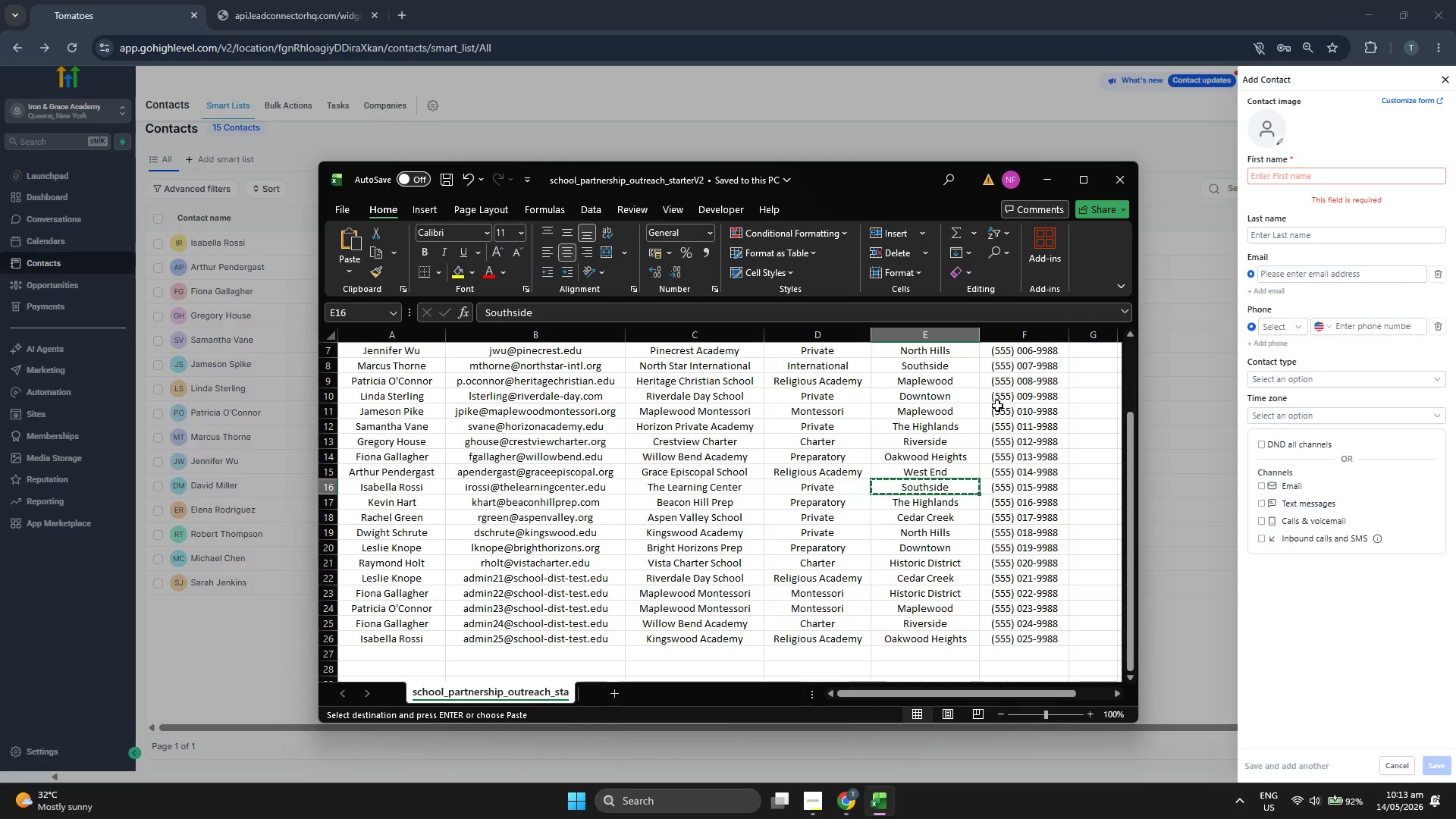 
key(ArrowDown)
 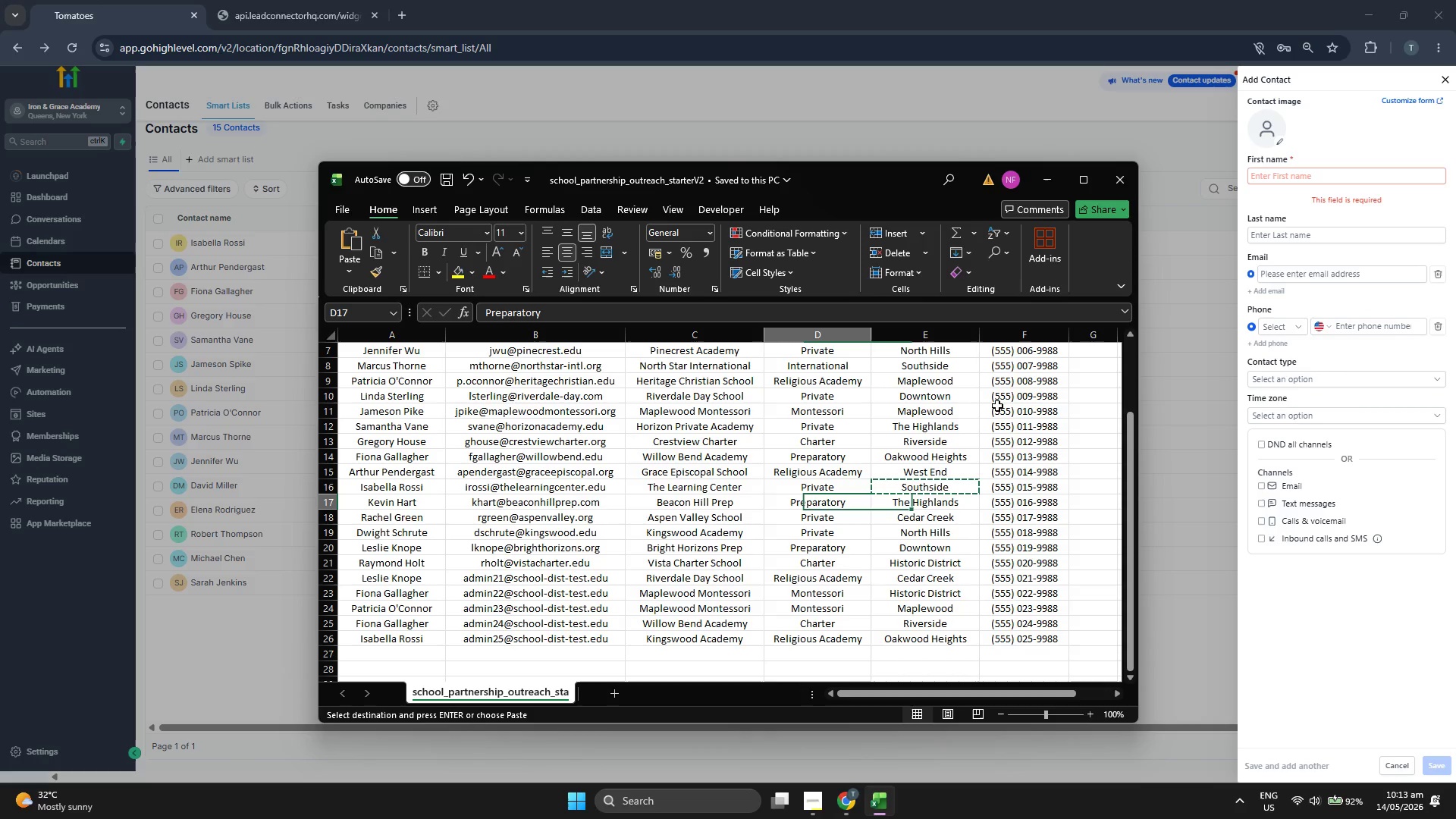 
key(ArrowLeft)
 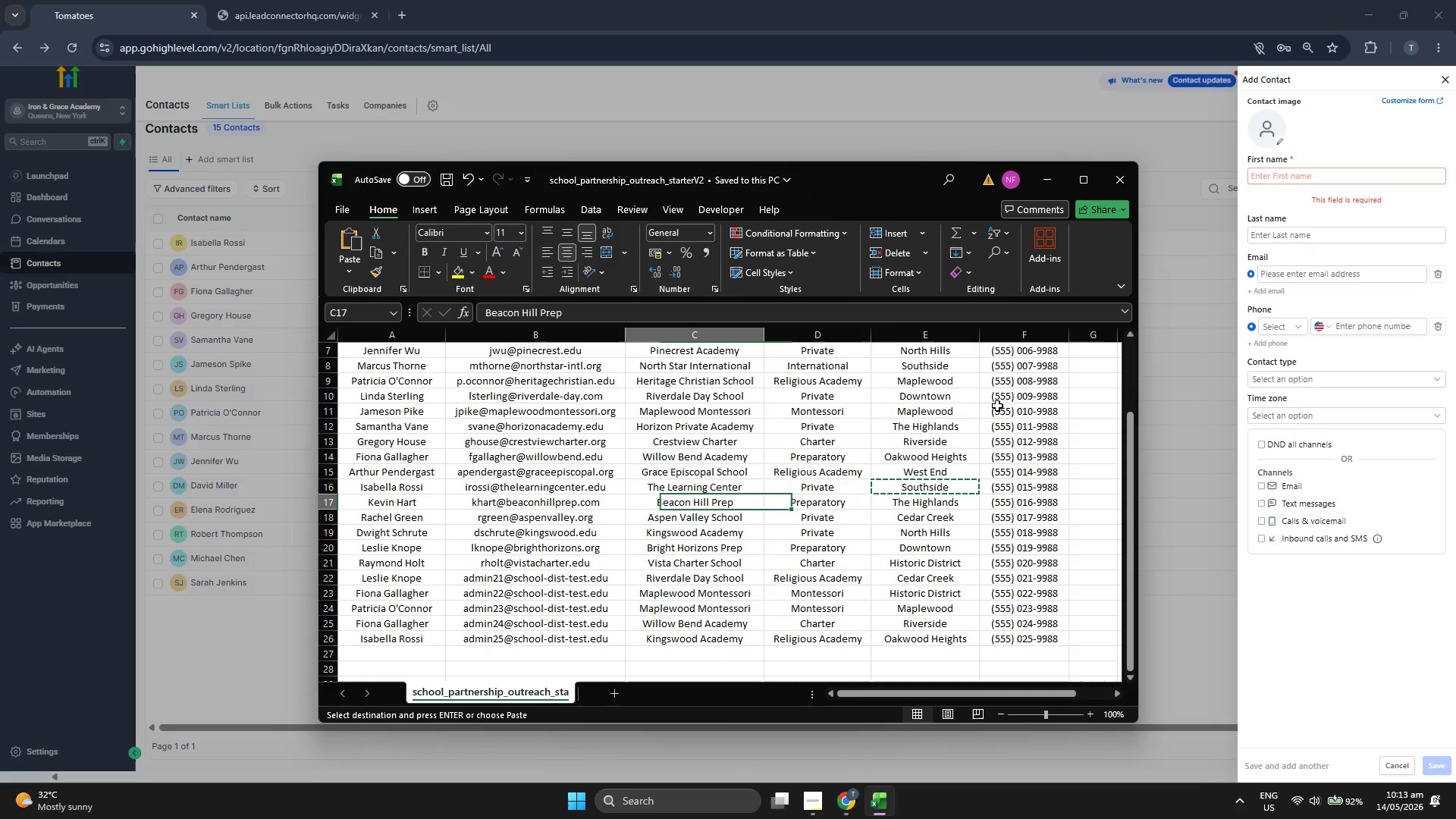 
key(ArrowLeft)
 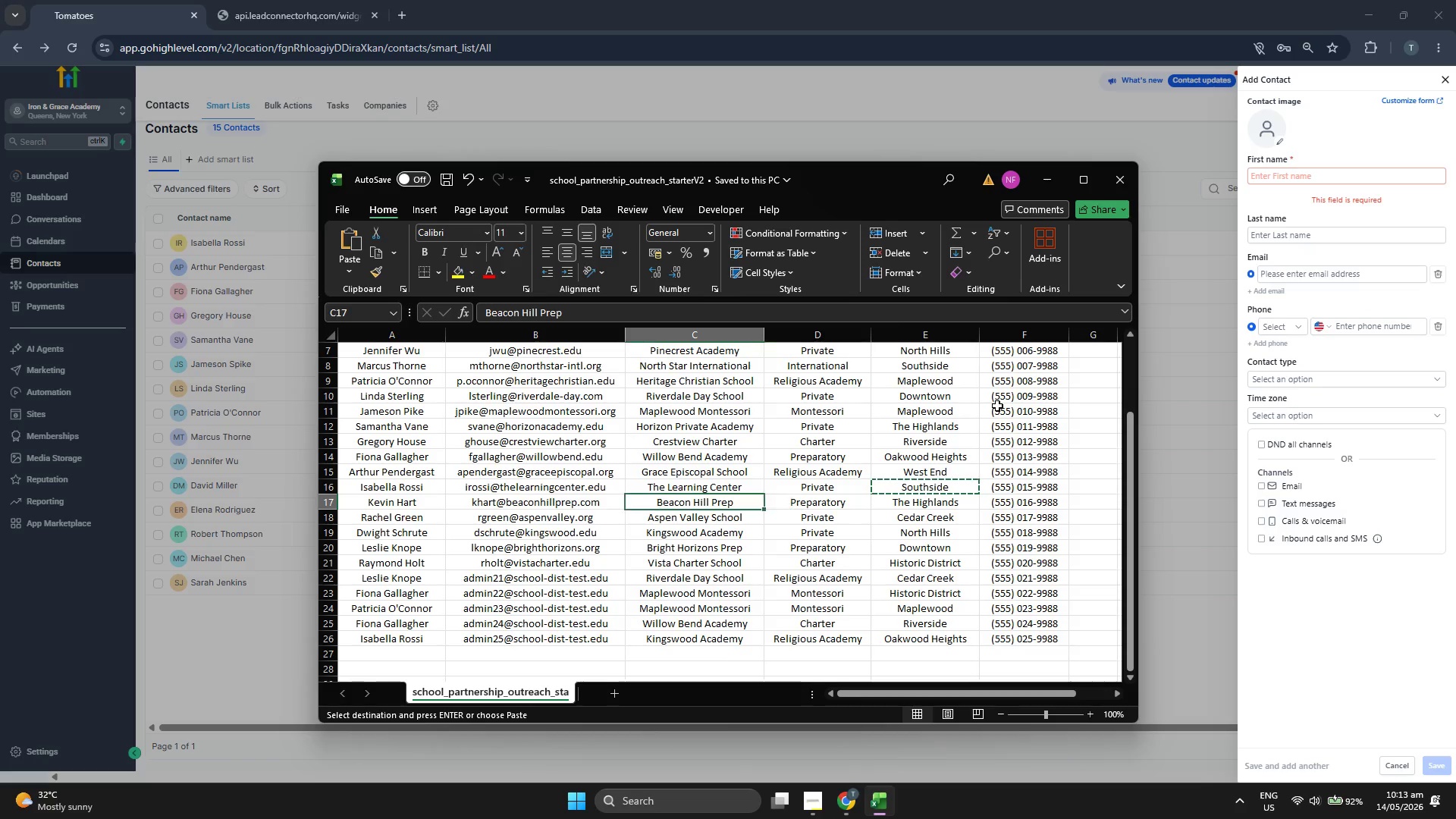 
key(ArrowLeft)
 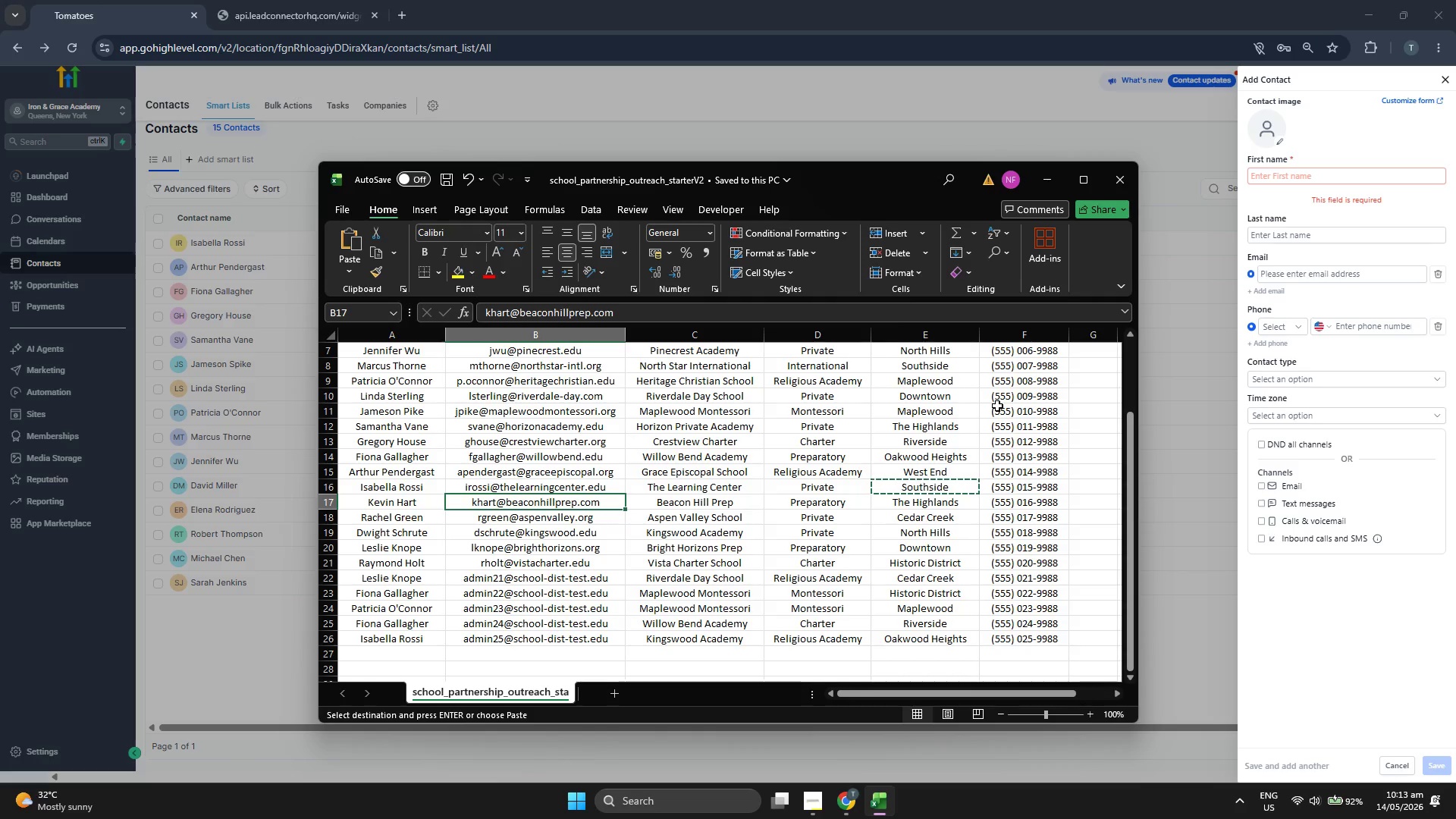 
key(Control+C)
 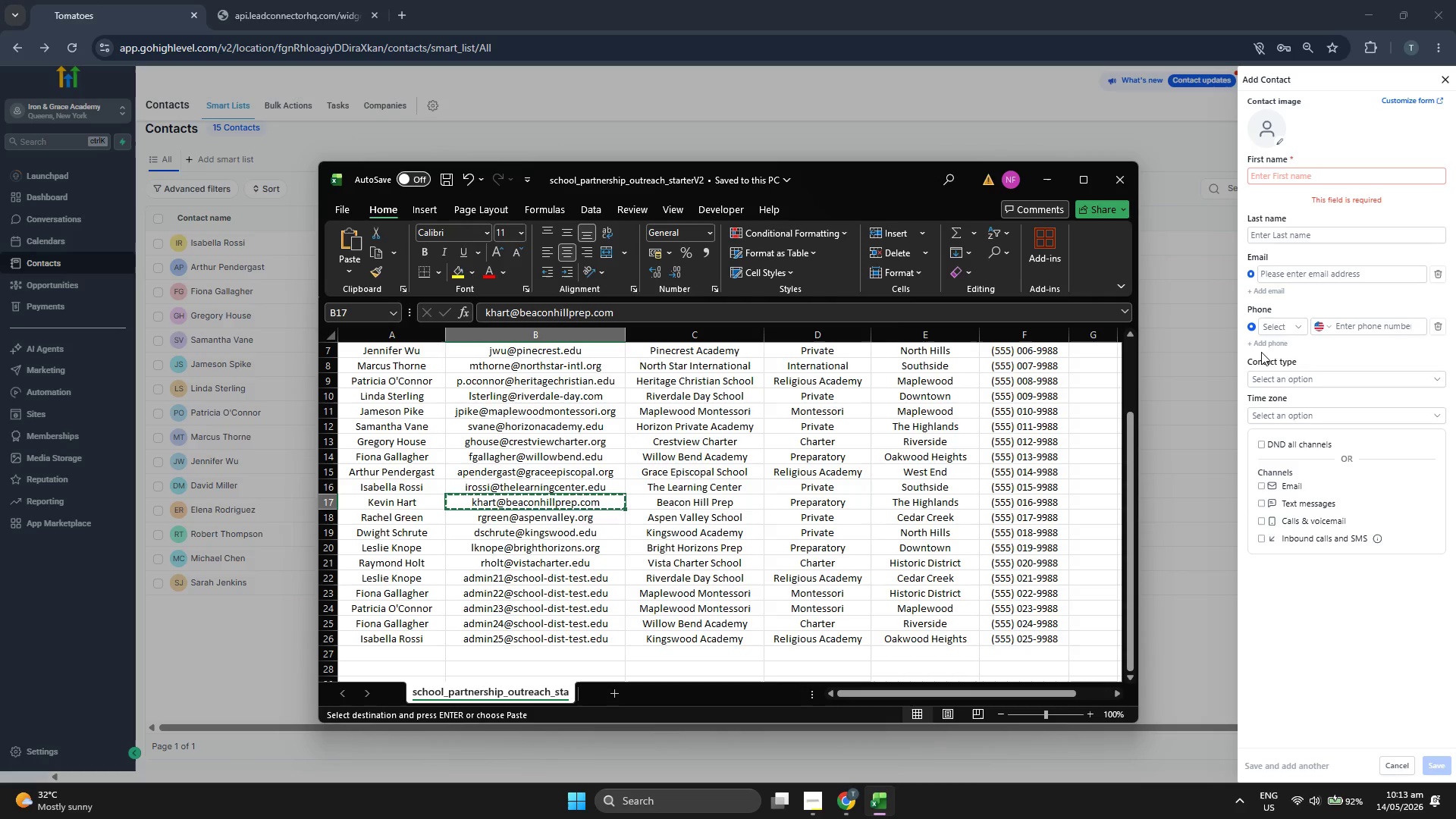 
left_click([1310, 282])
 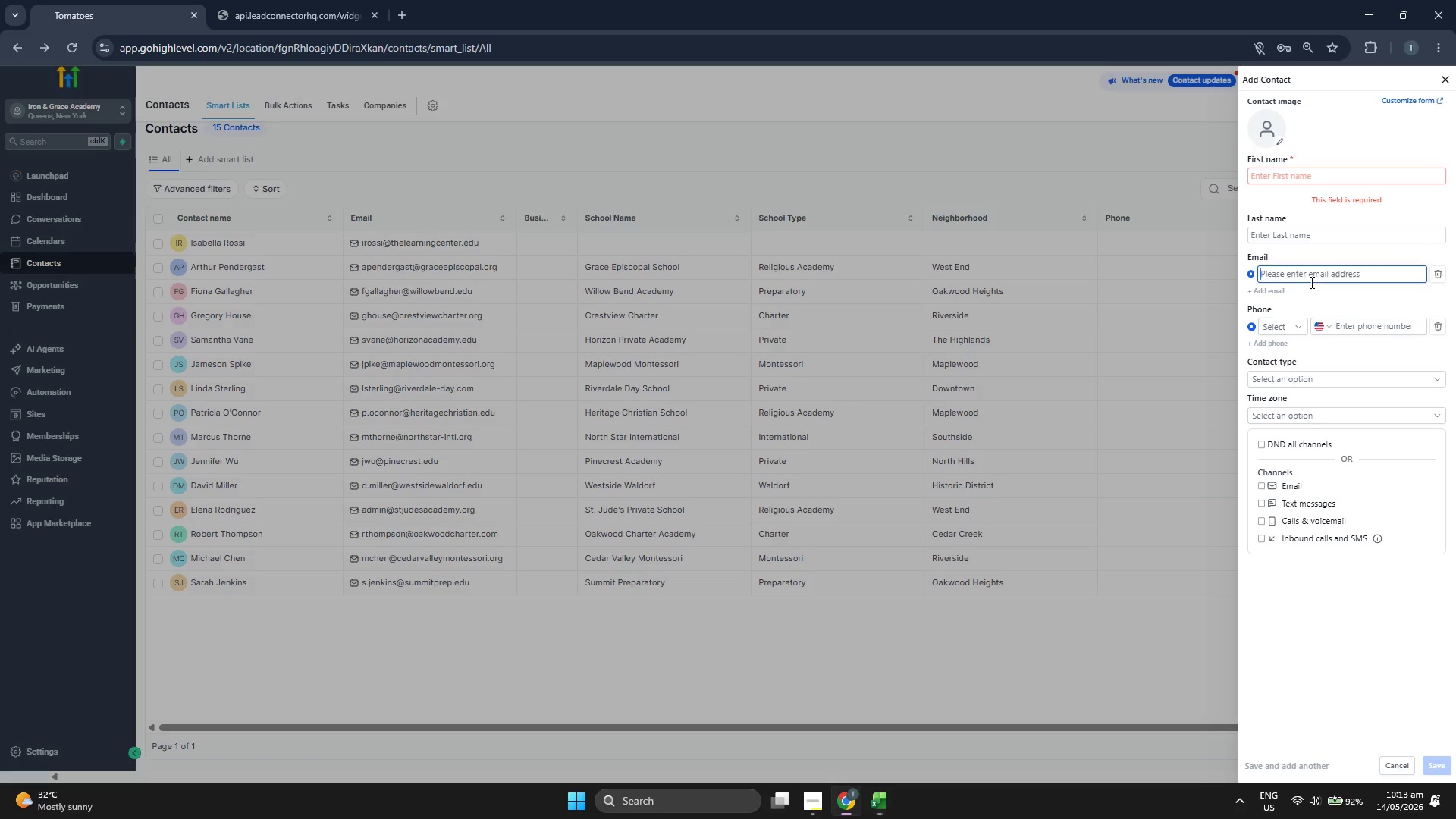 
key(Control+ControlLeft)
 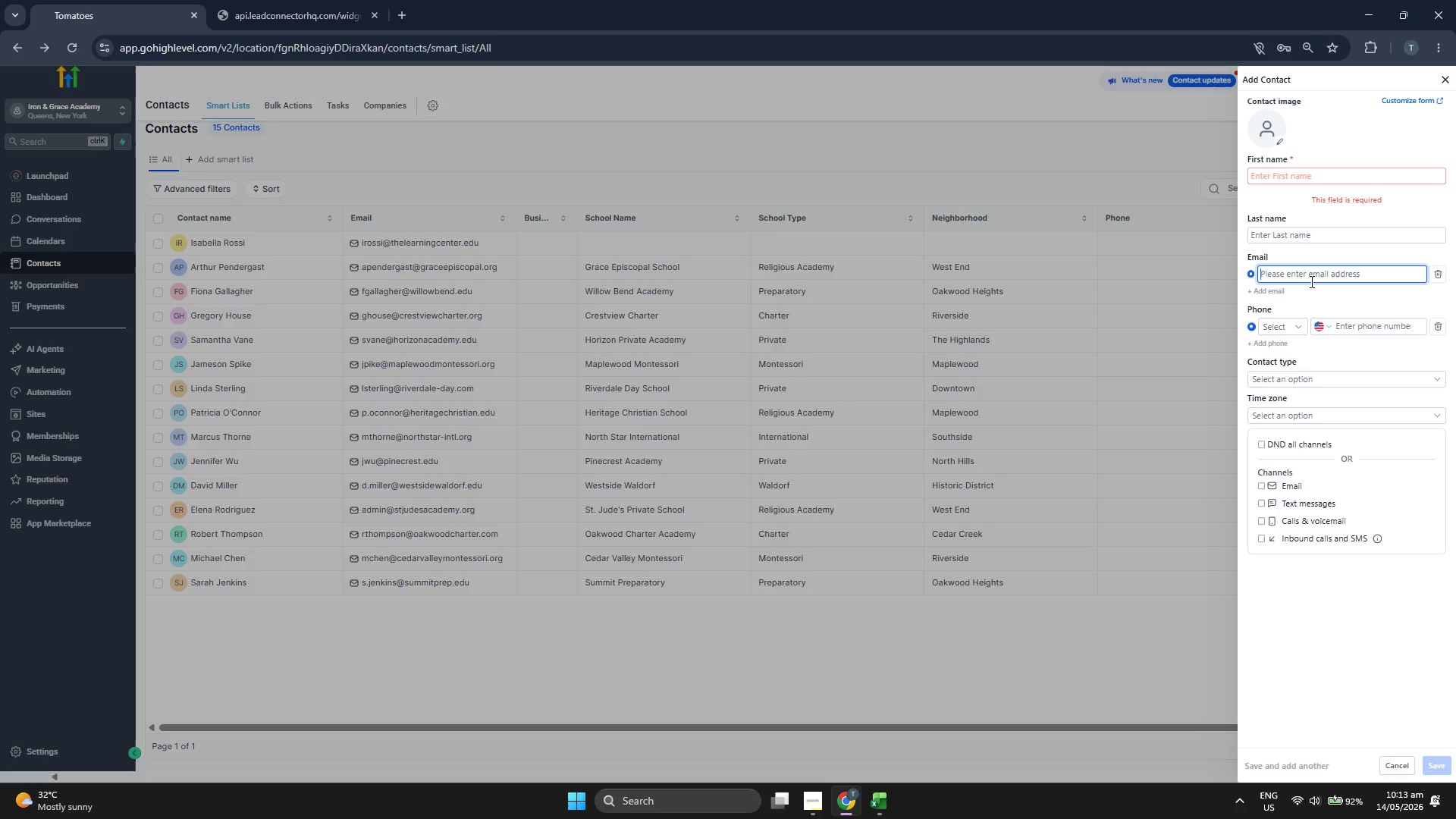 
key(Control+V)
 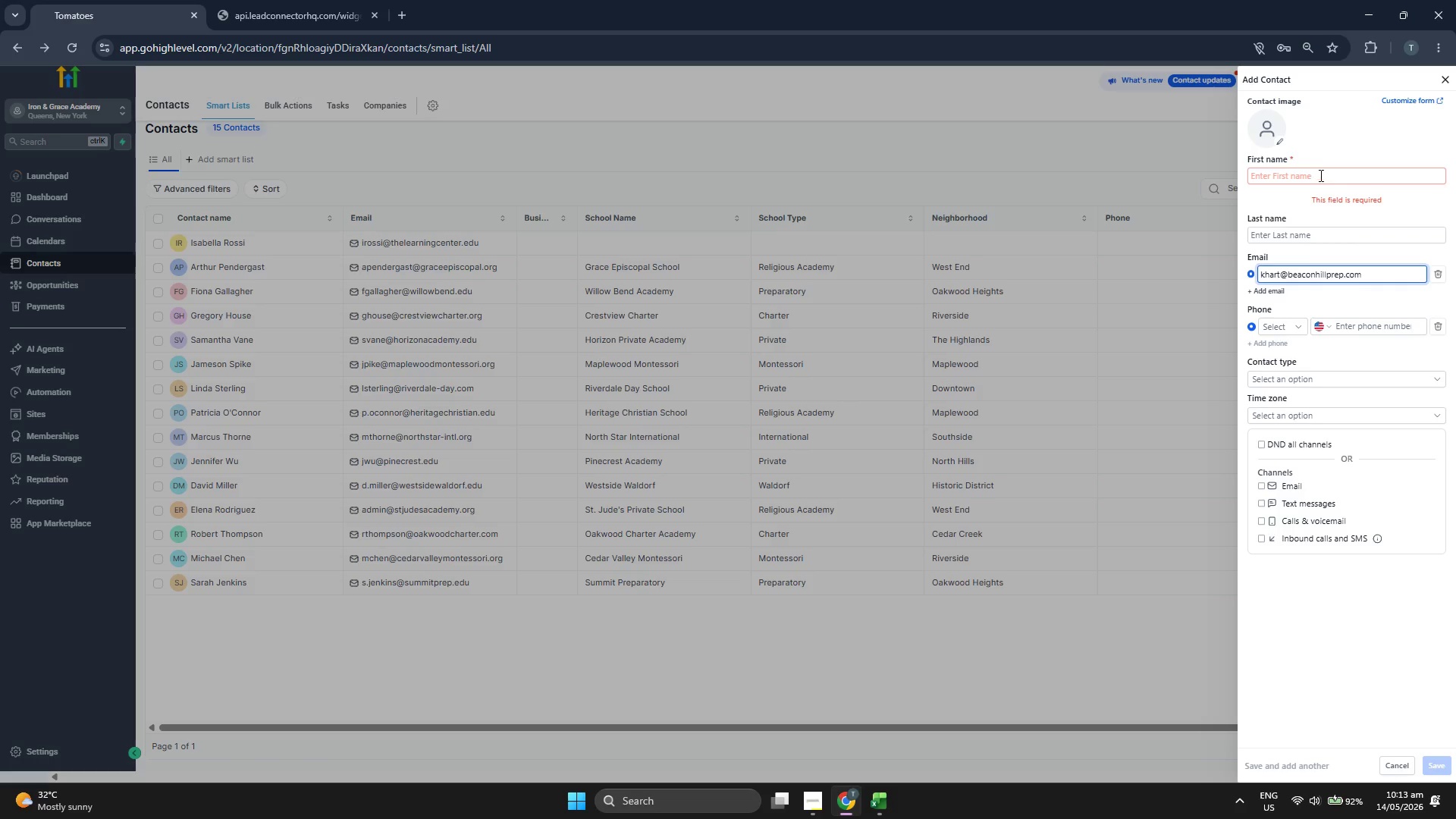 
left_click_drag(start_coordinate=[1320, 172], to_coordinate=[1320, 176])
 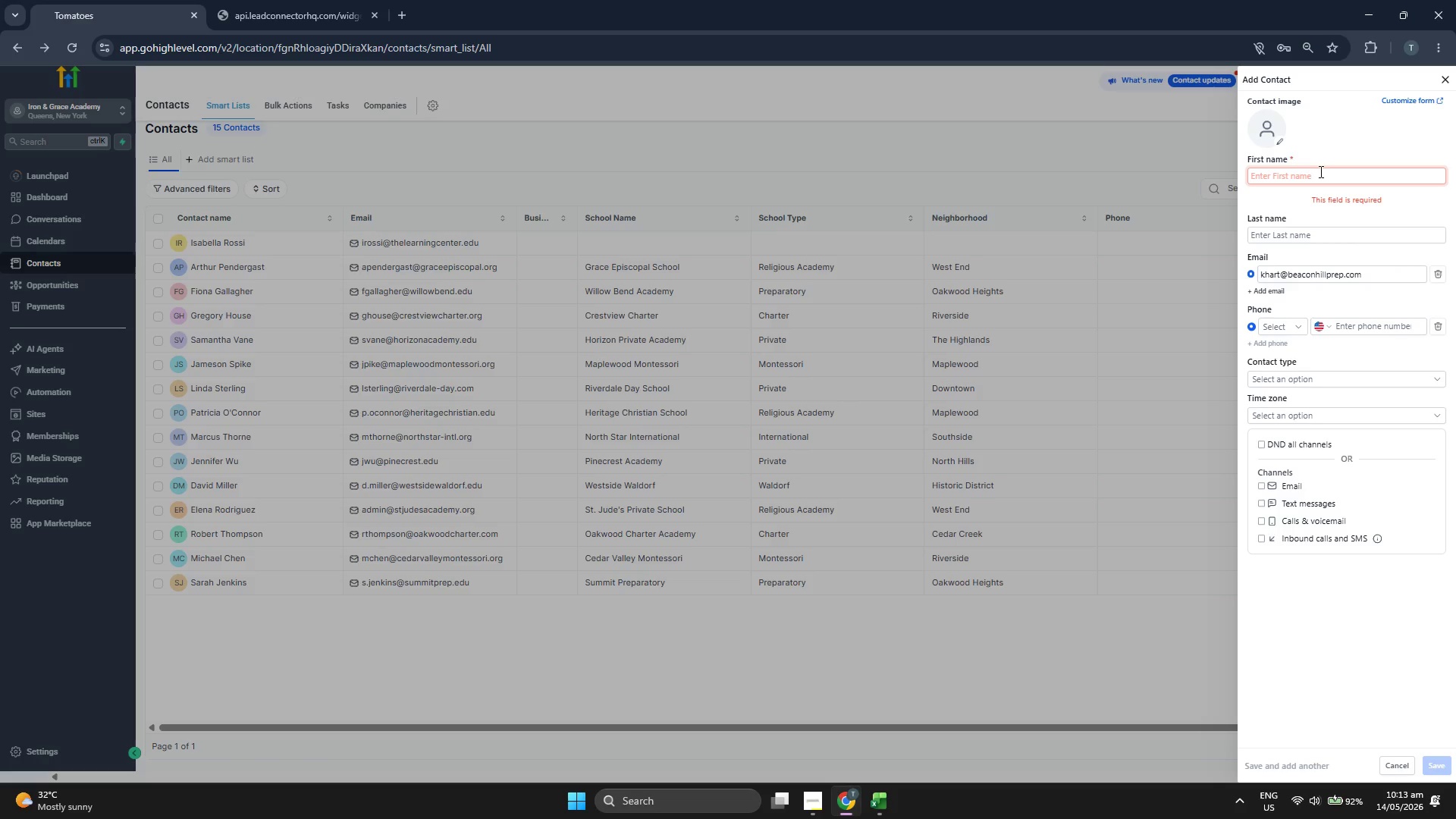 
type(Kevin)
key(Tab)
type(Hart)
 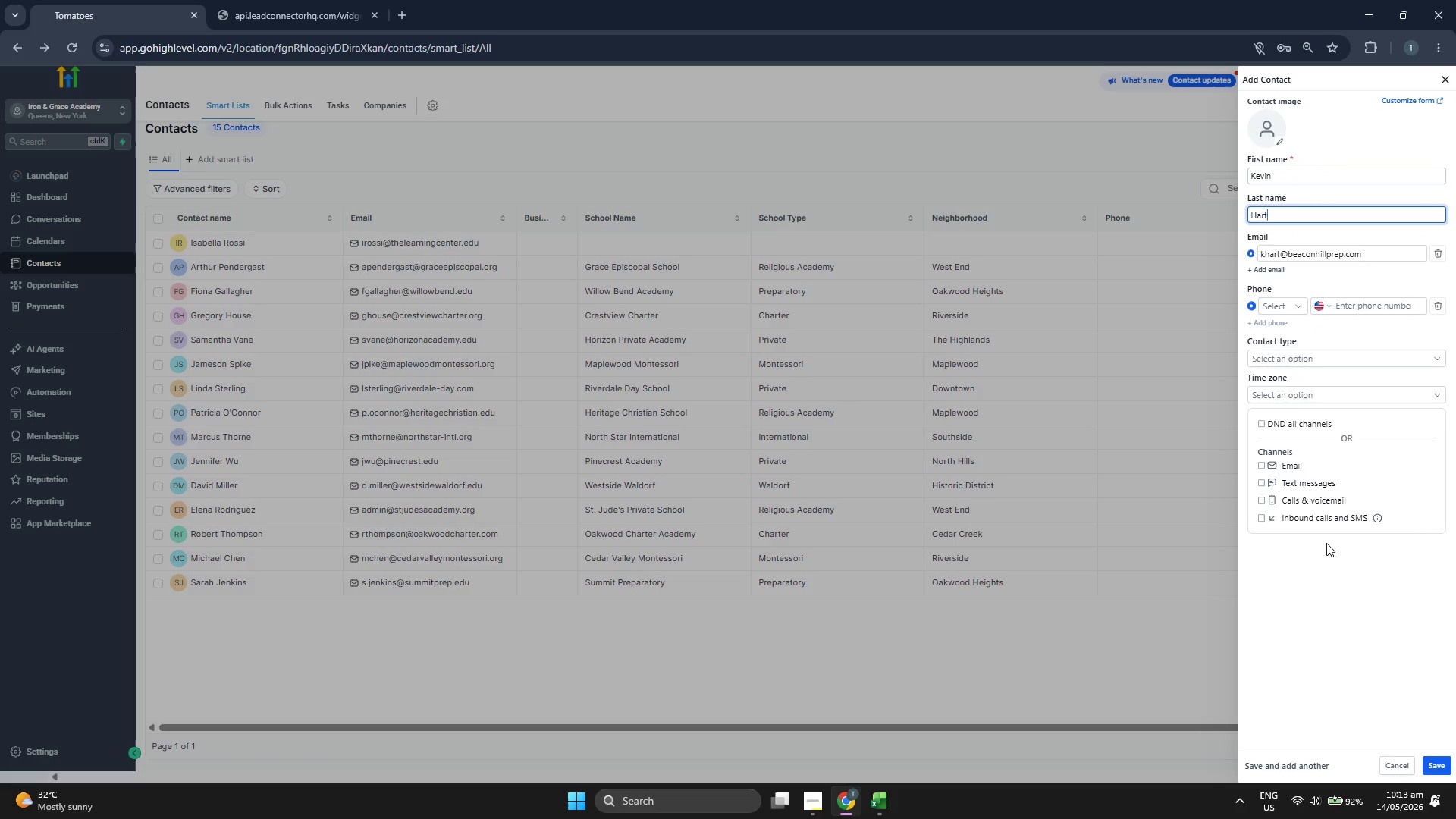 
left_click([1338, 622])
 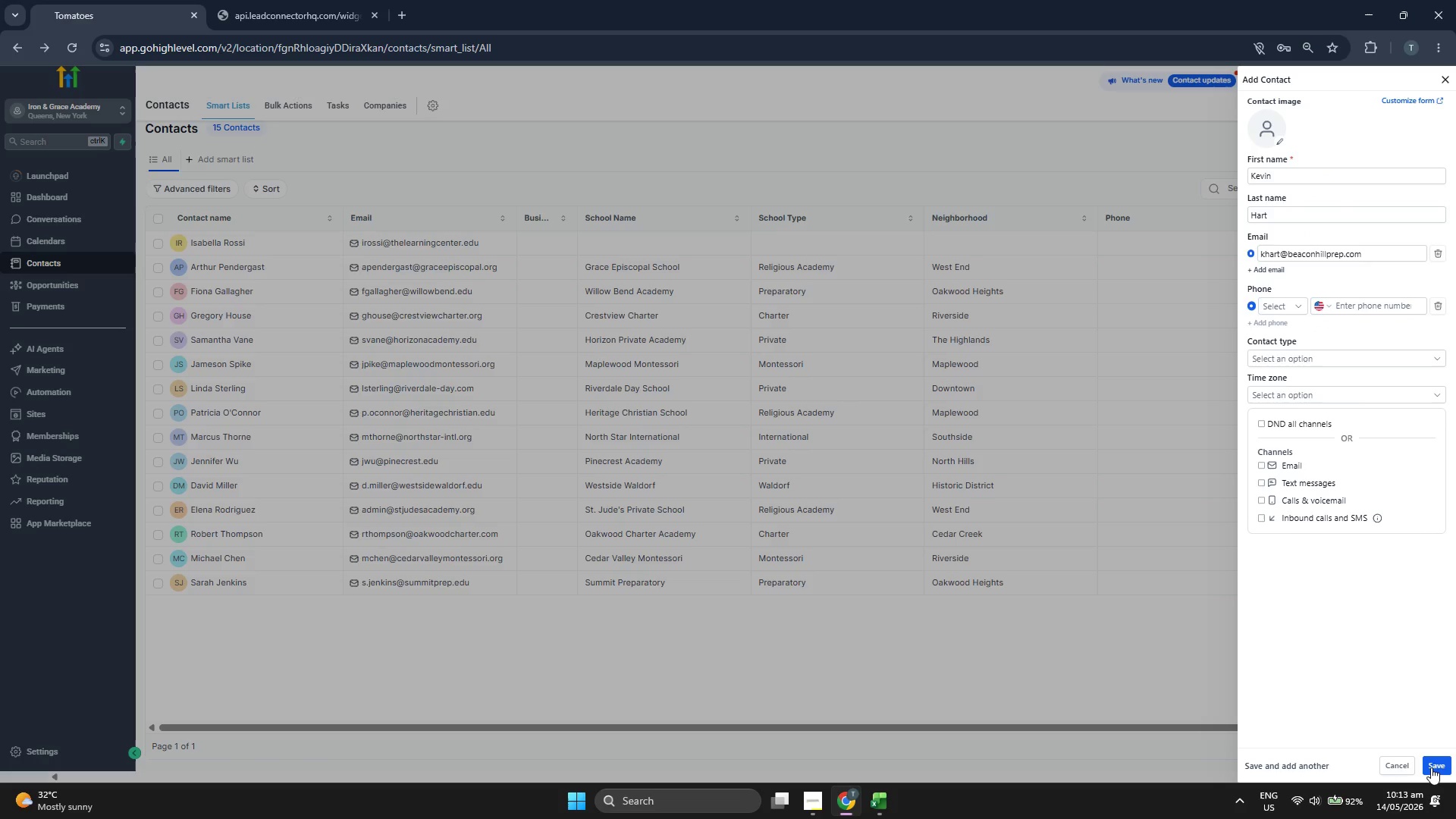 
left_click([1434, 769])
 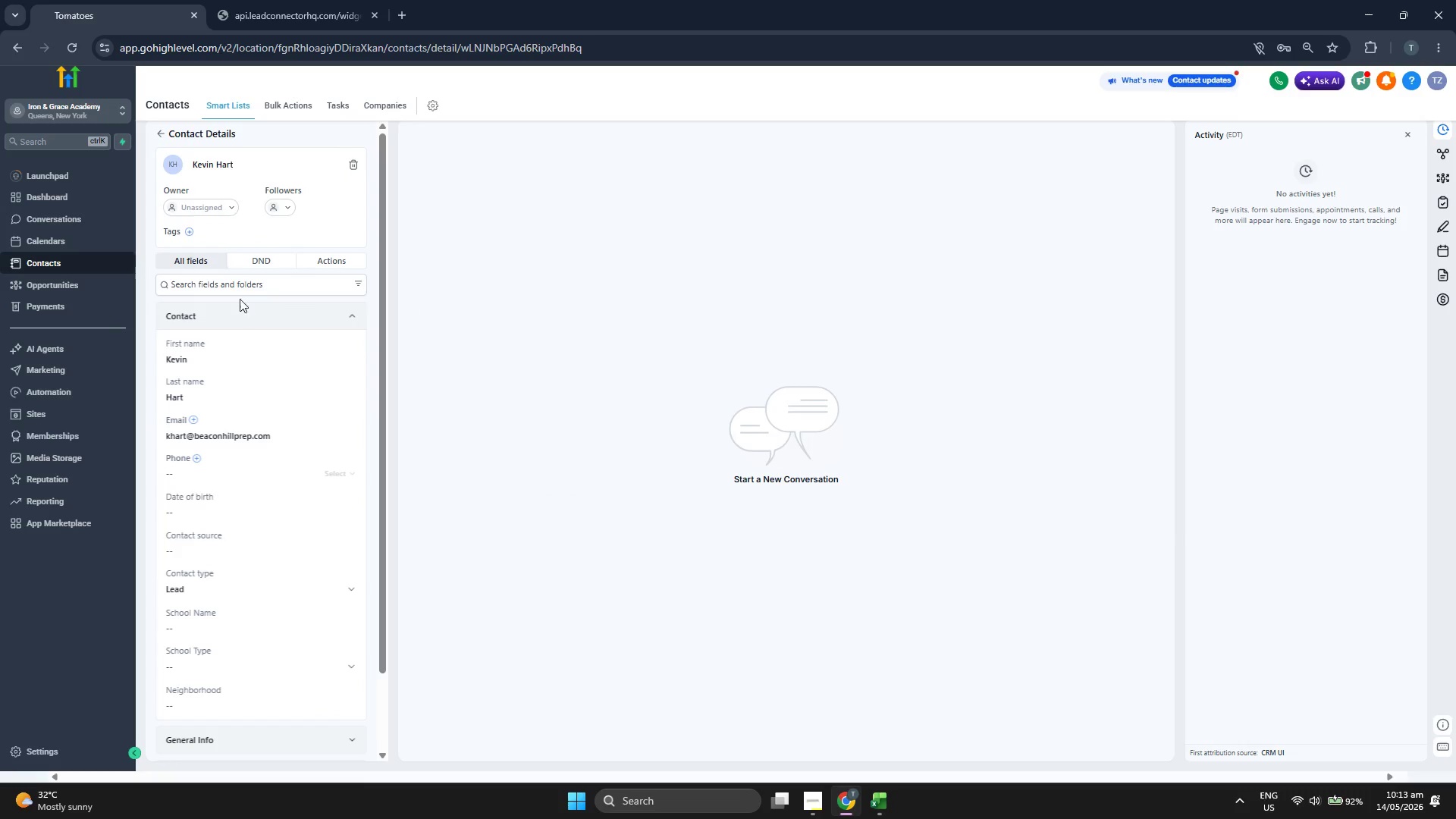 
left_click([189, 228])
 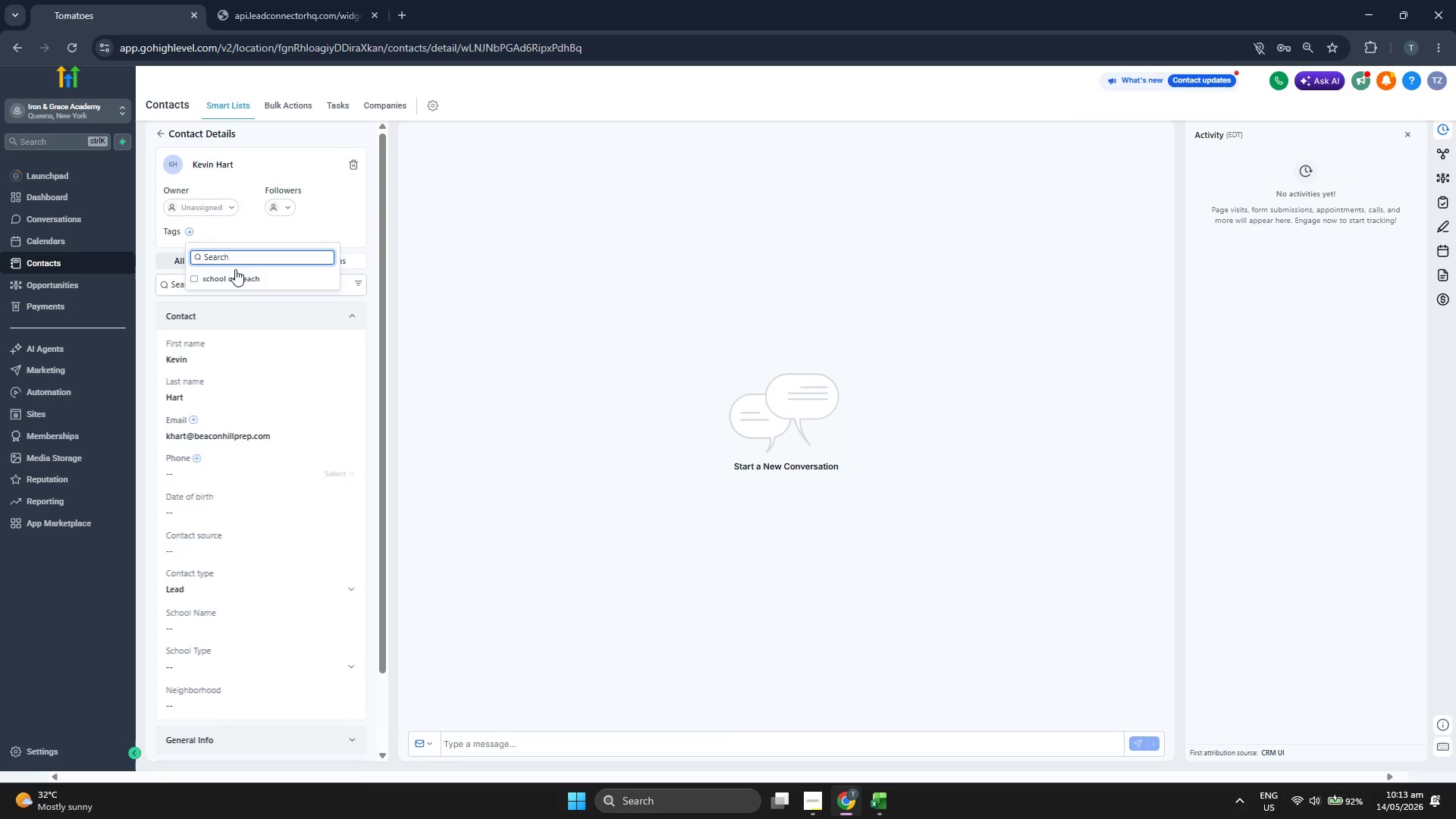 
left_click([237, 278])
 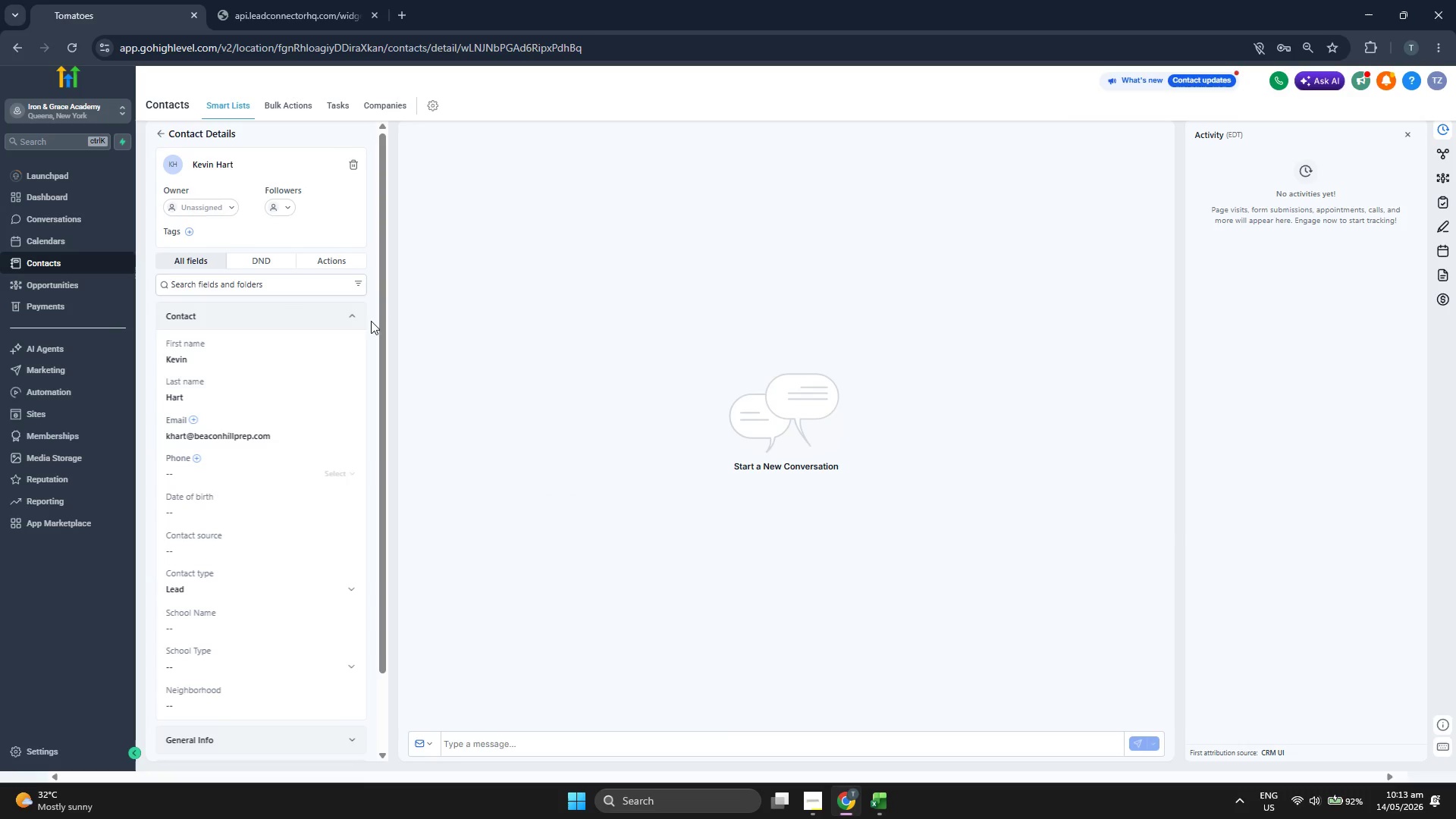 
scroll: coordinate [370, 322], scroll_direction: down, amount: 1.0
 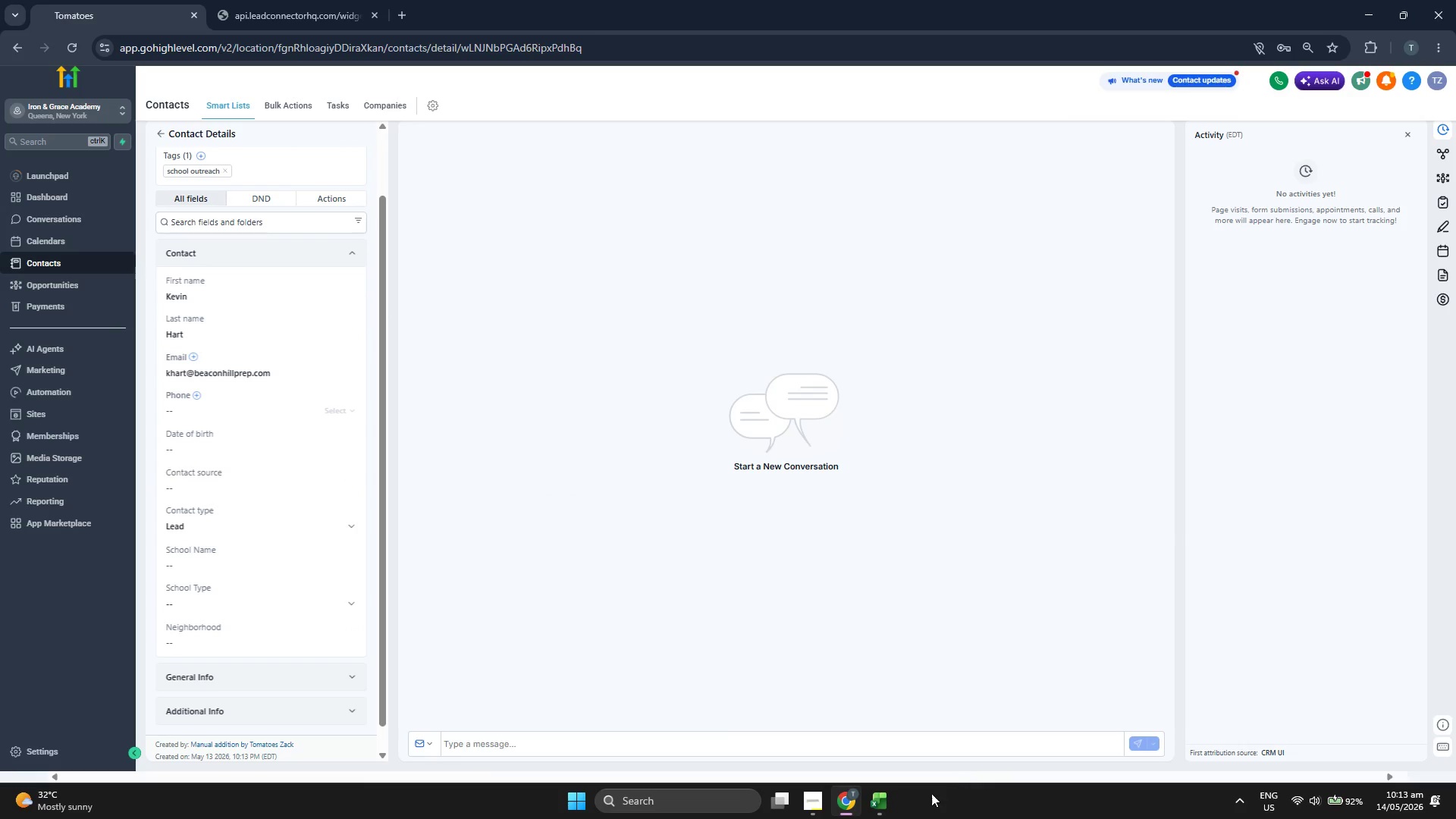 
left_click([893, 803])
 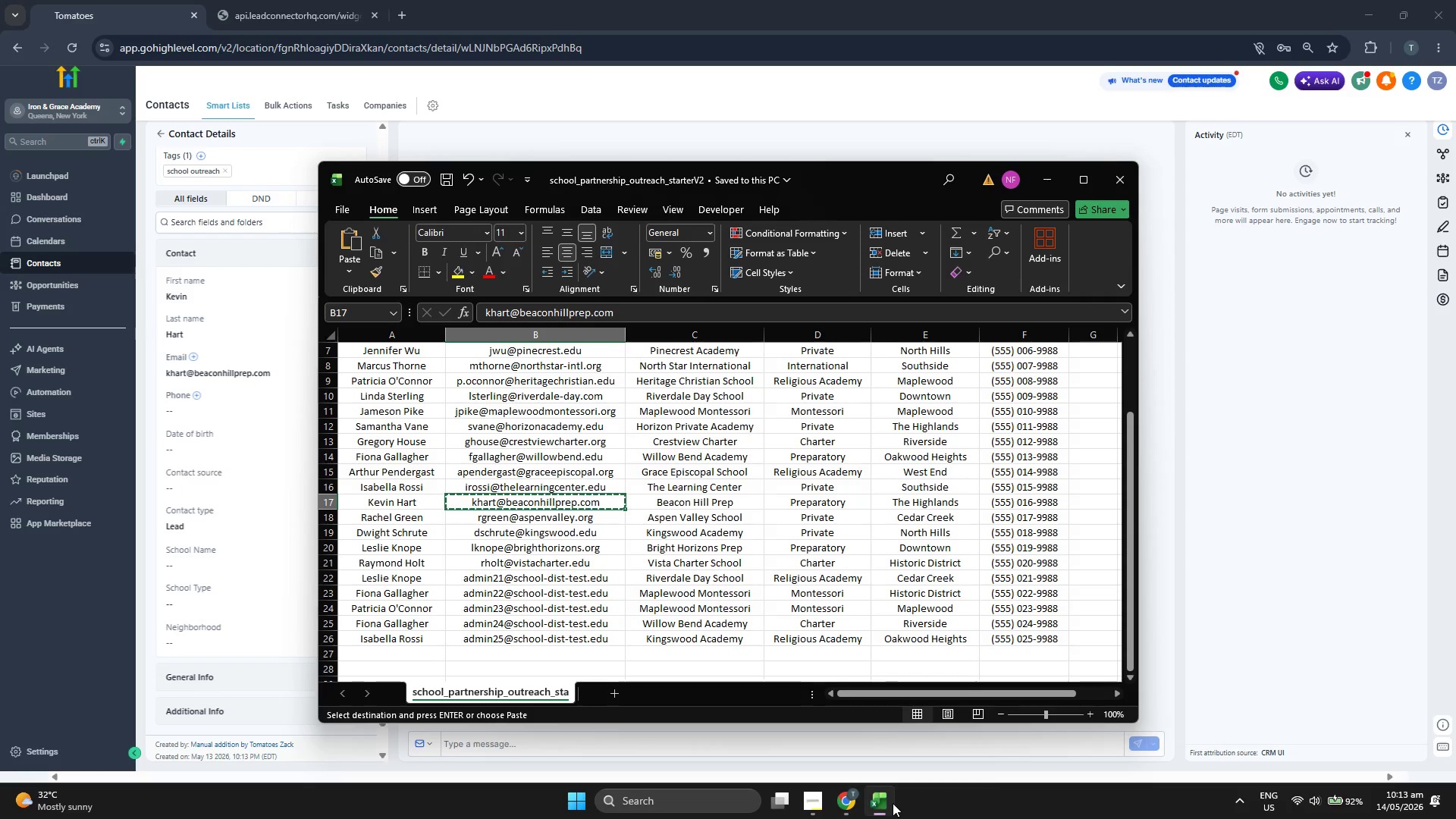 
key(ArrowRight)
 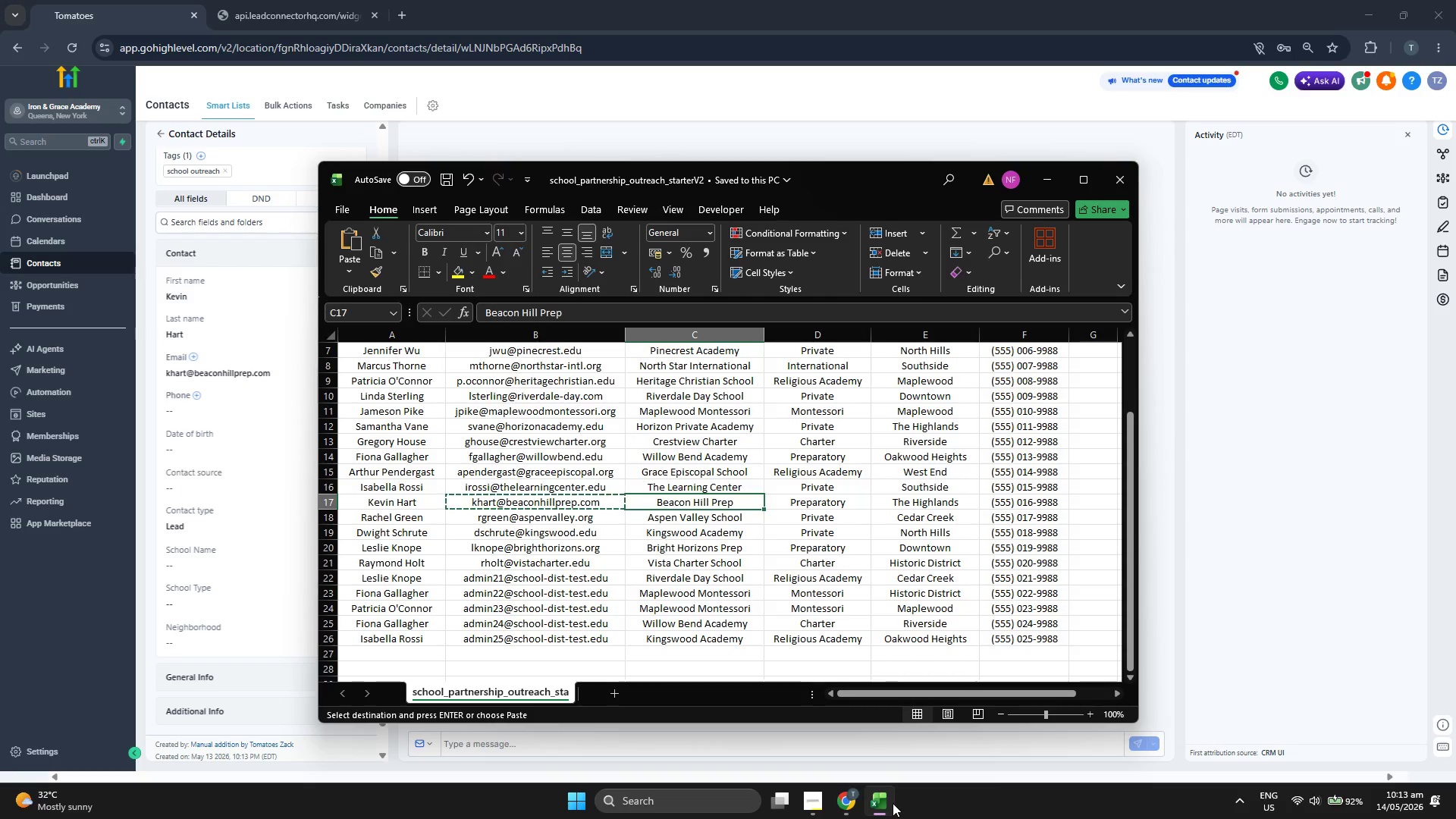 
key(Control+ControlLeft)
 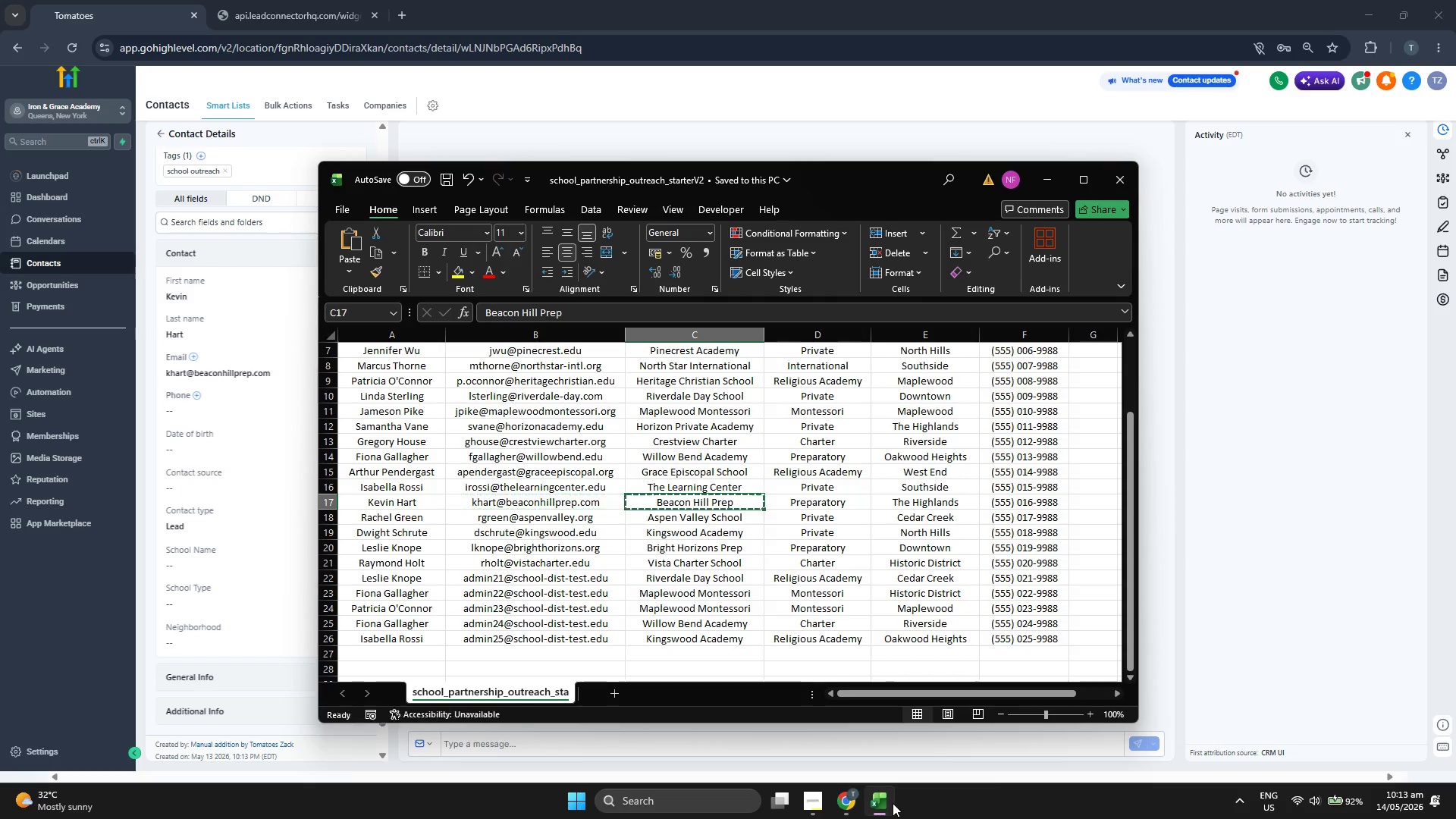 
key(Control+C)
 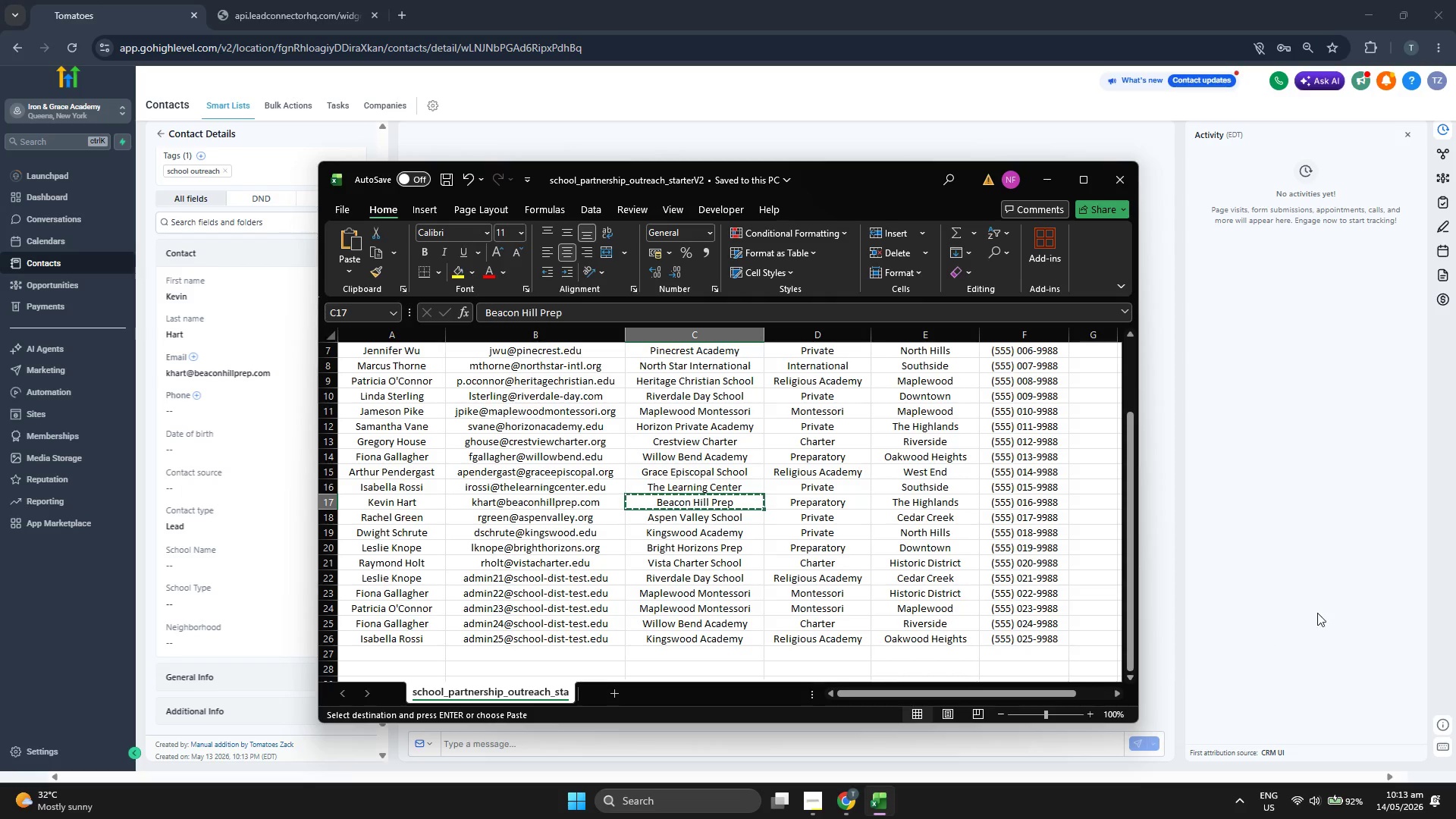 
left_click([1352, 598])
 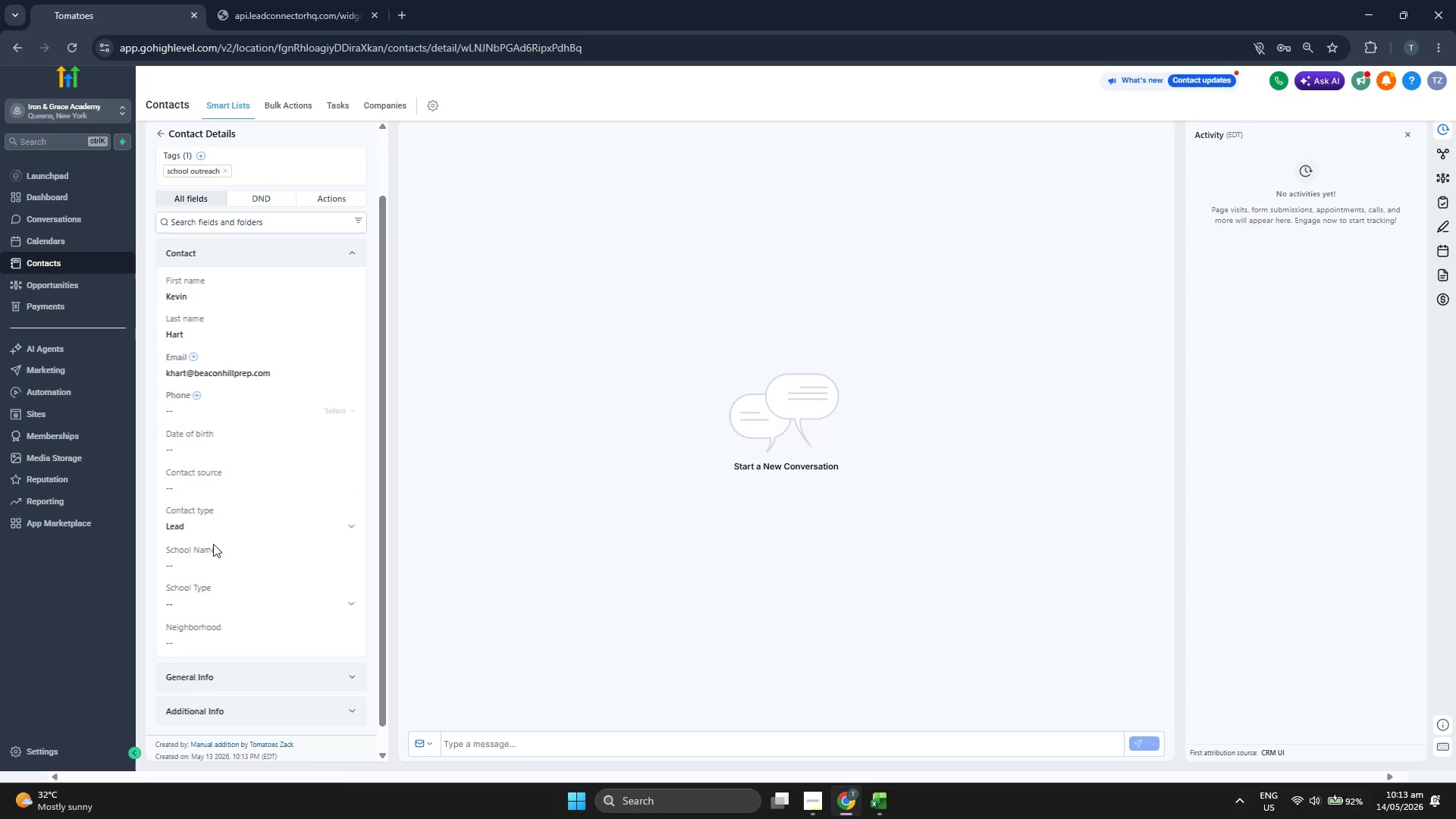 
left_click([213, 572])
 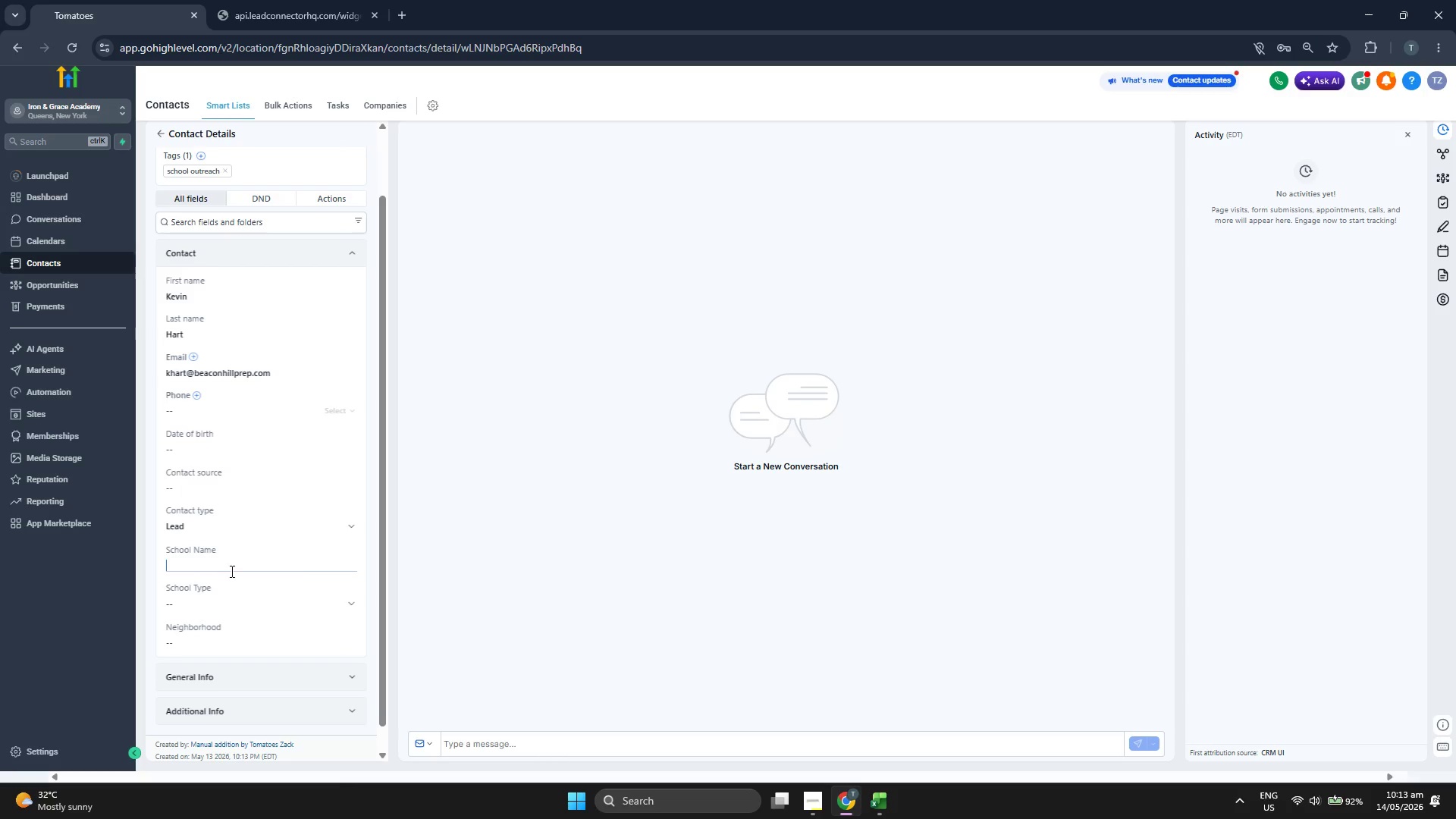 
key(Control+ControlLeft)
 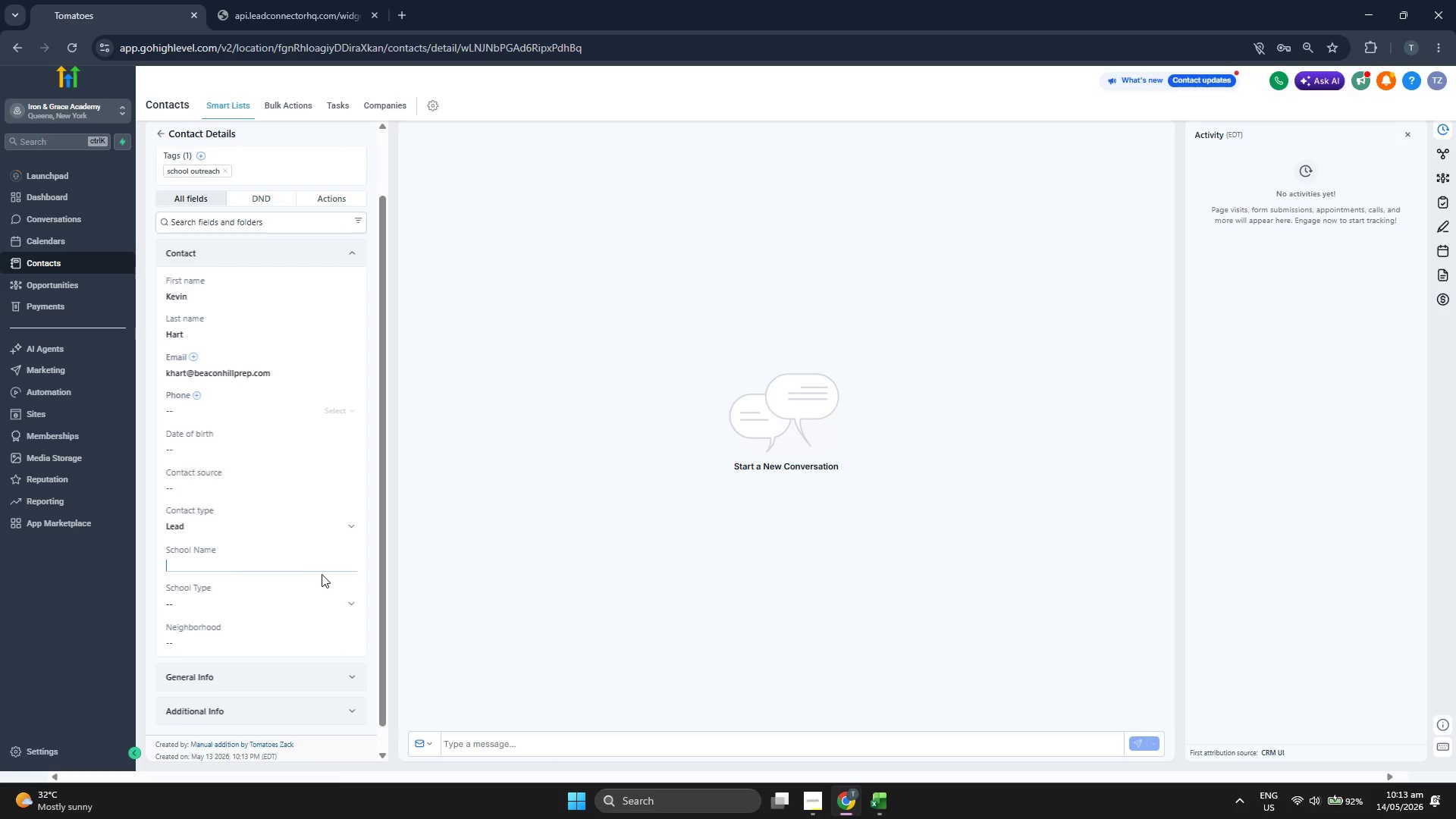 
key(Control+V)
 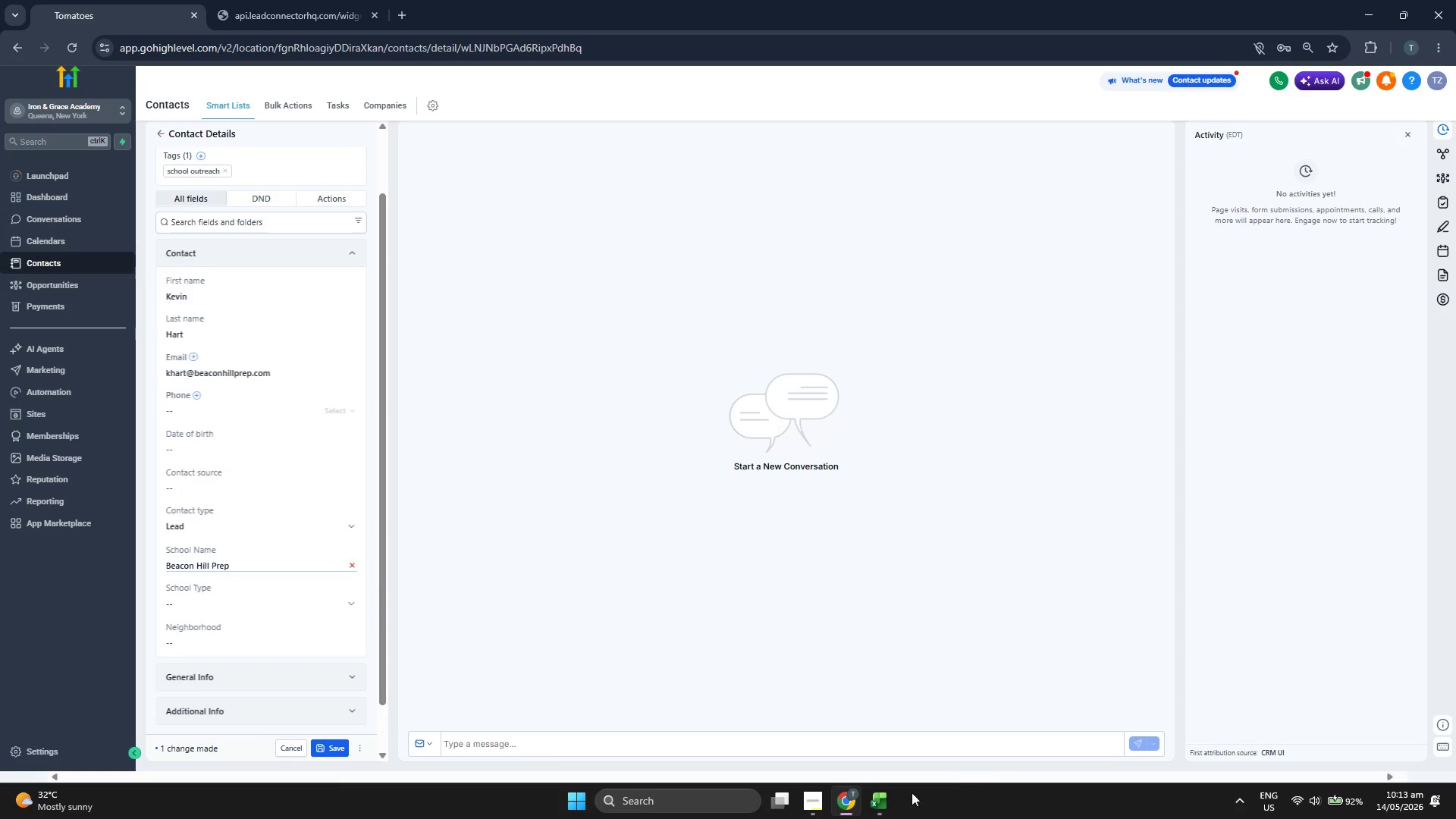 
left_click([876, 812])
 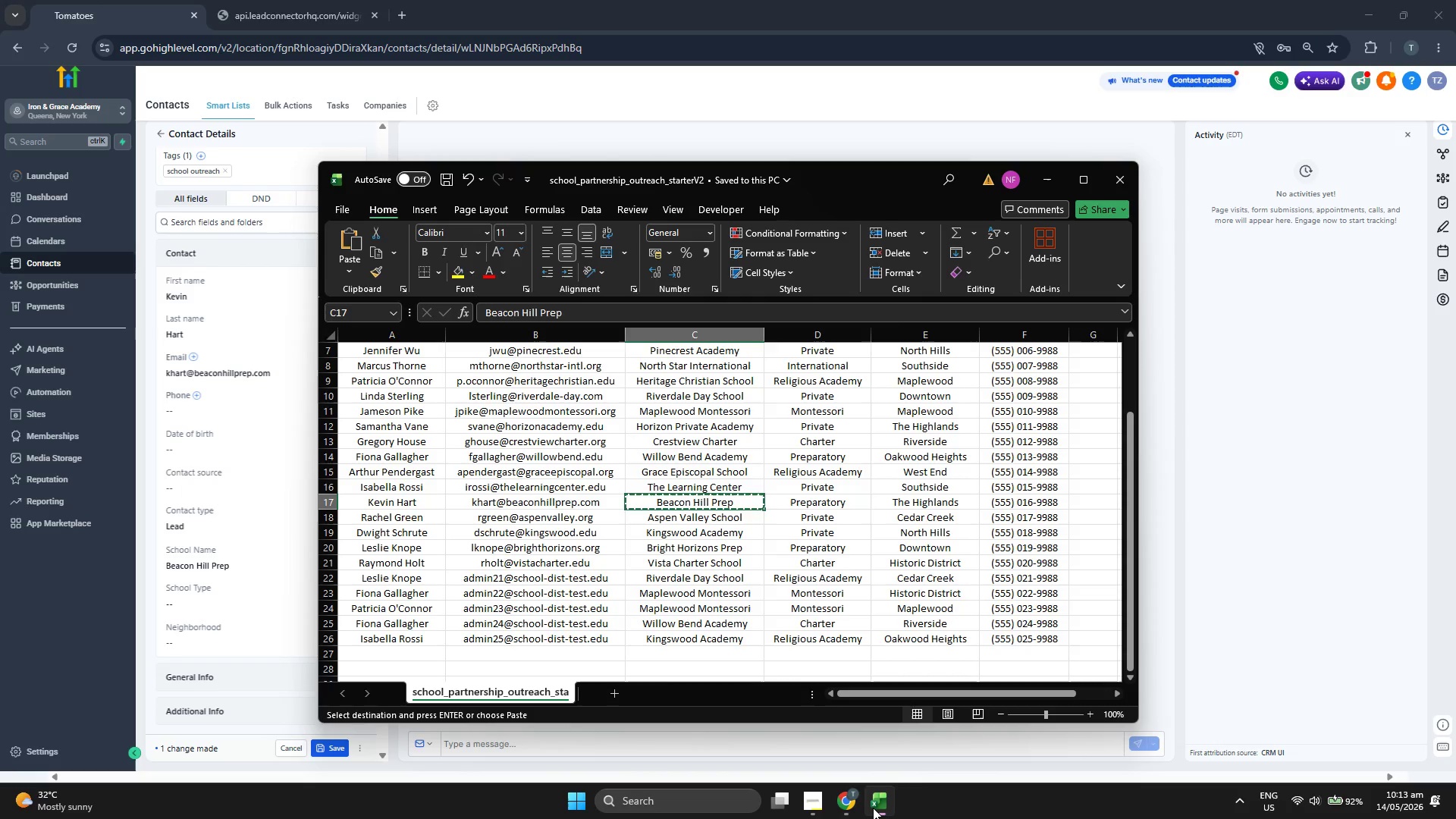 
key(ArrowRight)
 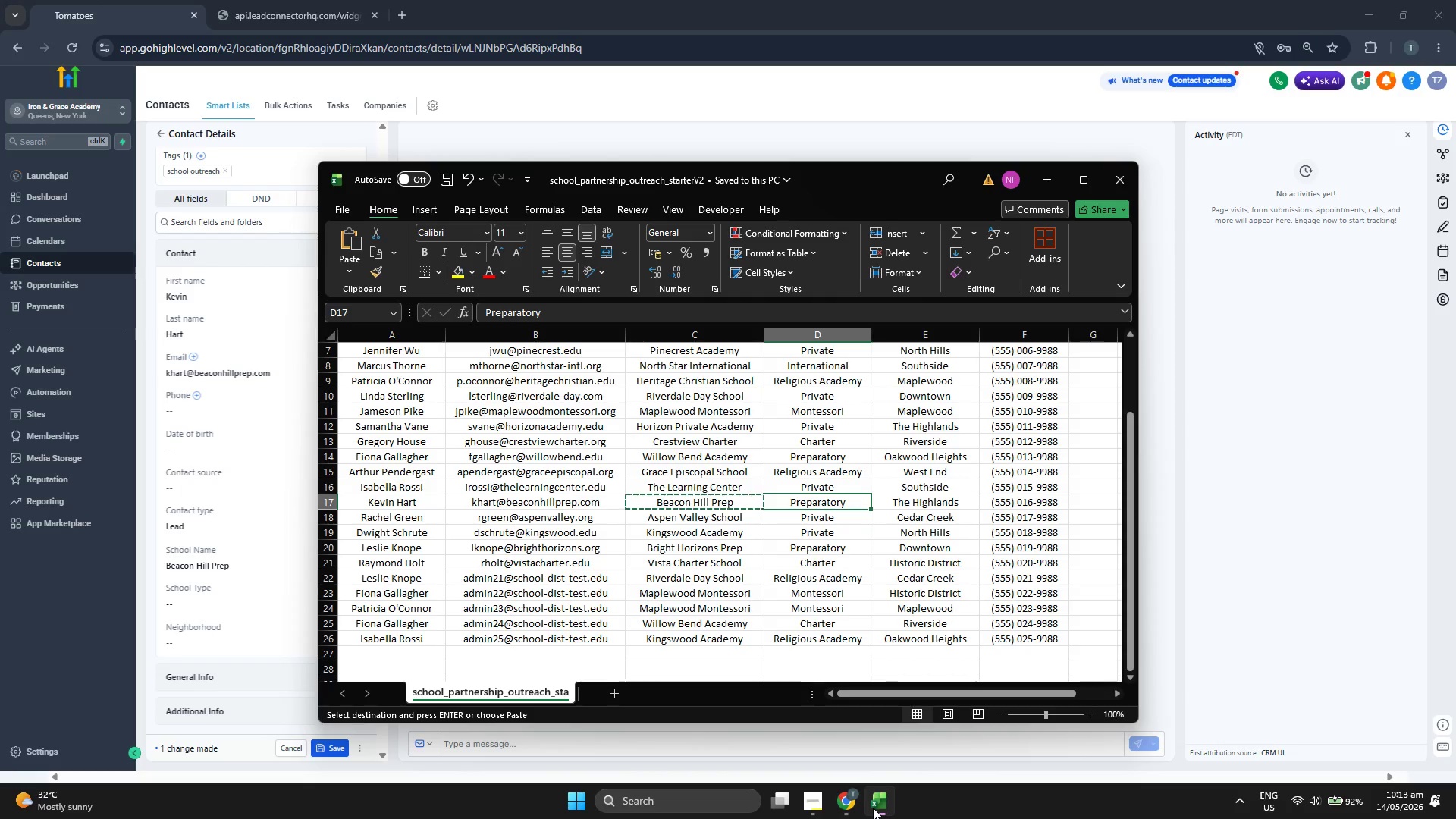 
key(ArrowRight)
 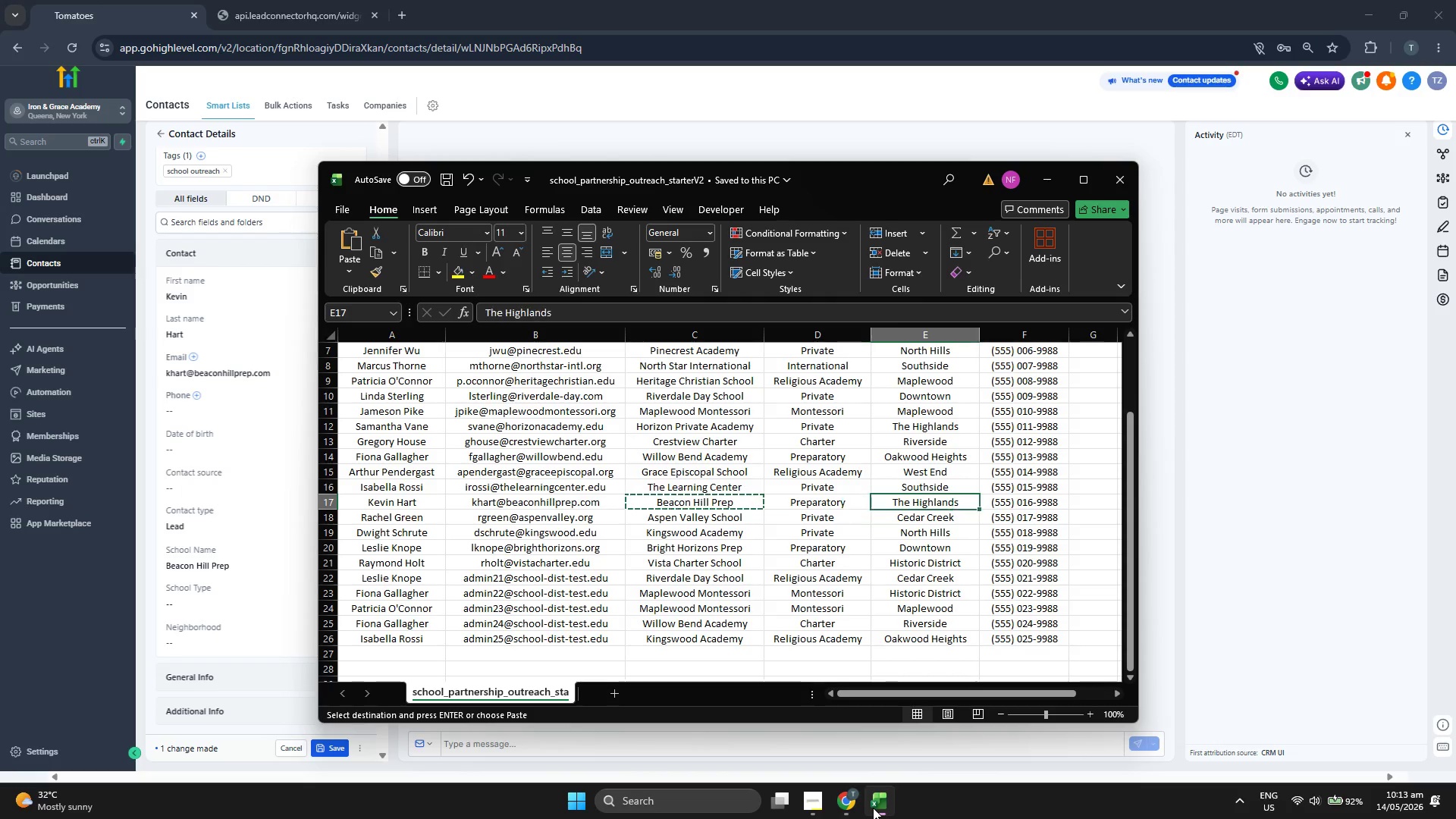 
key(Control+C)
 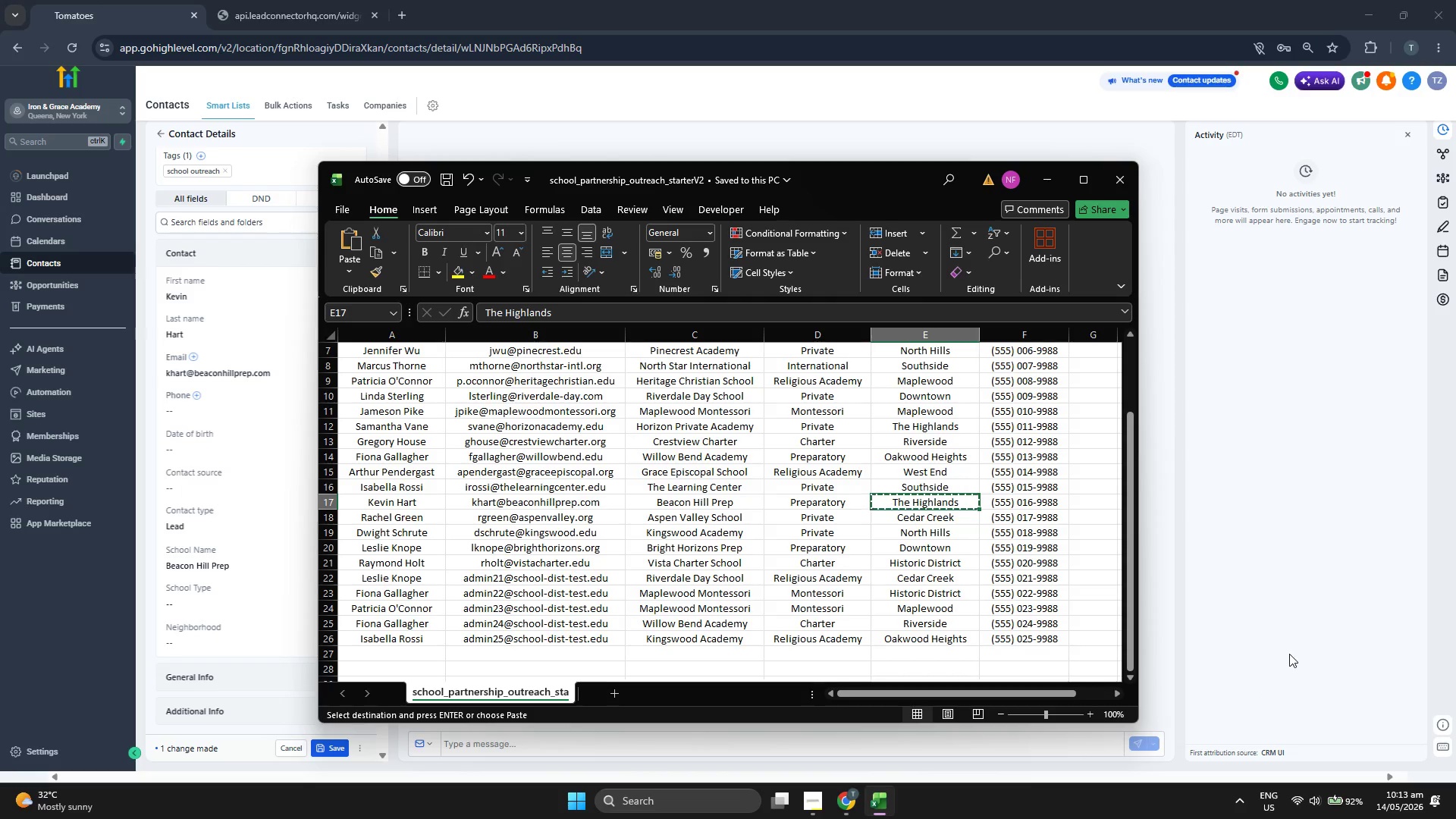 
left_click([1291, 651])
 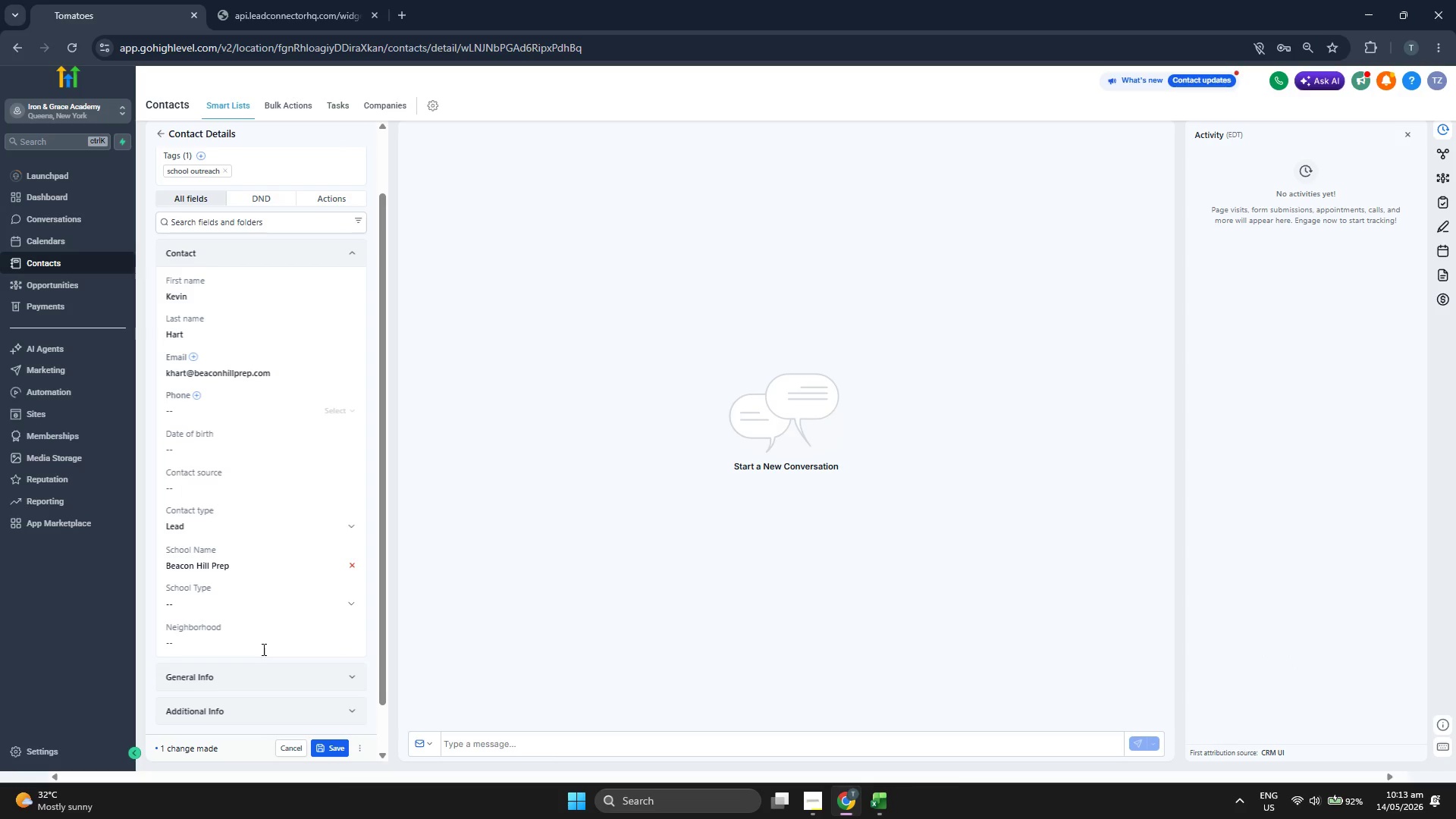 
left_click([270, 638])
 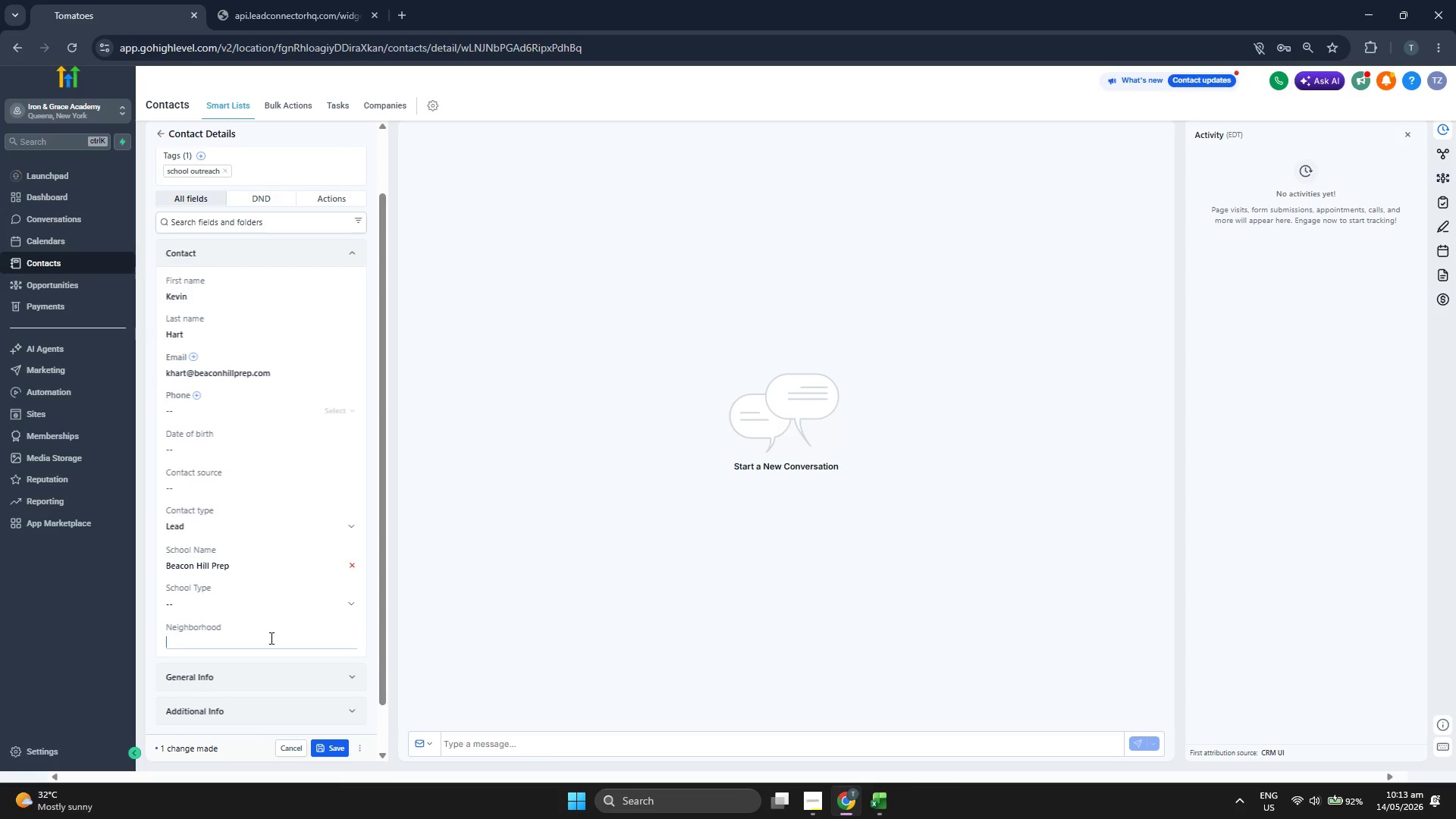 
key(Control+ControlLeft)
 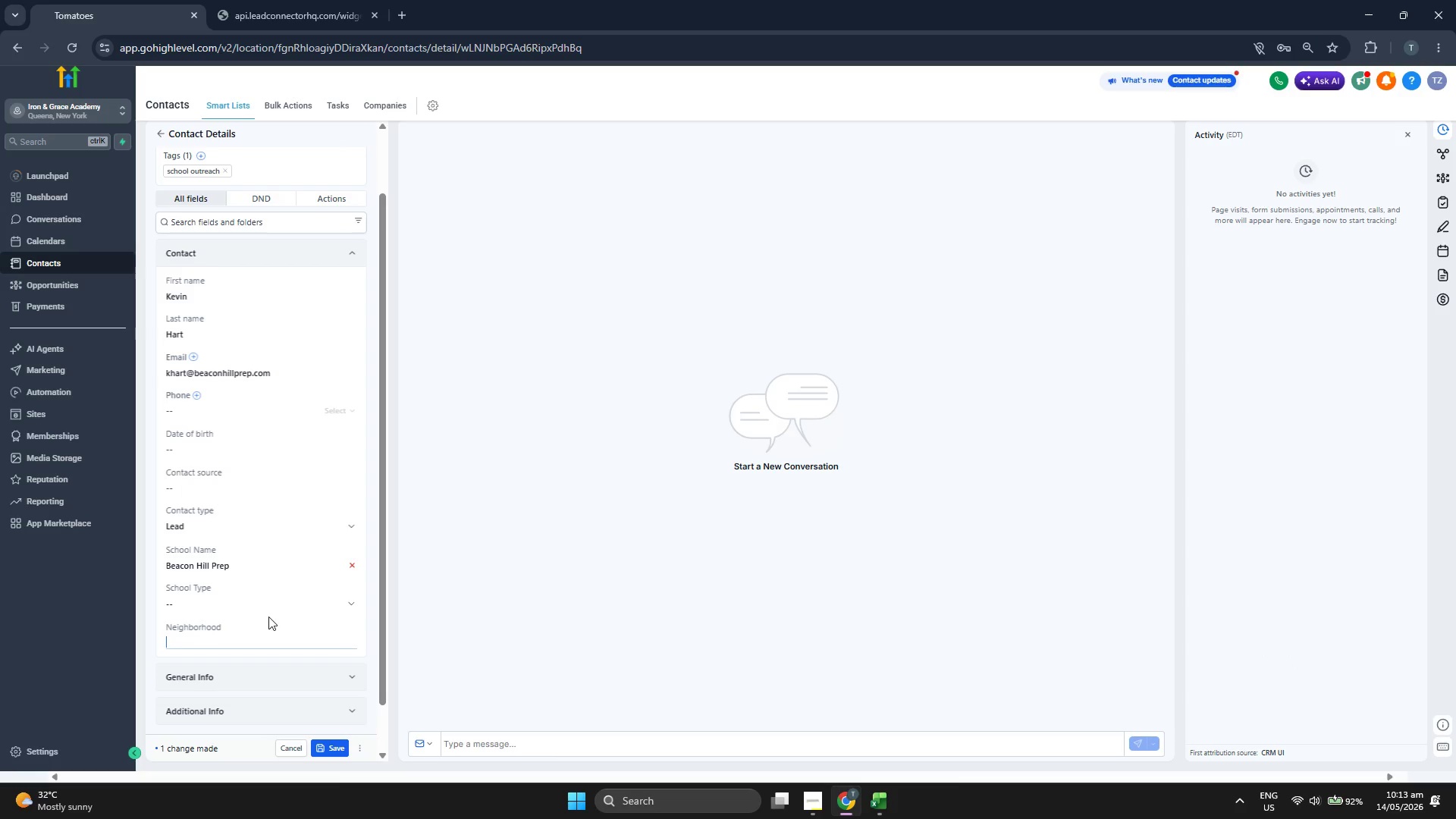 
key(Control+V)
 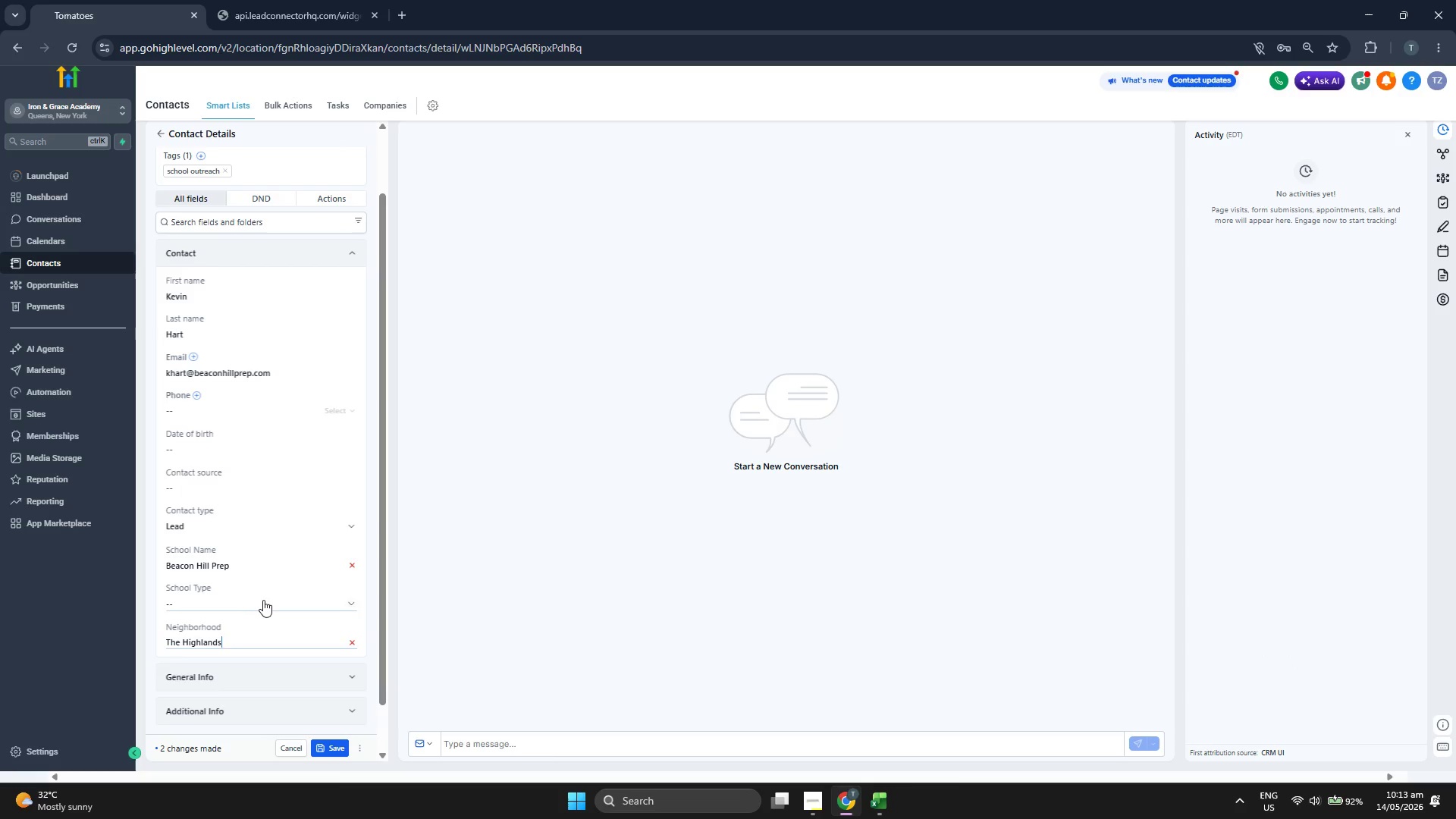 
left_click([263, 600])
 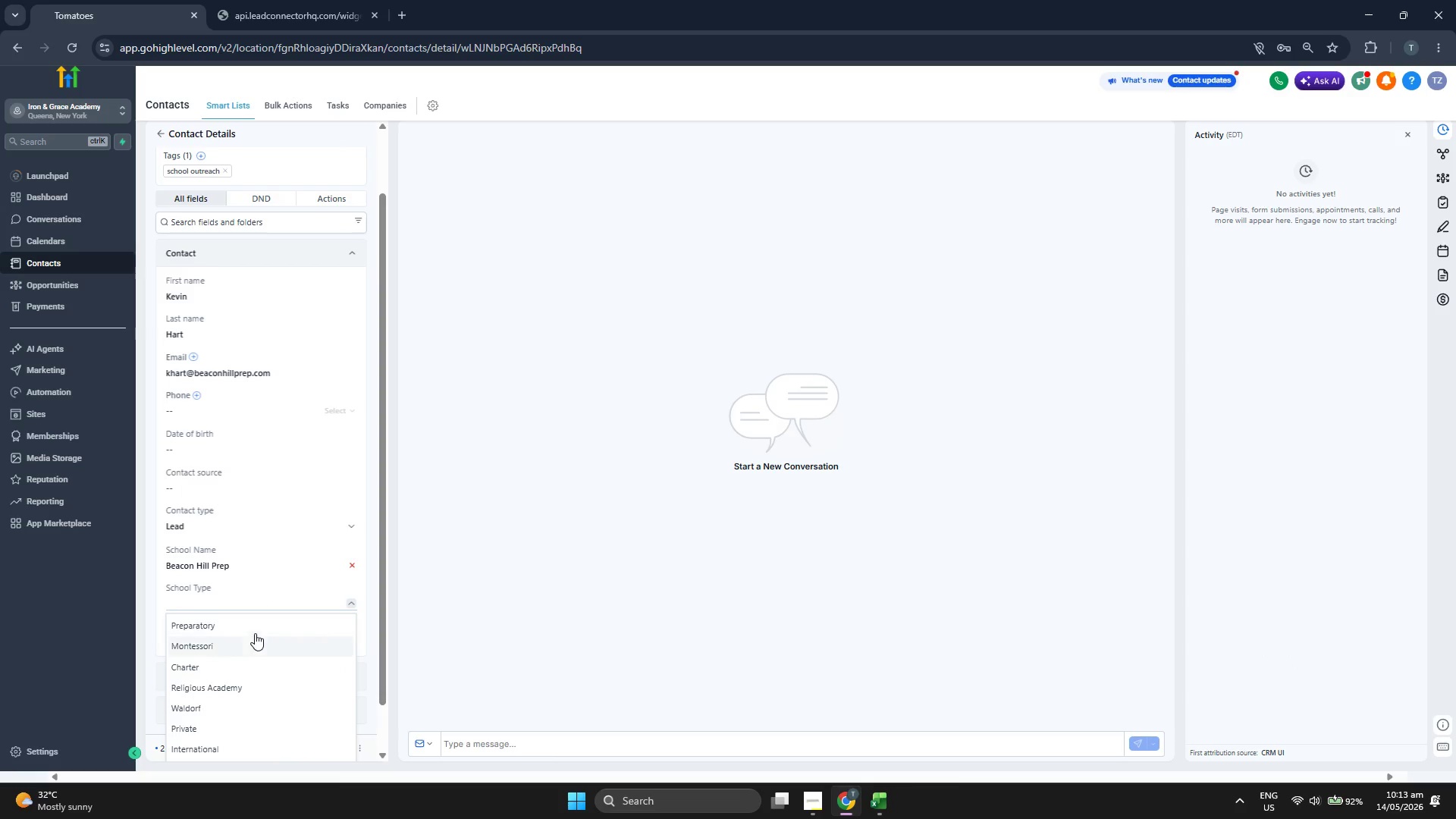 
left_click([255, 626])
 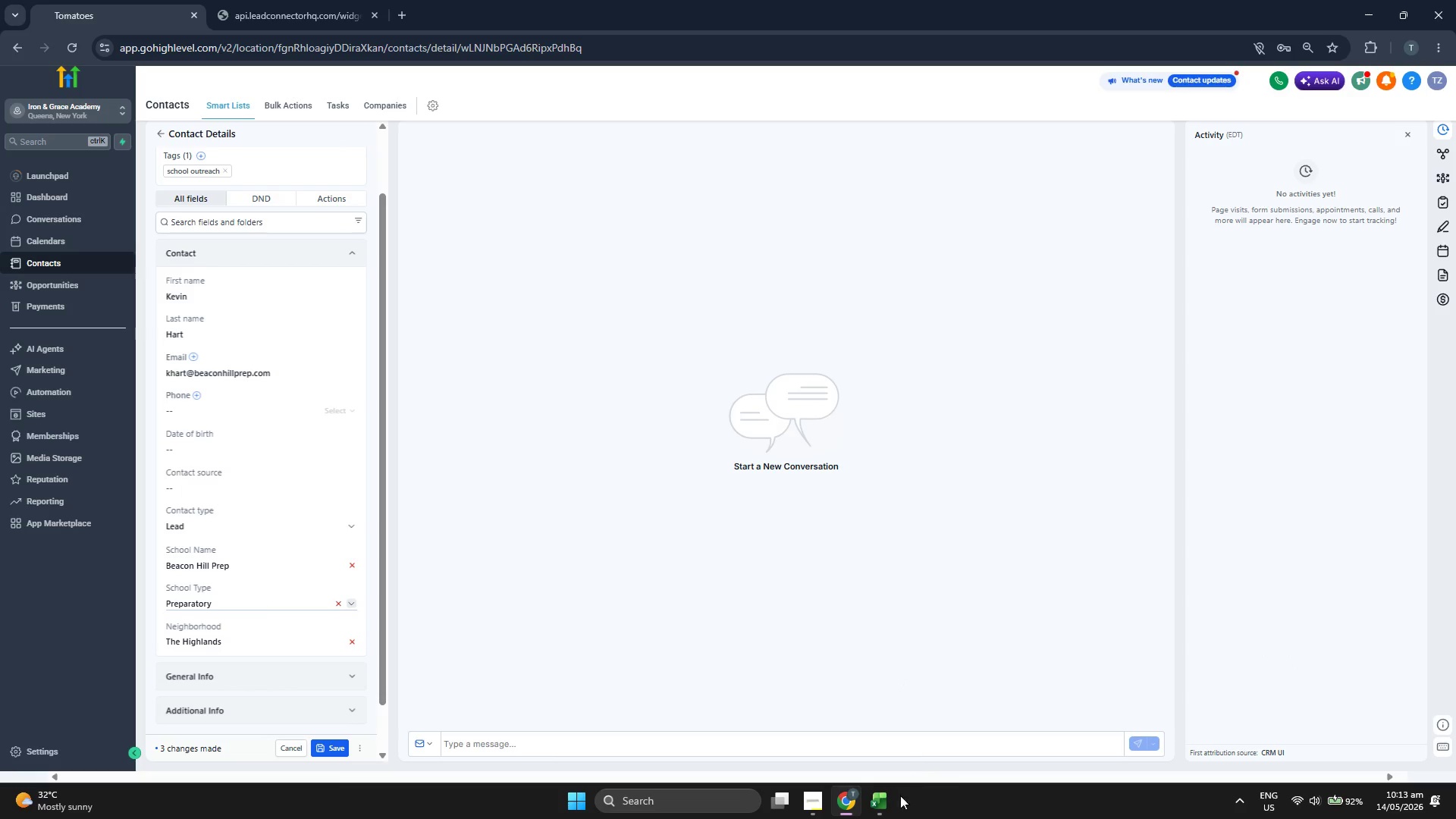 
left_click([896, 805])
 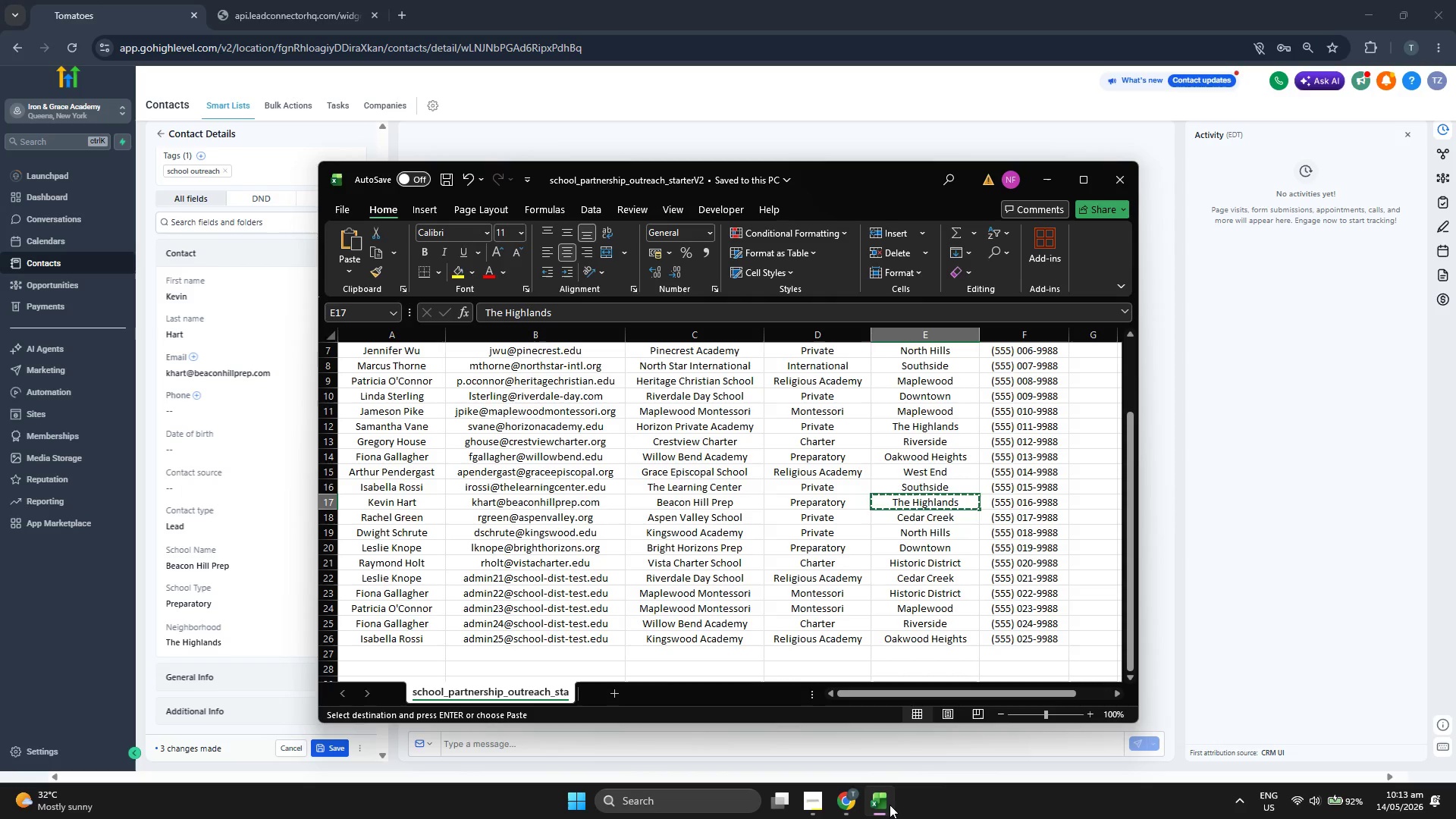 
left_click([890, 805])
 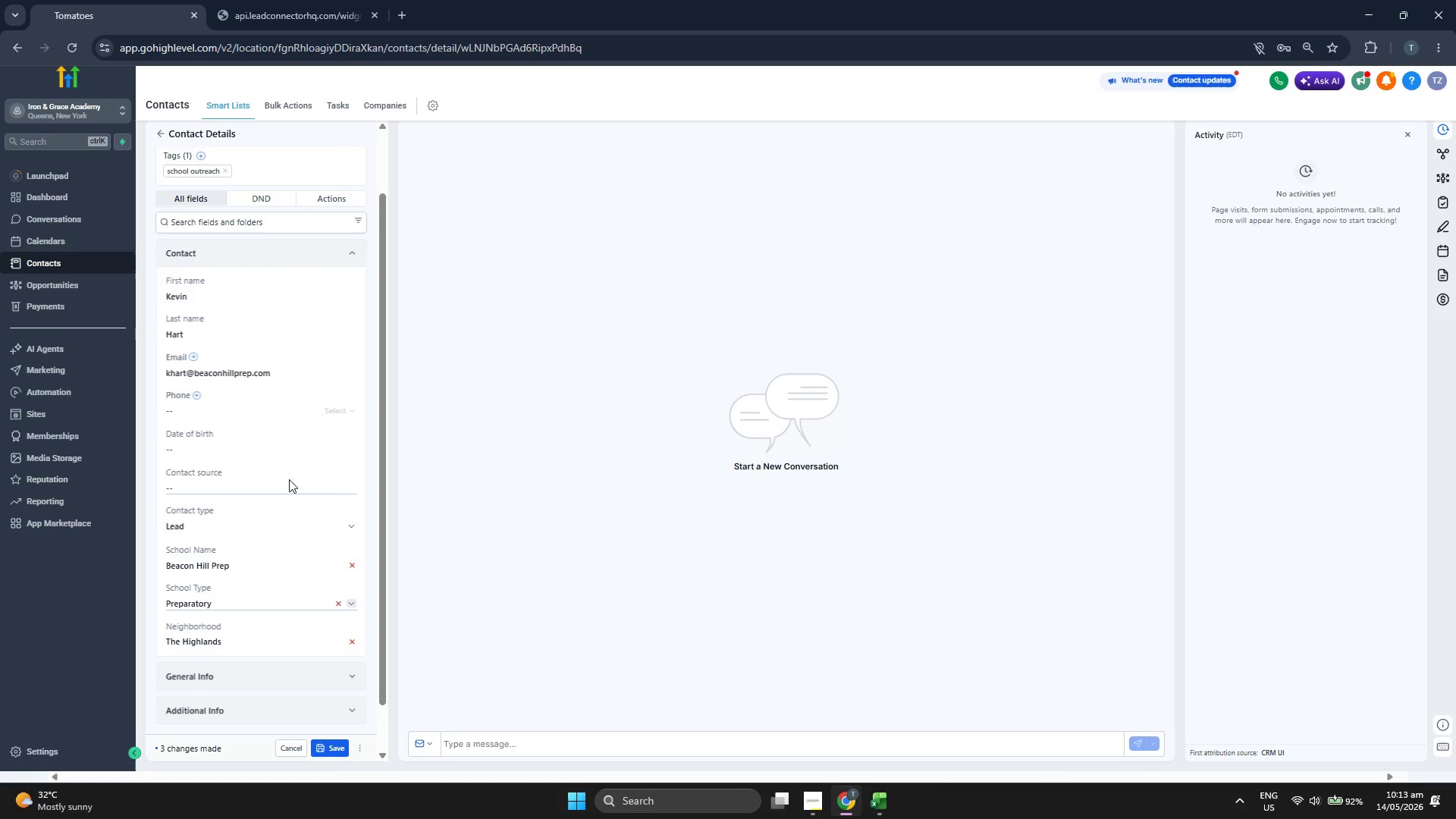 
scroll: coordinate [248, 432], scroll_direction: up, amount: 2.0
 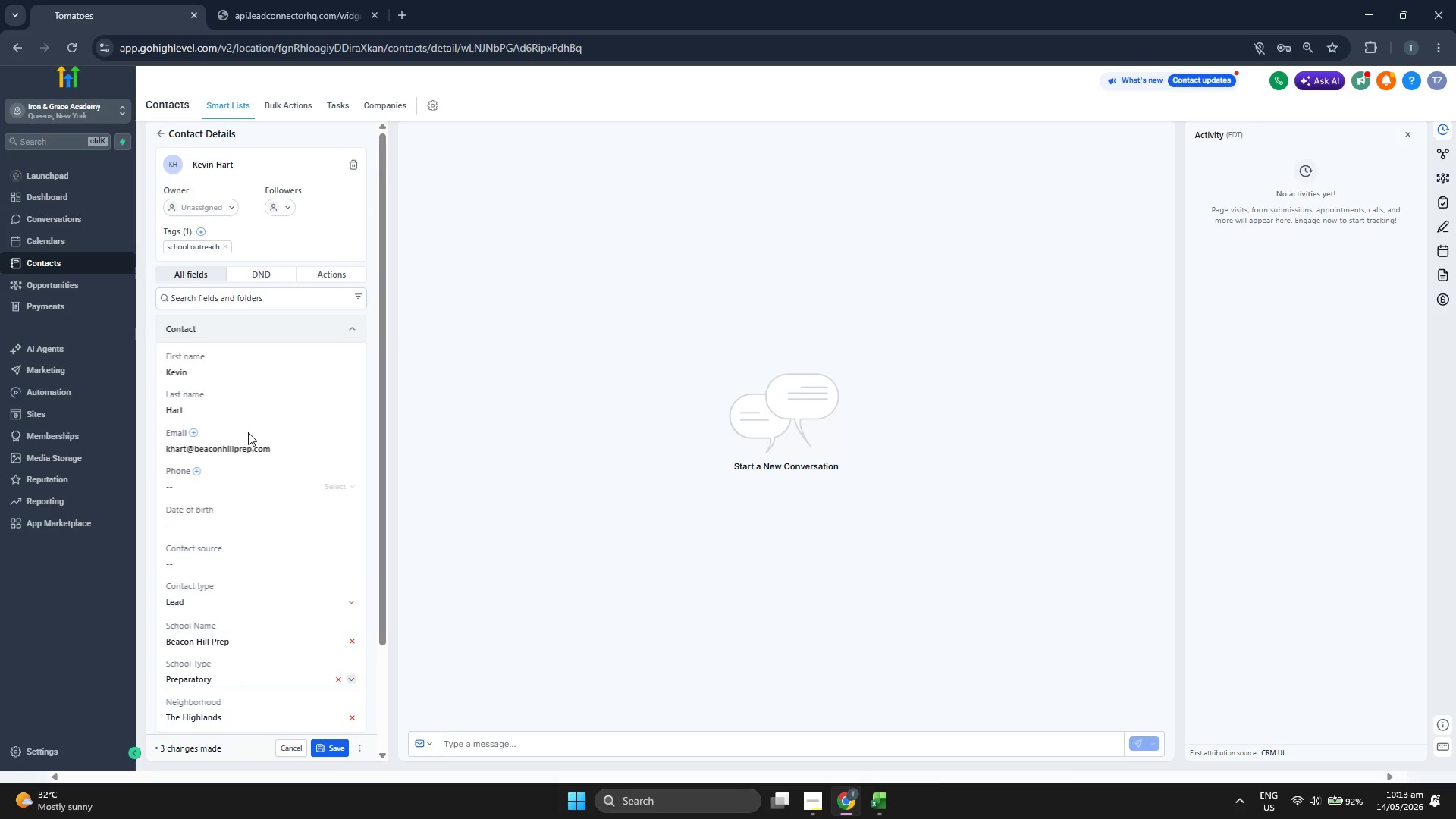 
scroll: coordinate [248, 432], scroll_direction: down, amount: 3.0
 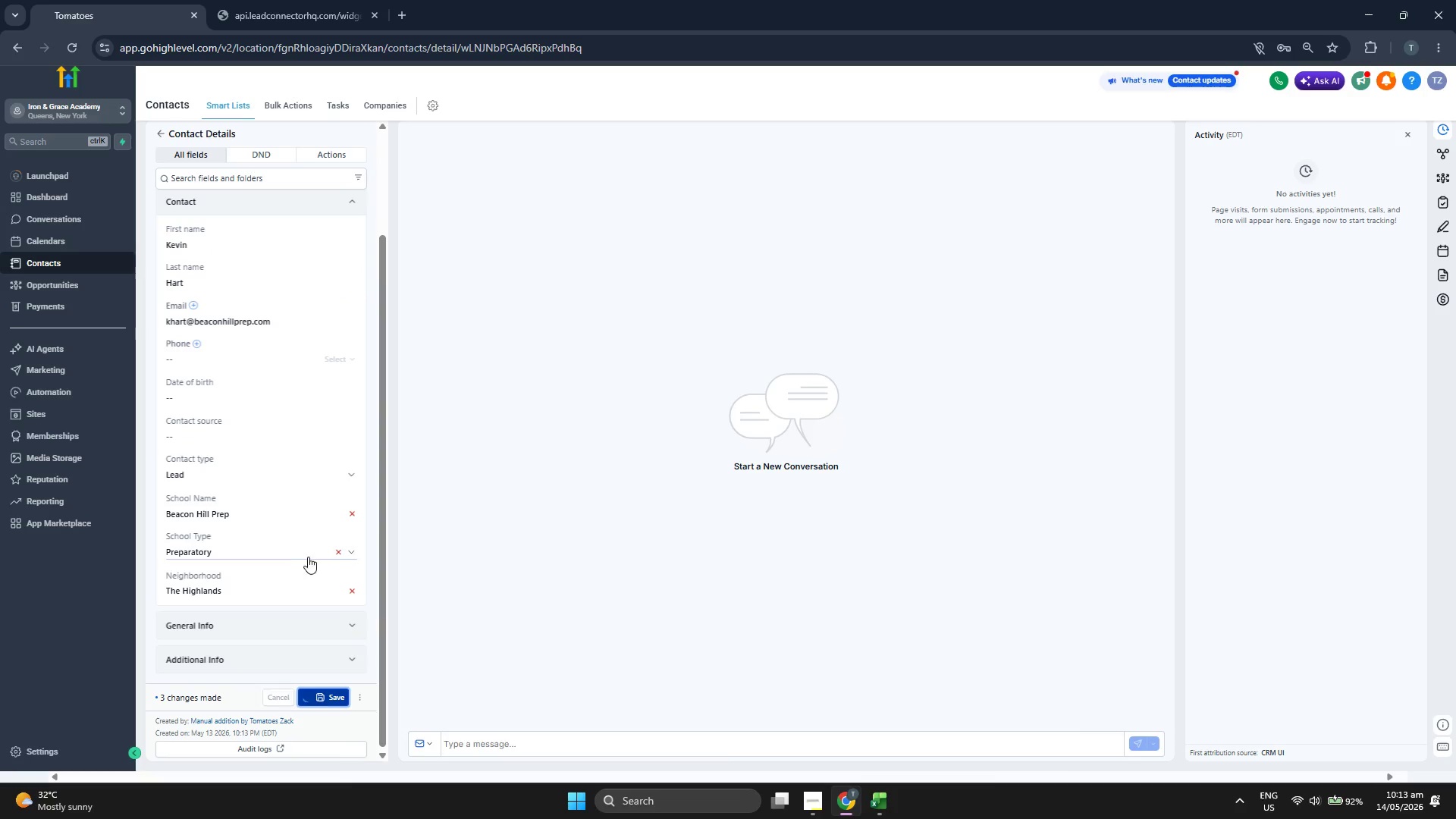 
scroll: coordinate [250, 270], scroll_direction: up, amount: 3.0
 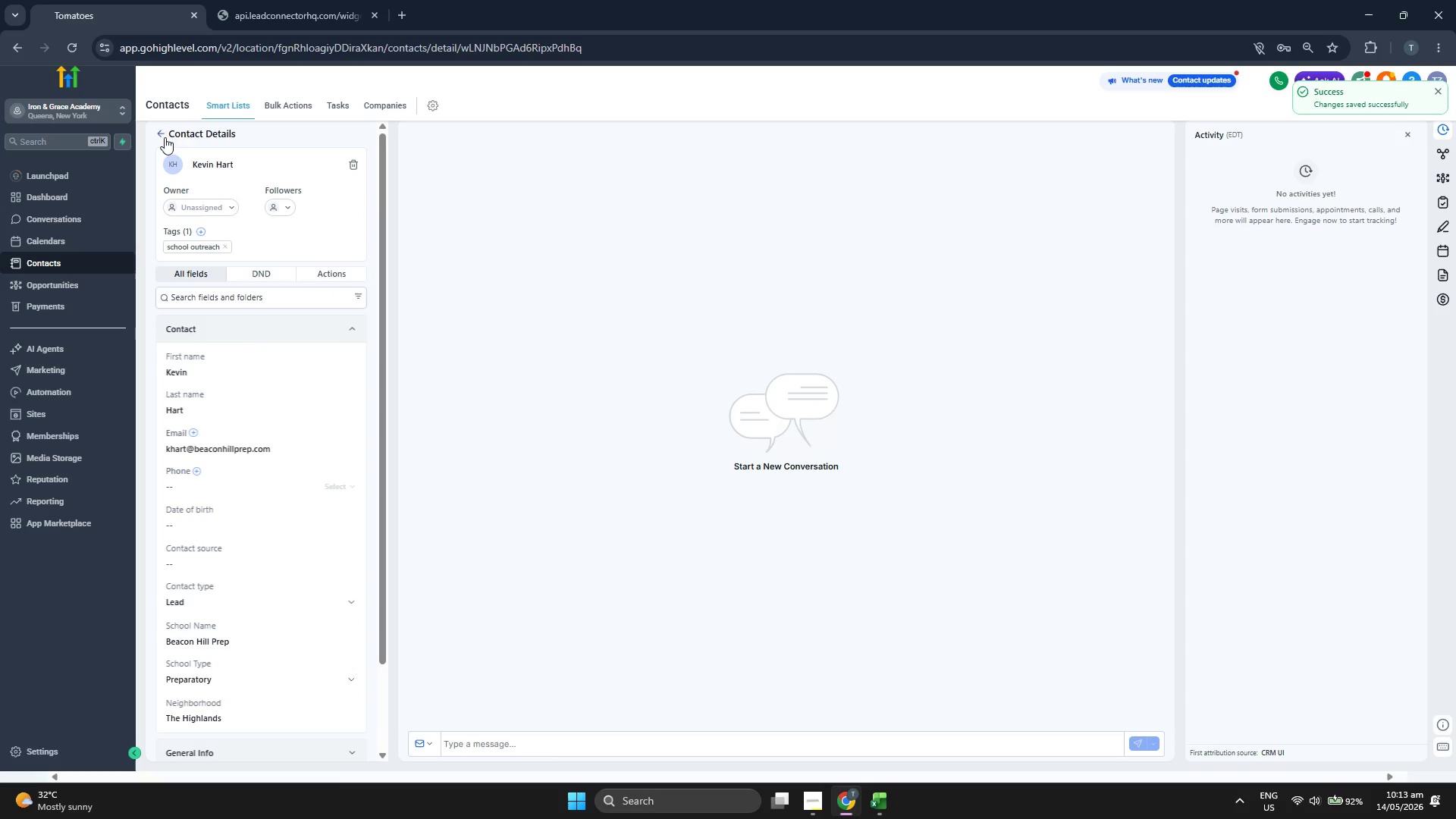 
left_click([164, 136])
 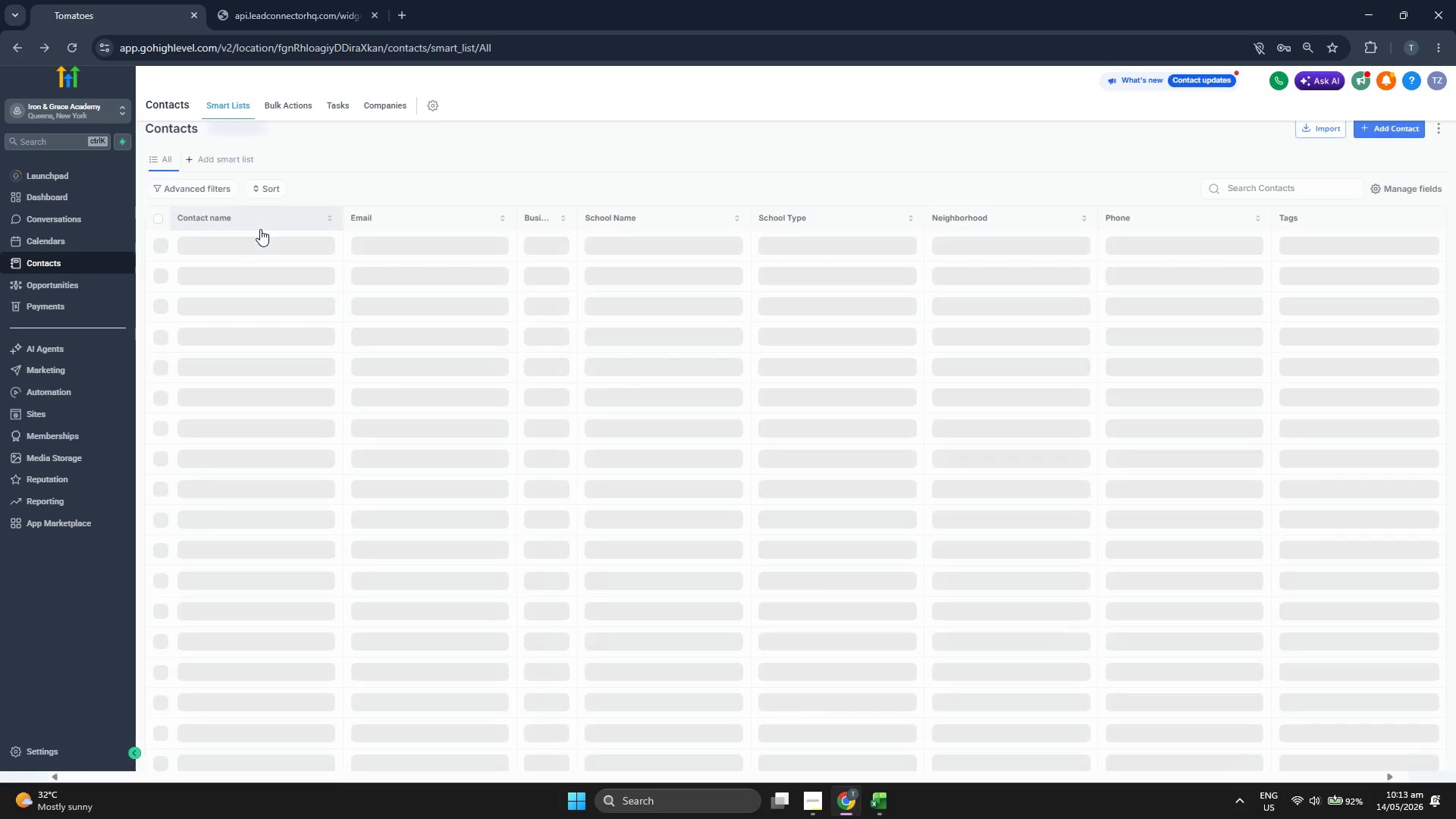 
wait(8.64)
 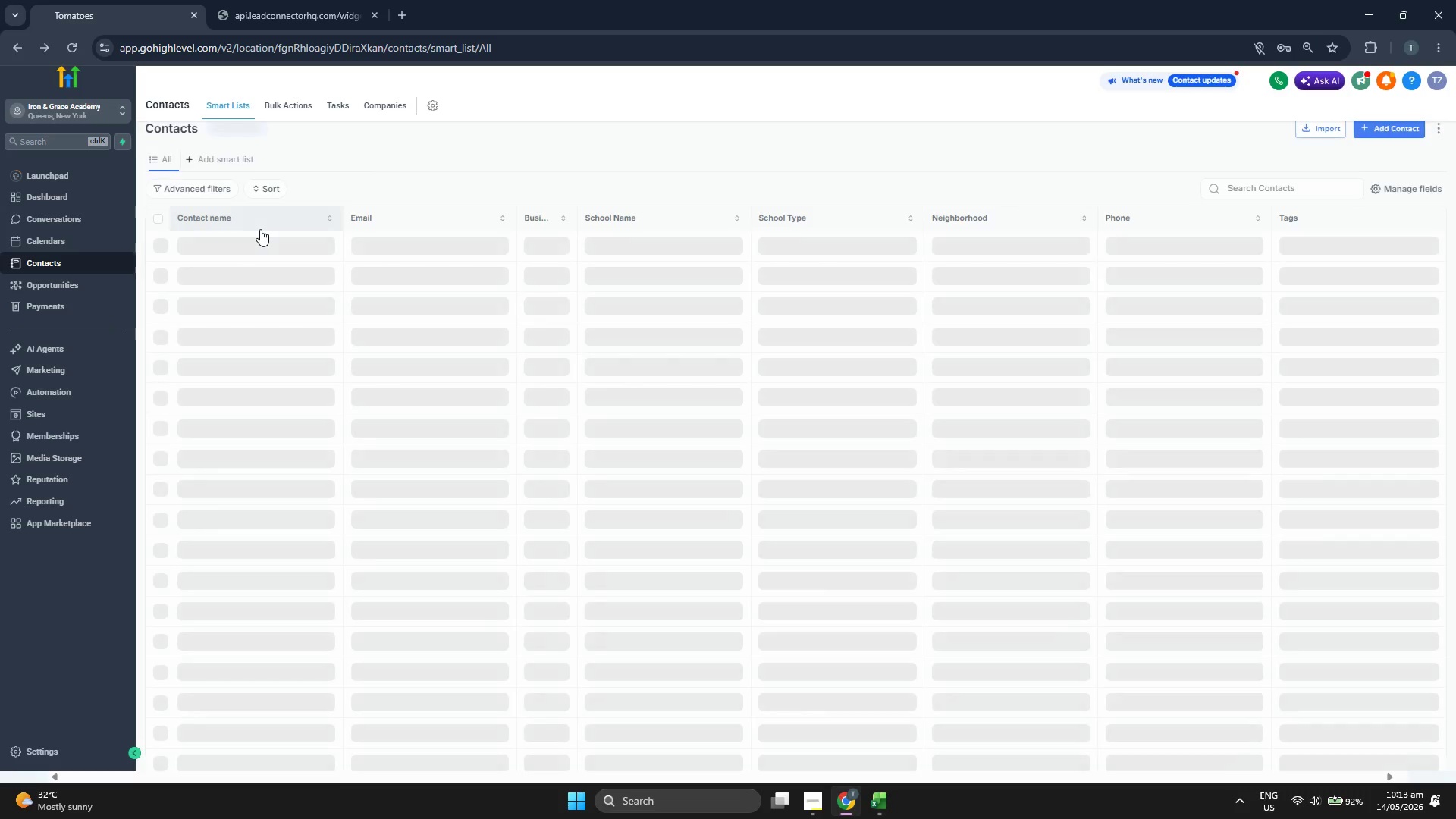 
left_click([1292, 221])
 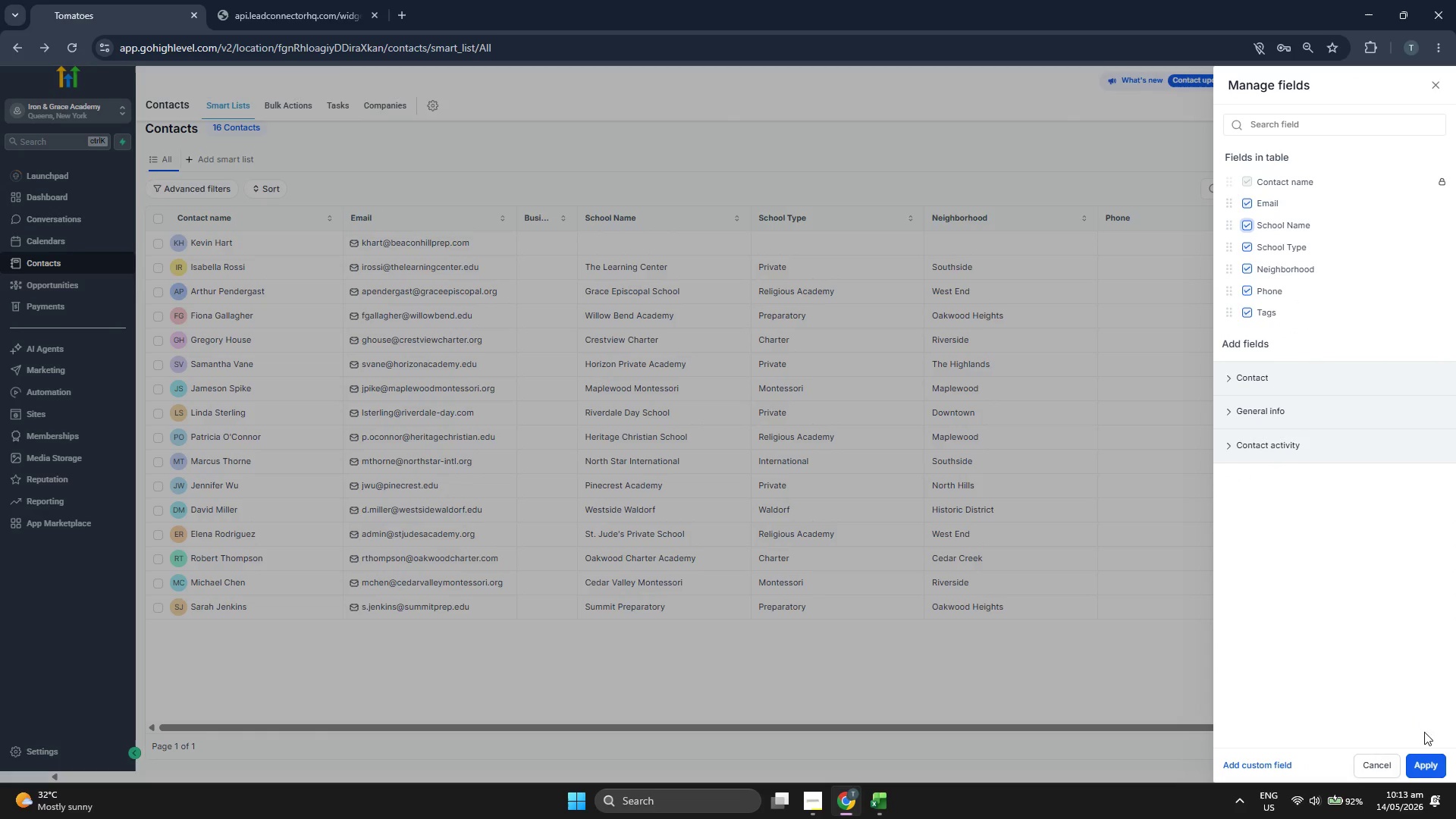 
left_click([1428, 754])
 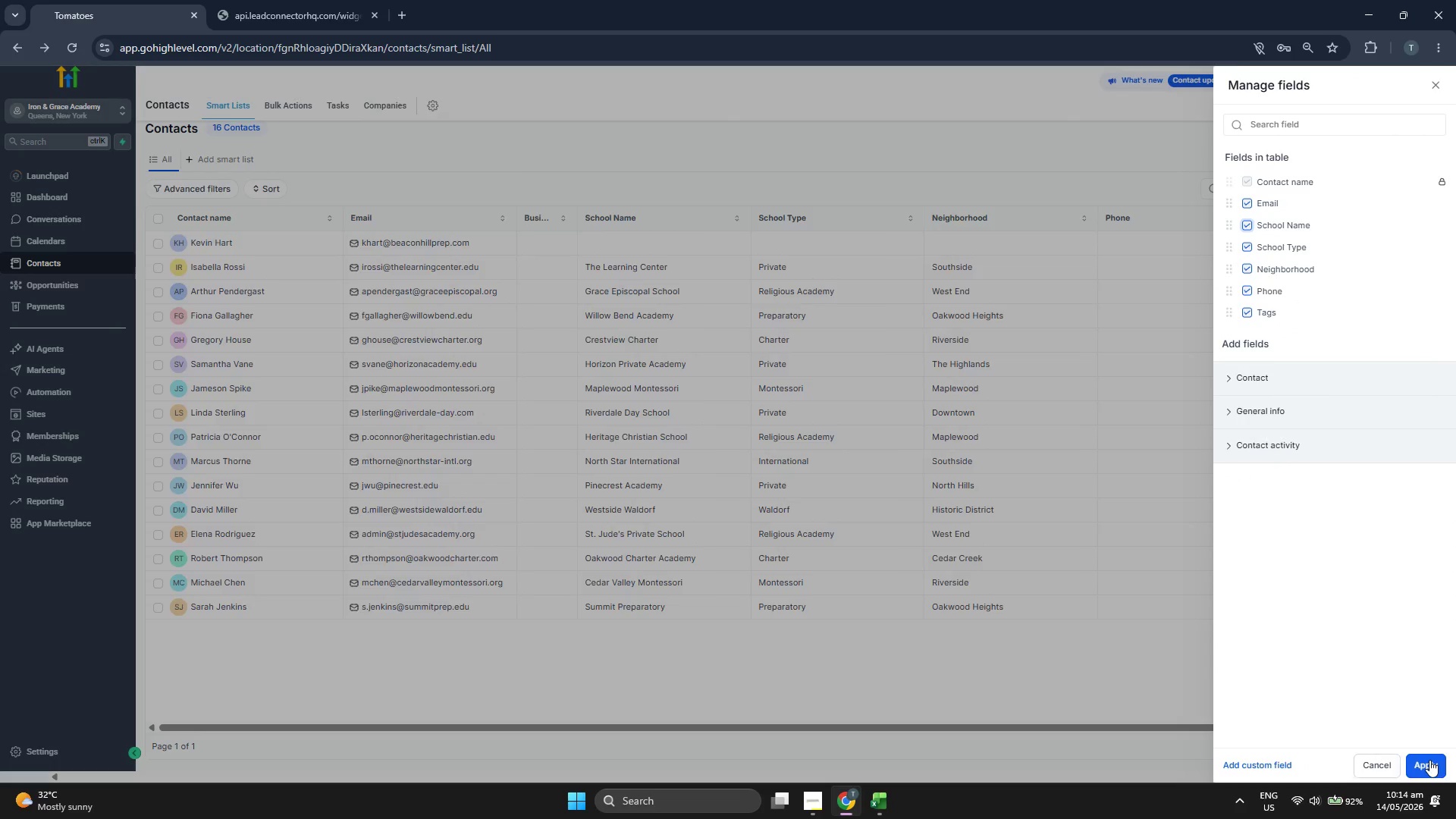 
left_click([1429, 760])
 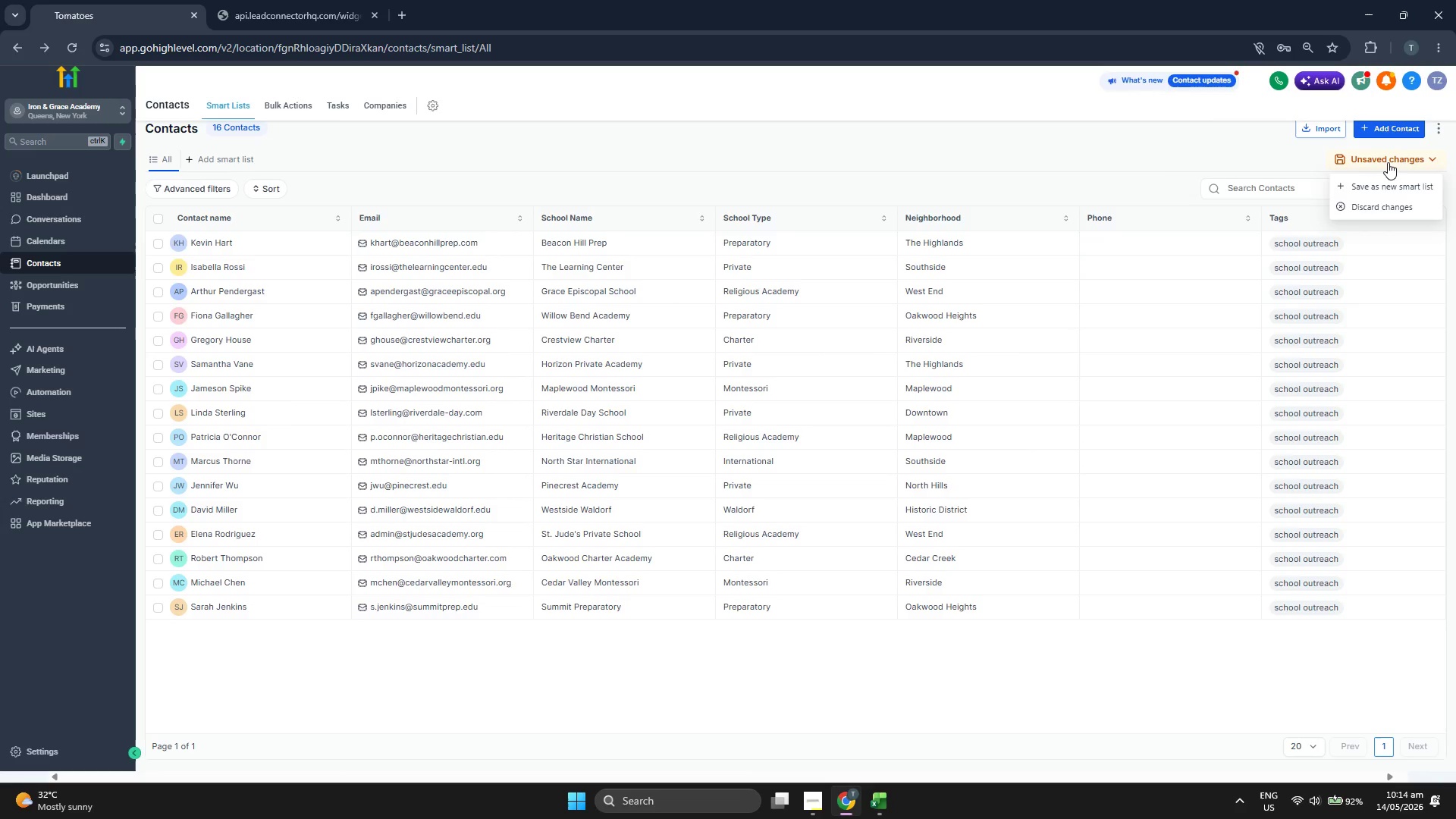 
wait(5.25)
 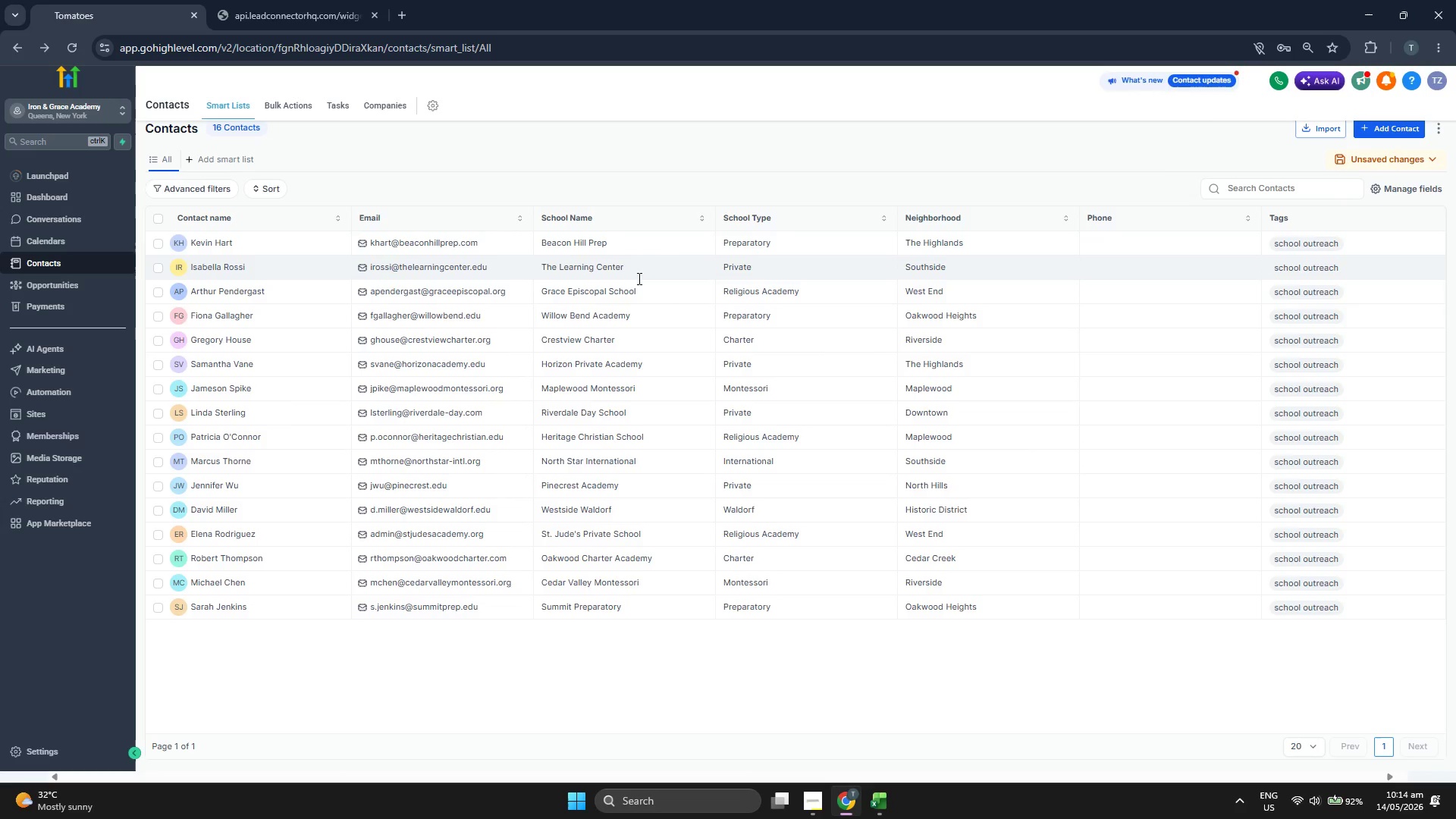 
double_click([1379, 132])
 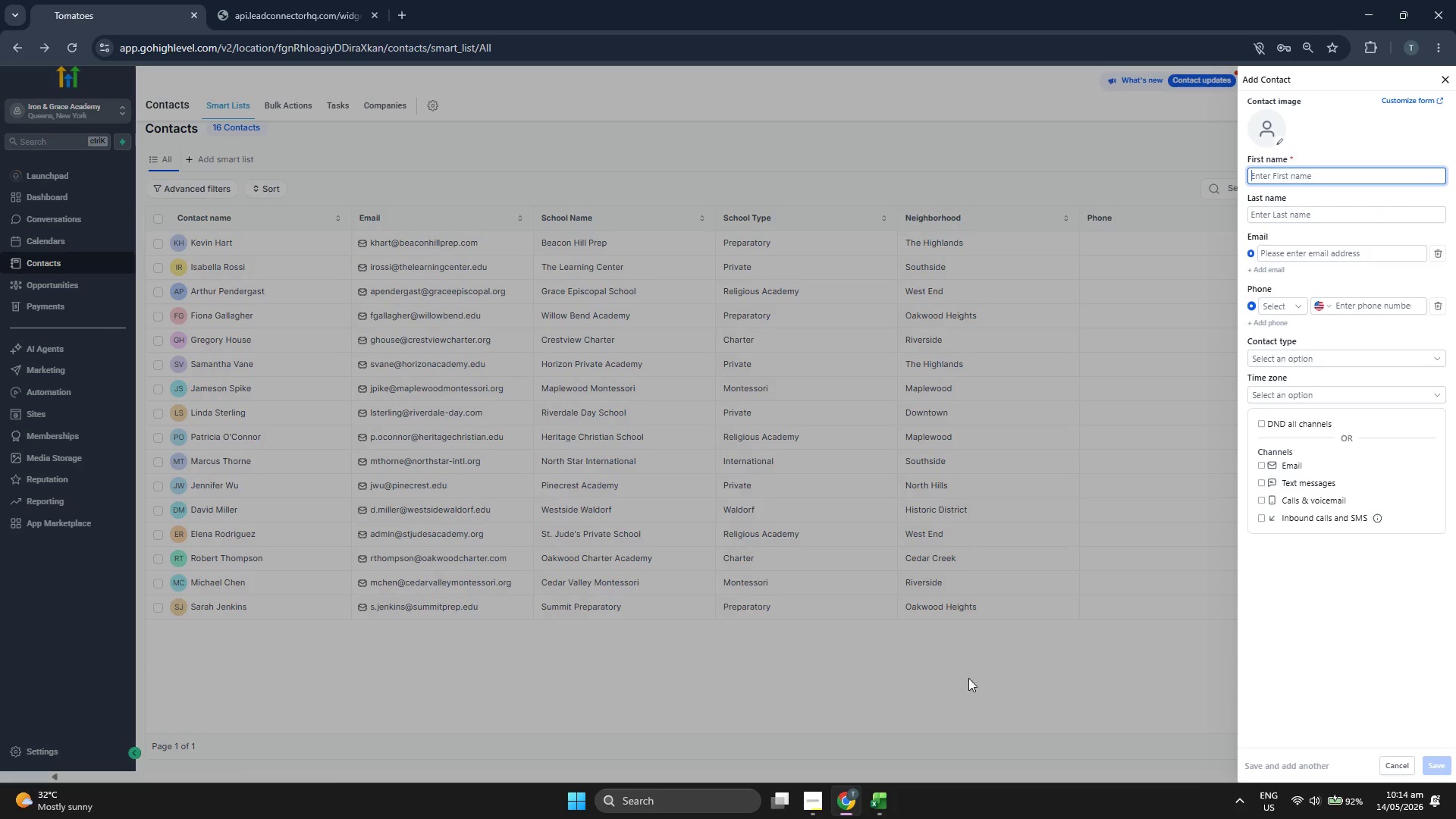 
left_click([878, 813])
 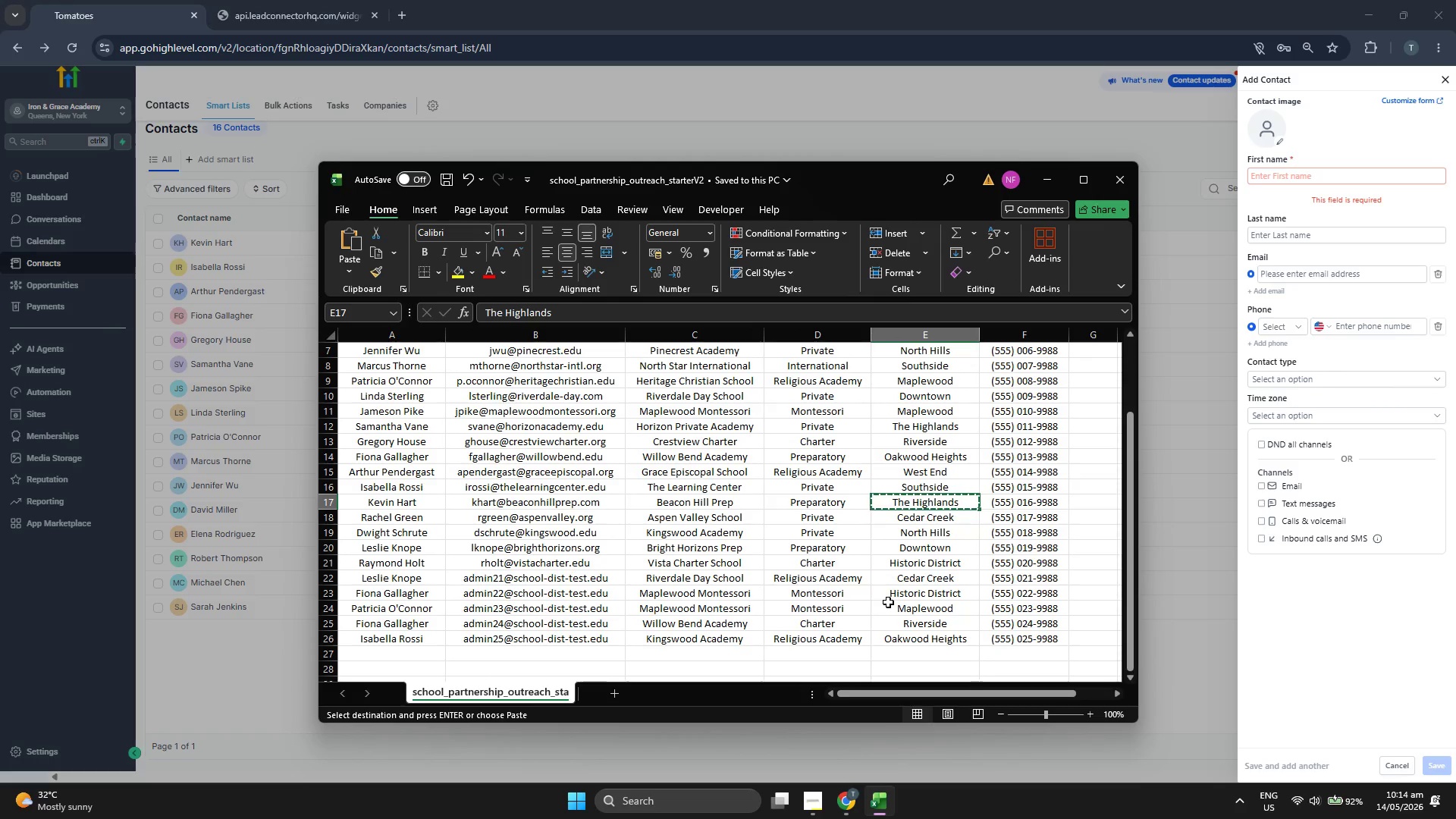 
key(ArrowDown)
 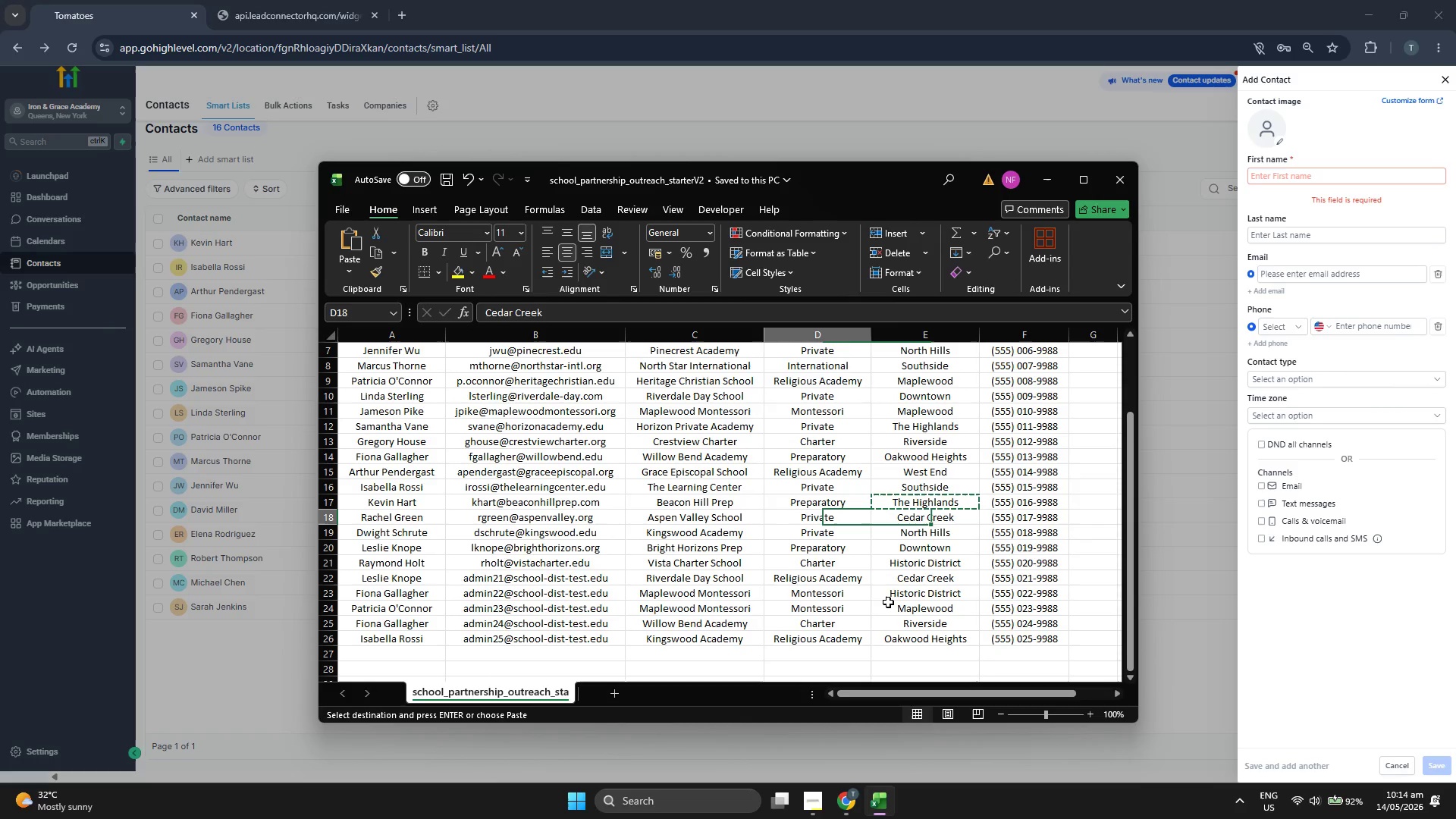 
key(ArrowLeft)
 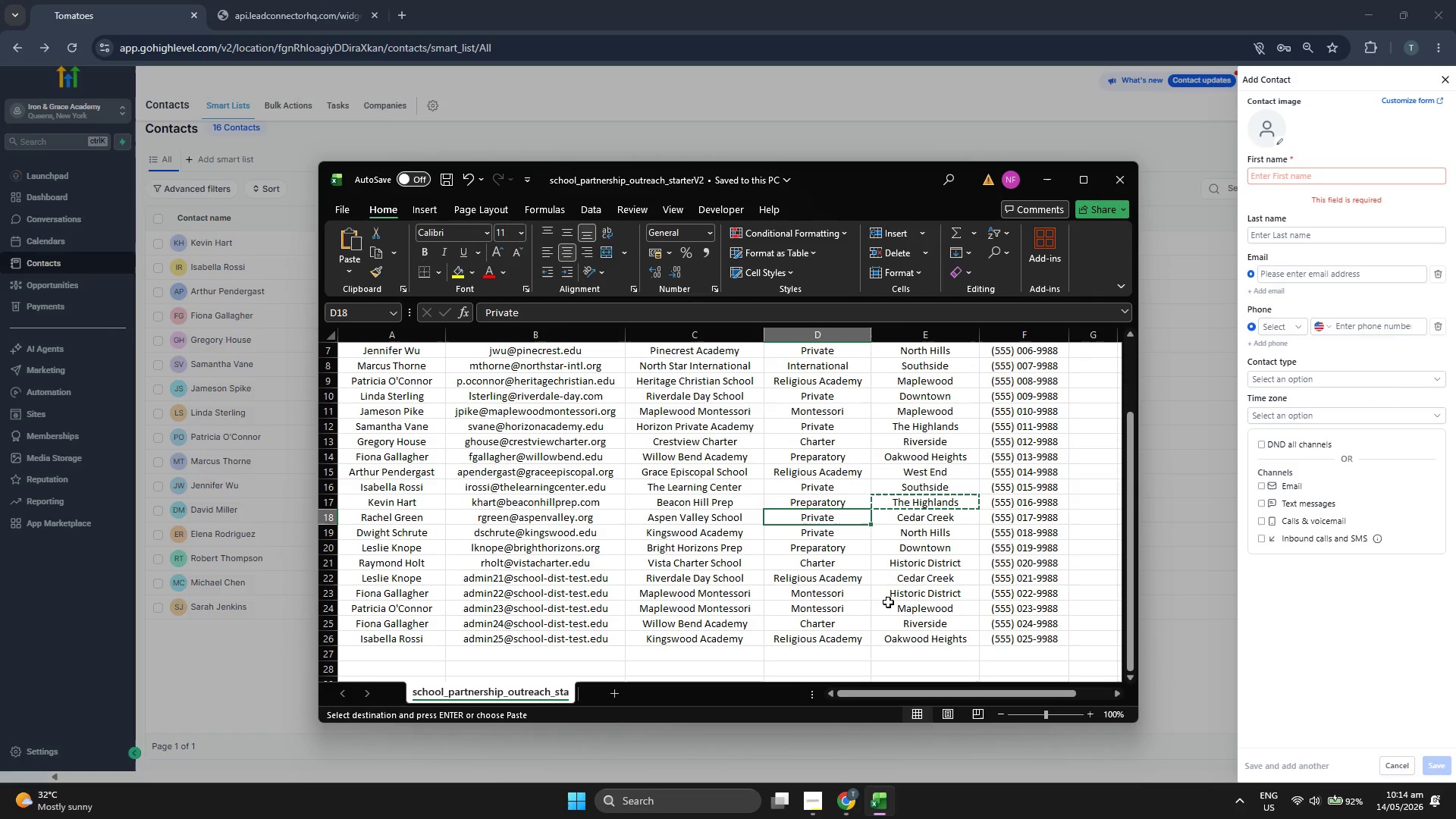 
key(ArrowLeft)
 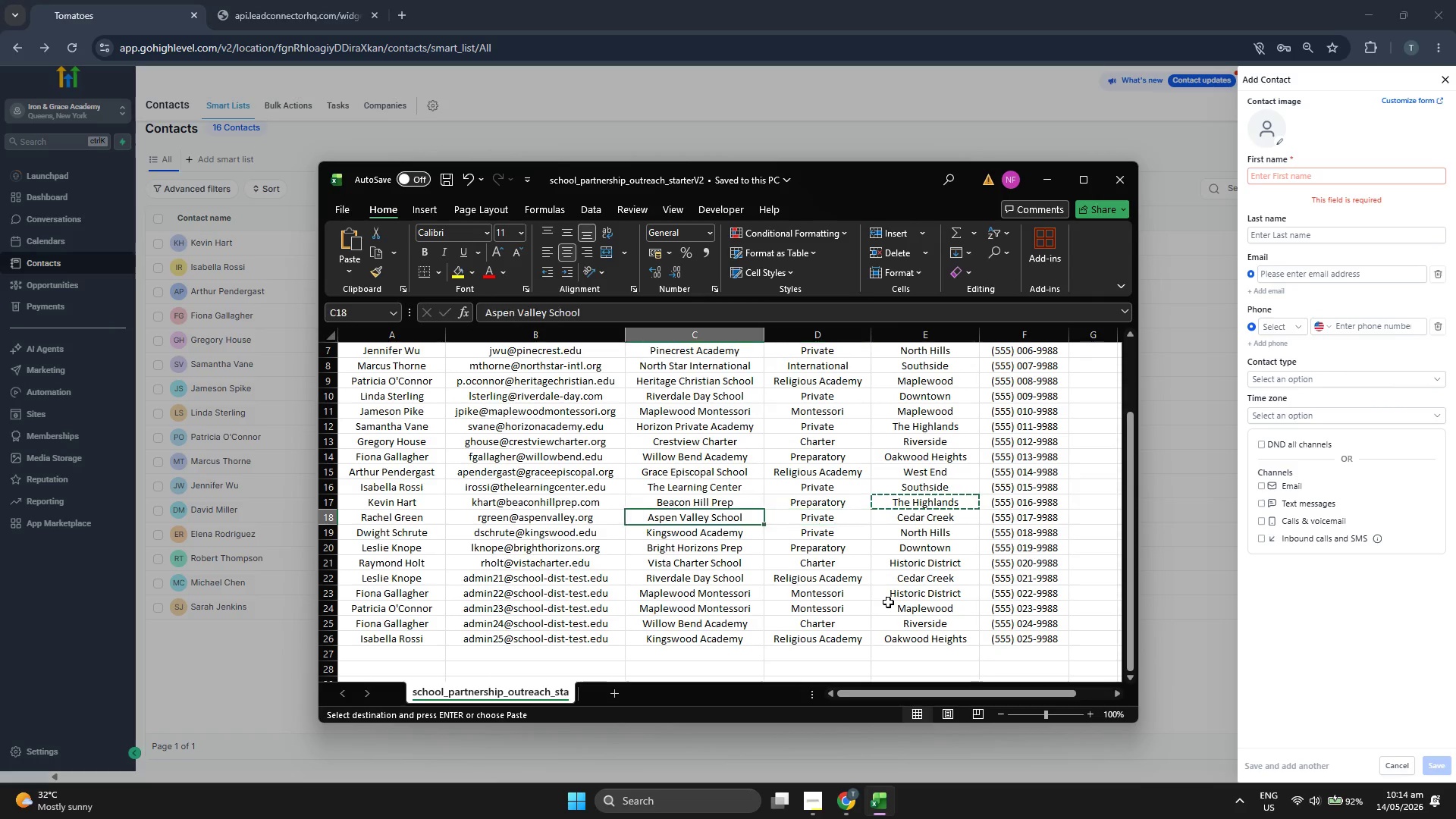 
key(ArrowLeft)
 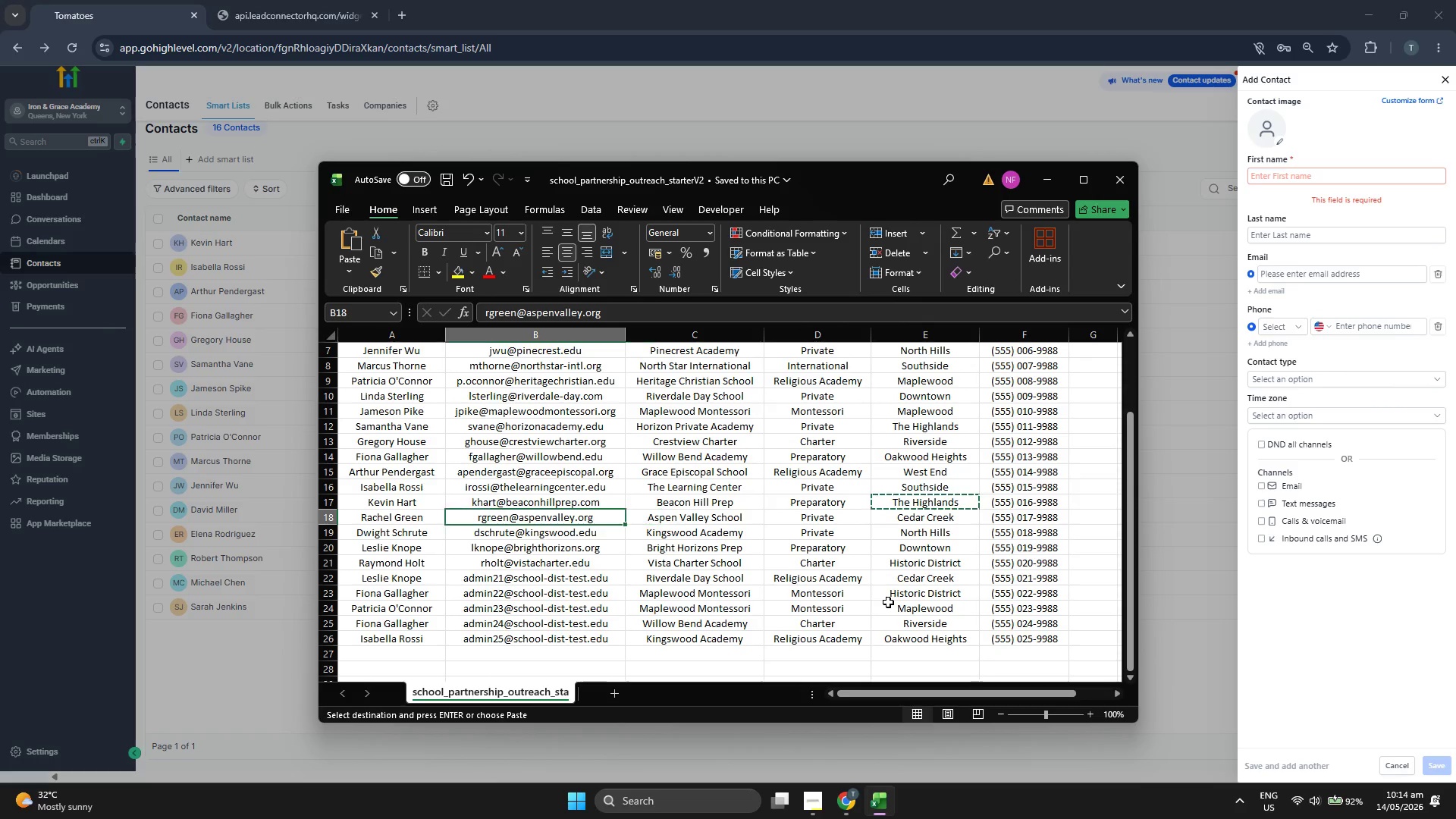 
key(ArrowLeft)
 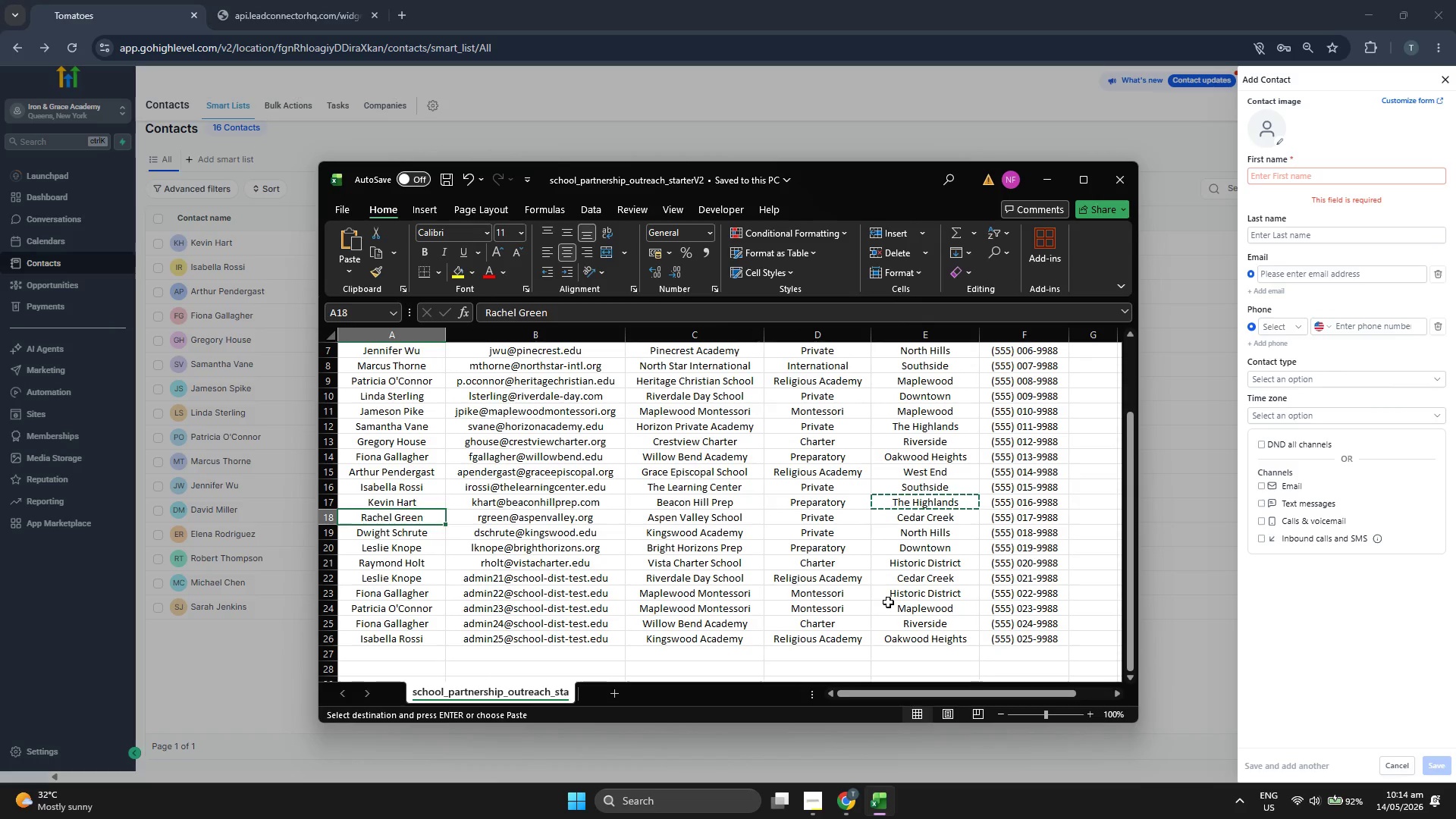 
key(ArrowRight)
 